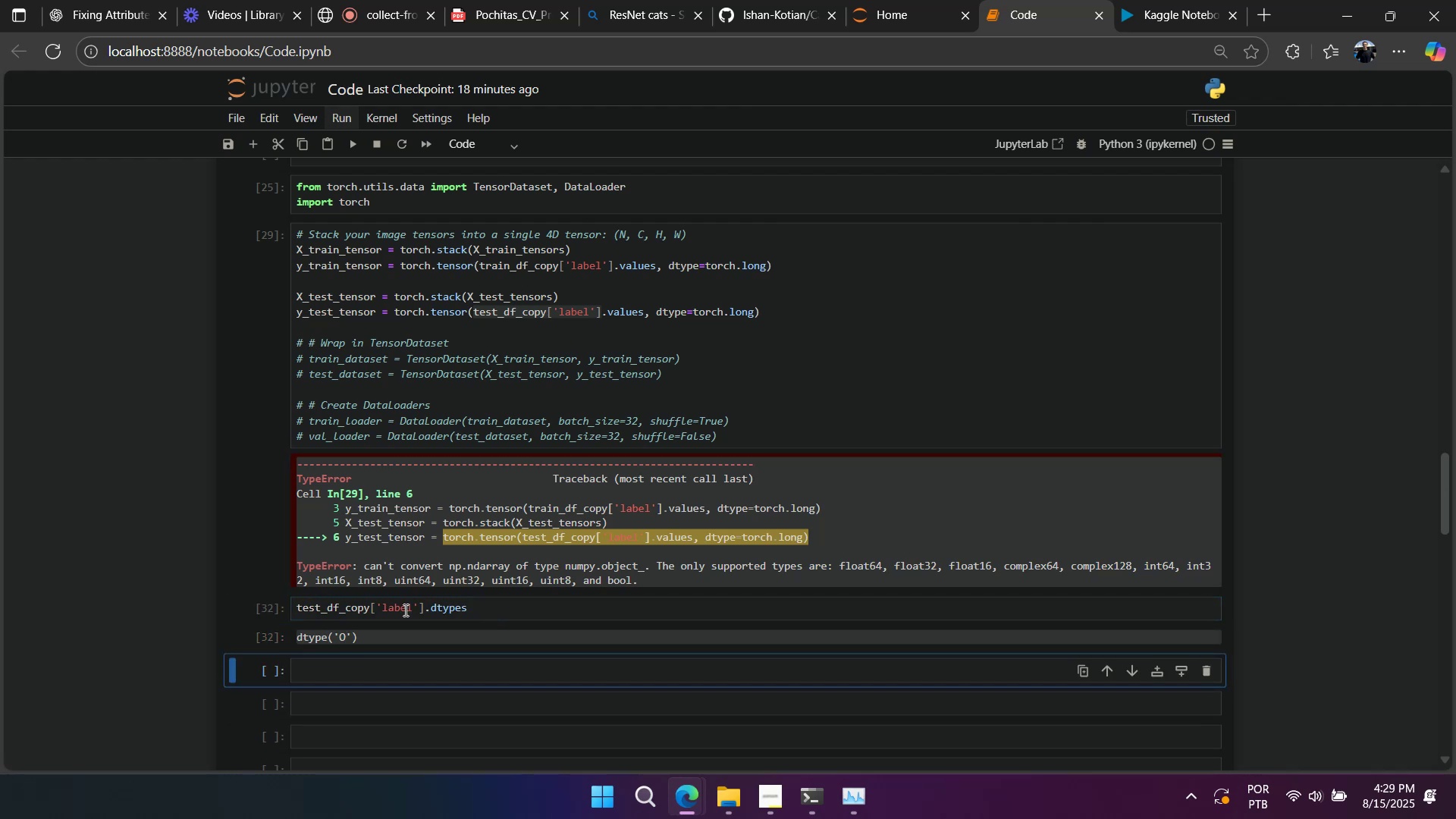 
double_click([343, 614])
 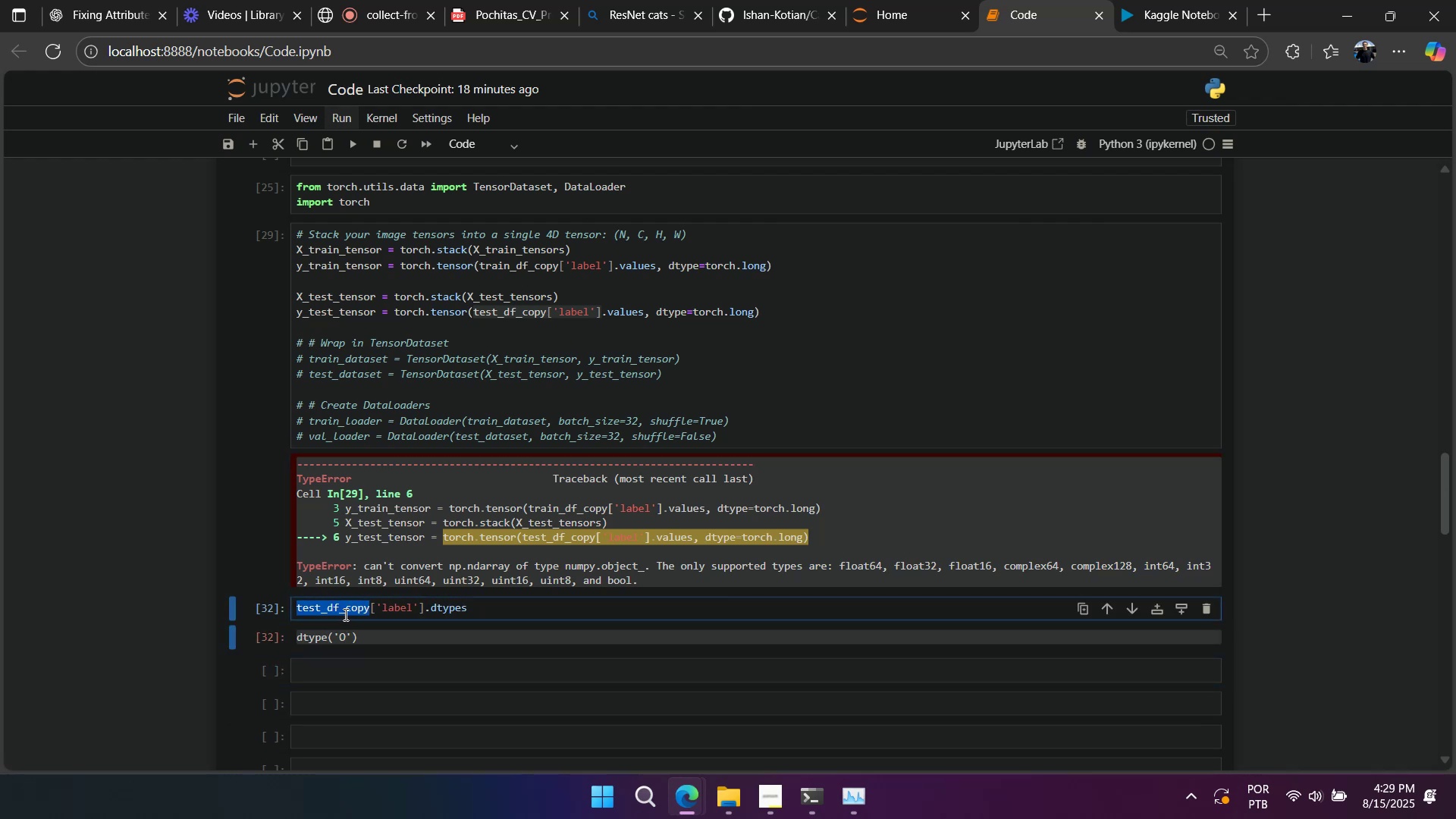 
key(Control+C)
 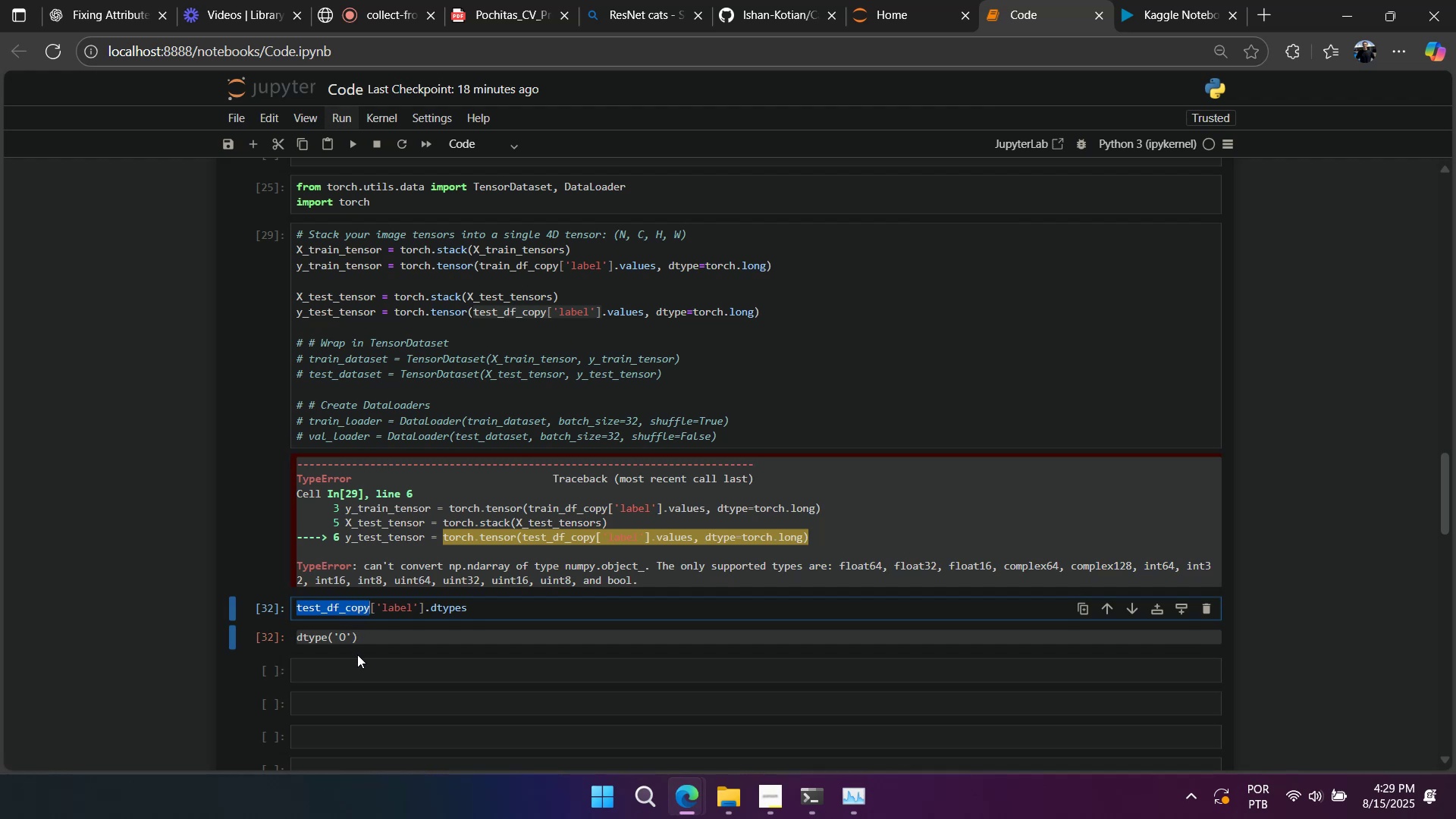 
left_click([357, 656])
 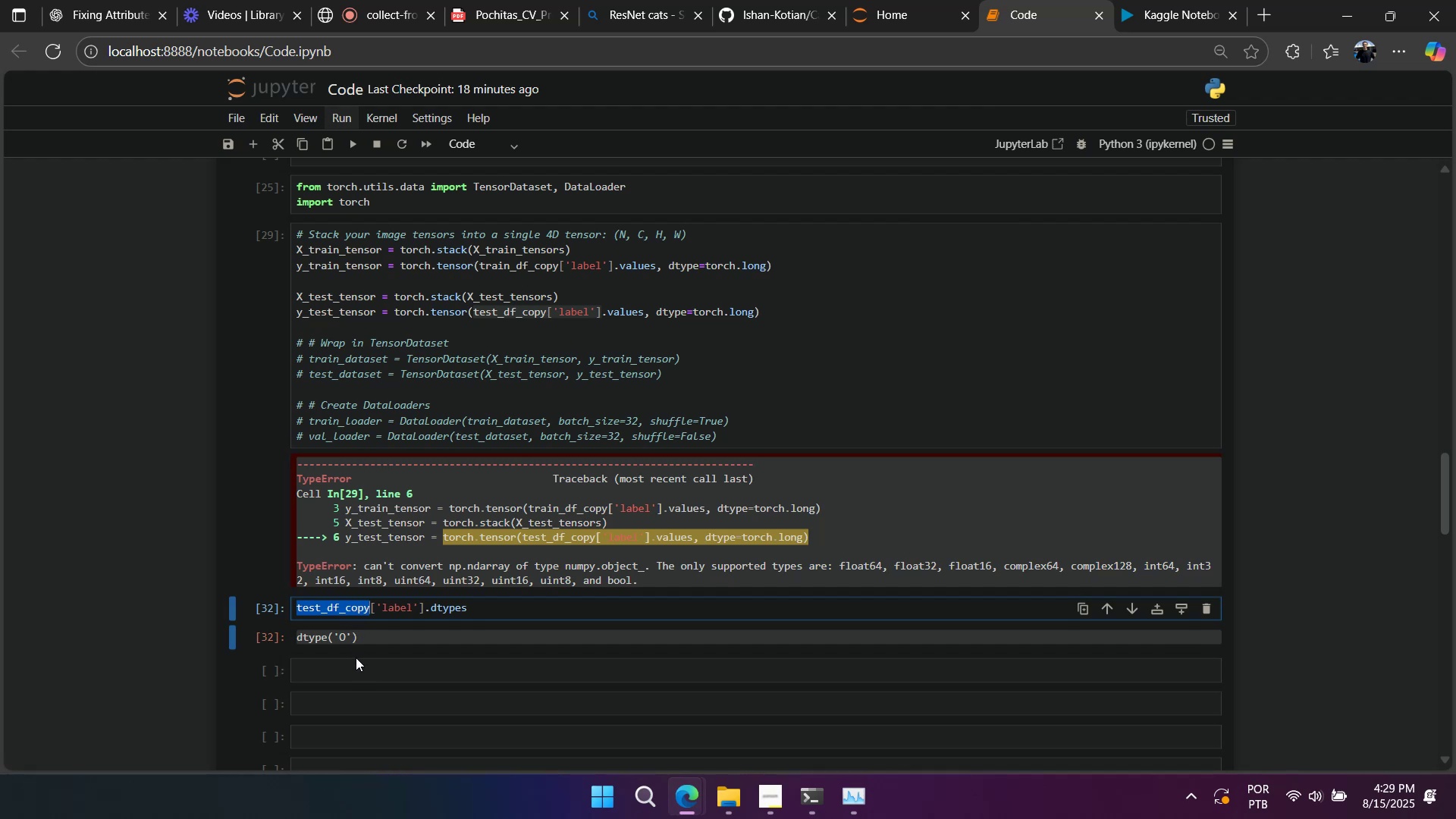 
key(Control+ControlLeft)
 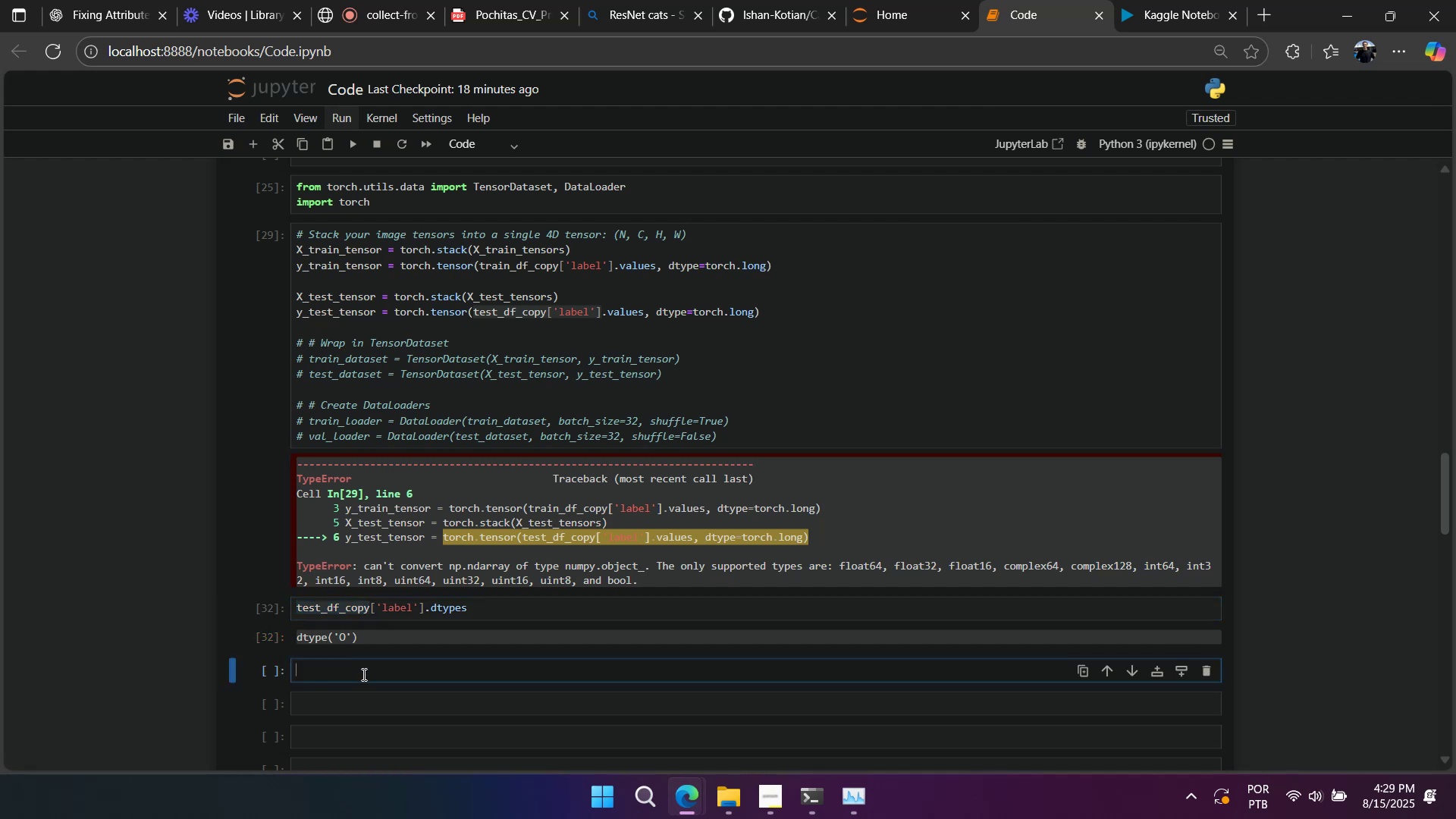 
double_click([362, 674])
 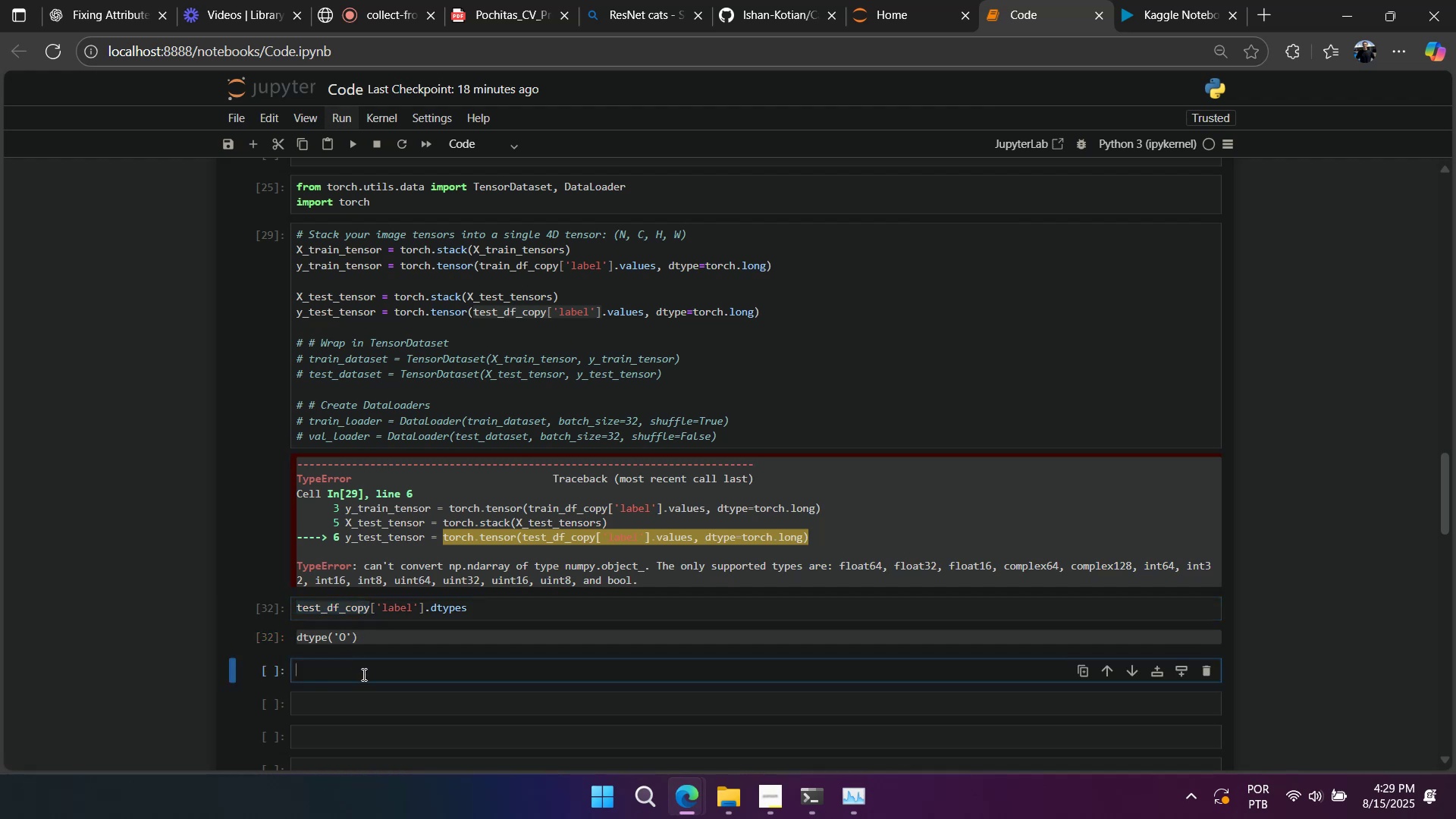 
key(Control+ControlLeft)
 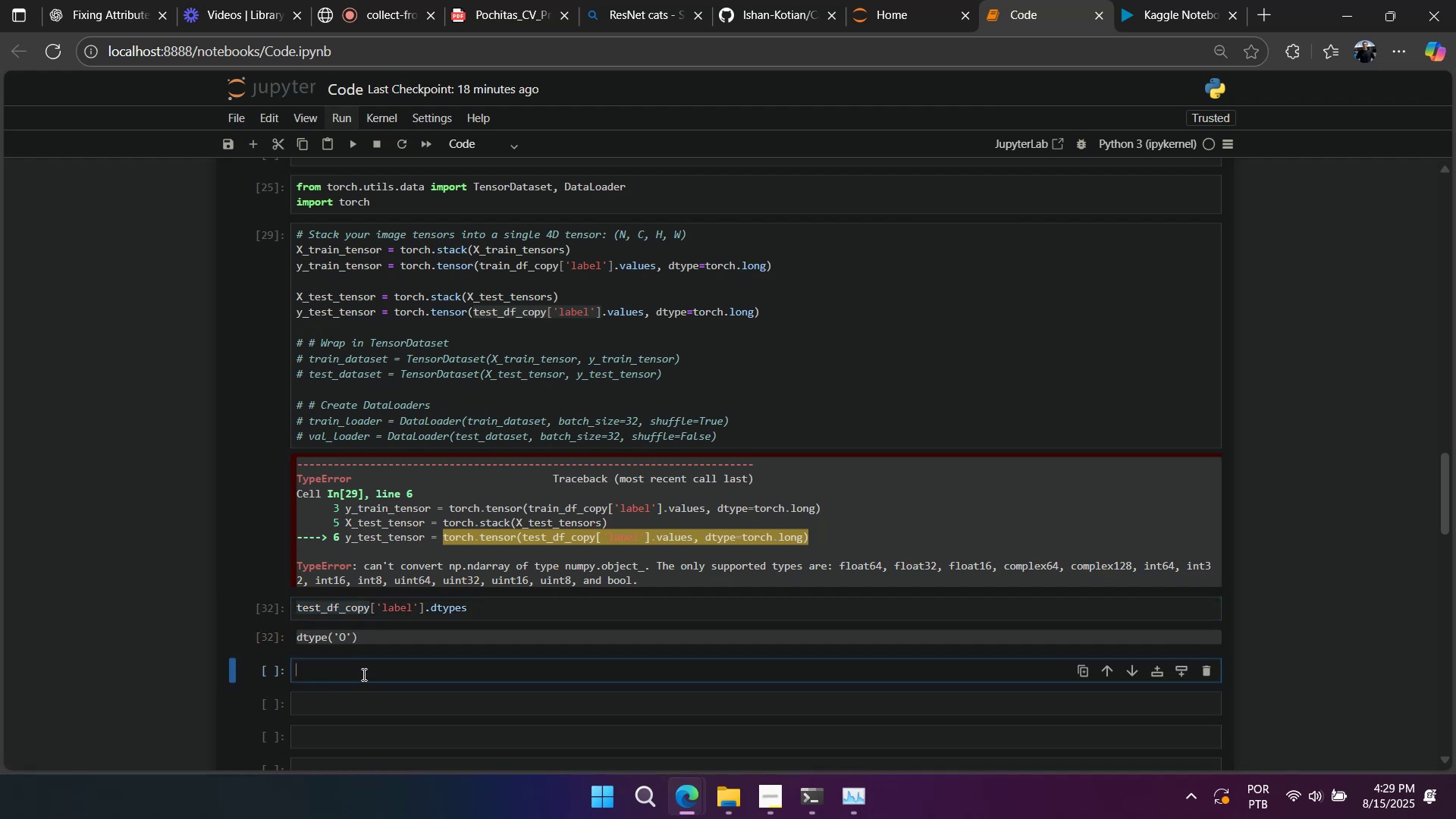 
key(Control+V)
 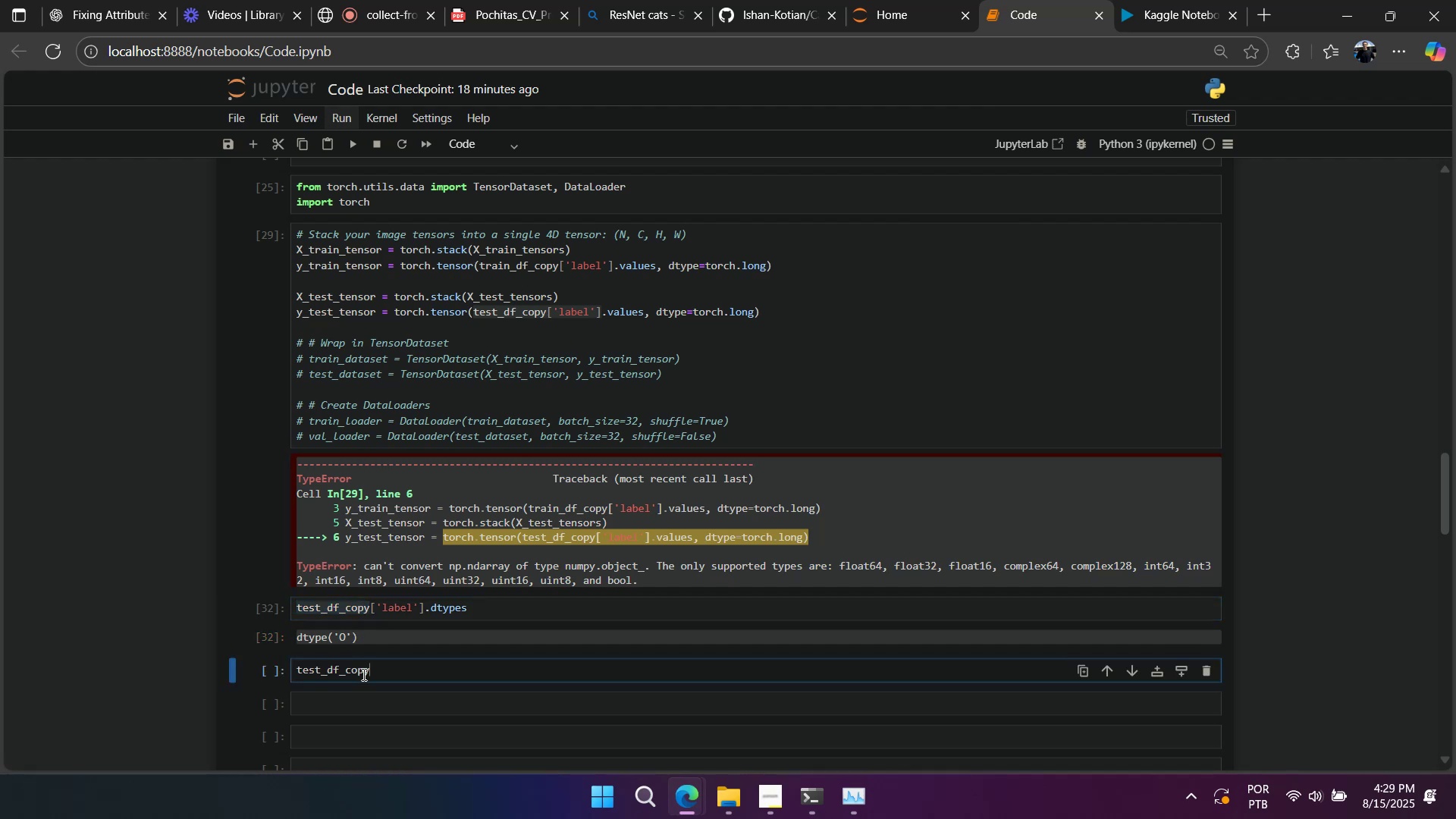 
key(Shift+ShiftLeft)
 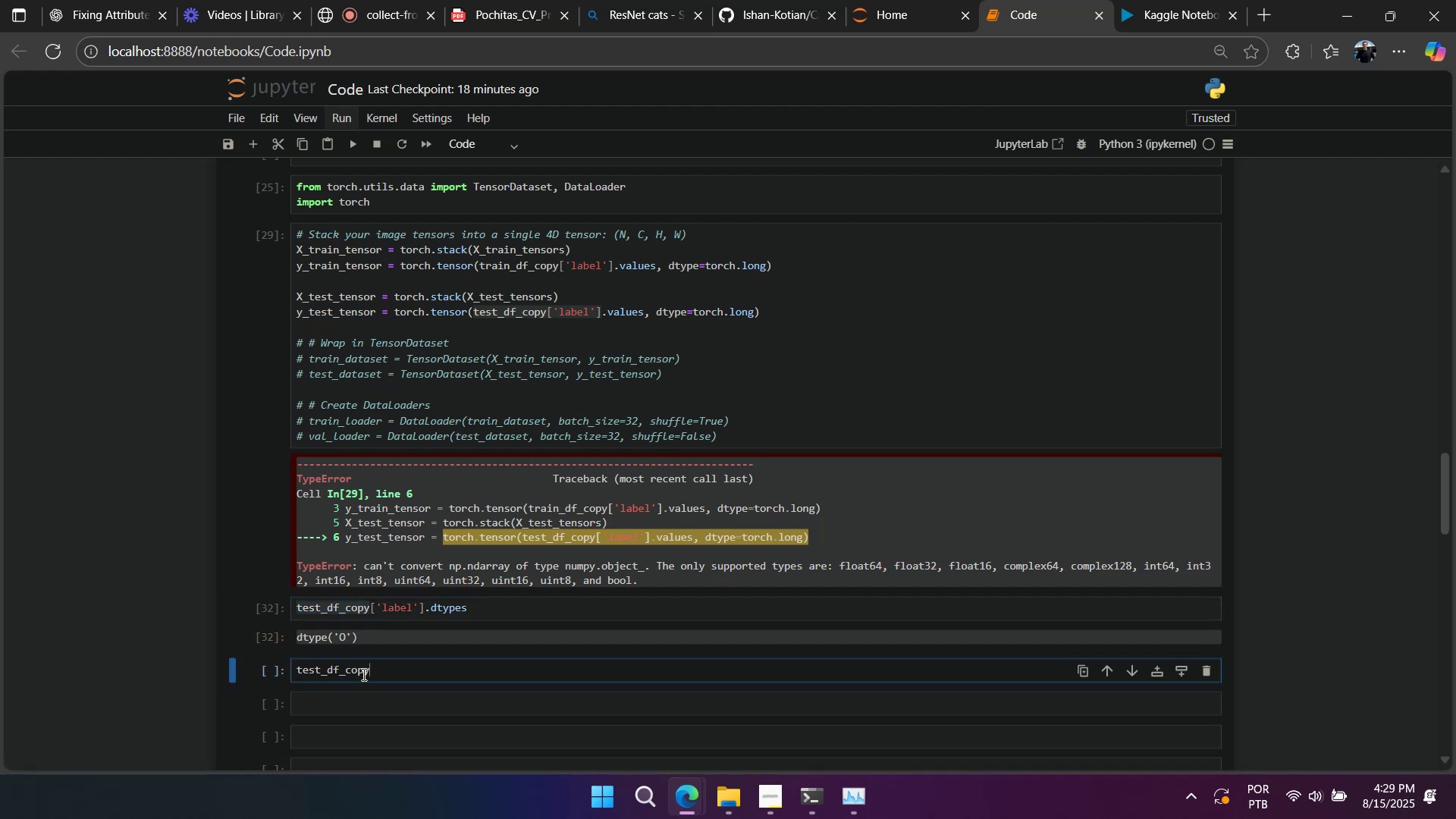 
key(Shift+Enter)
 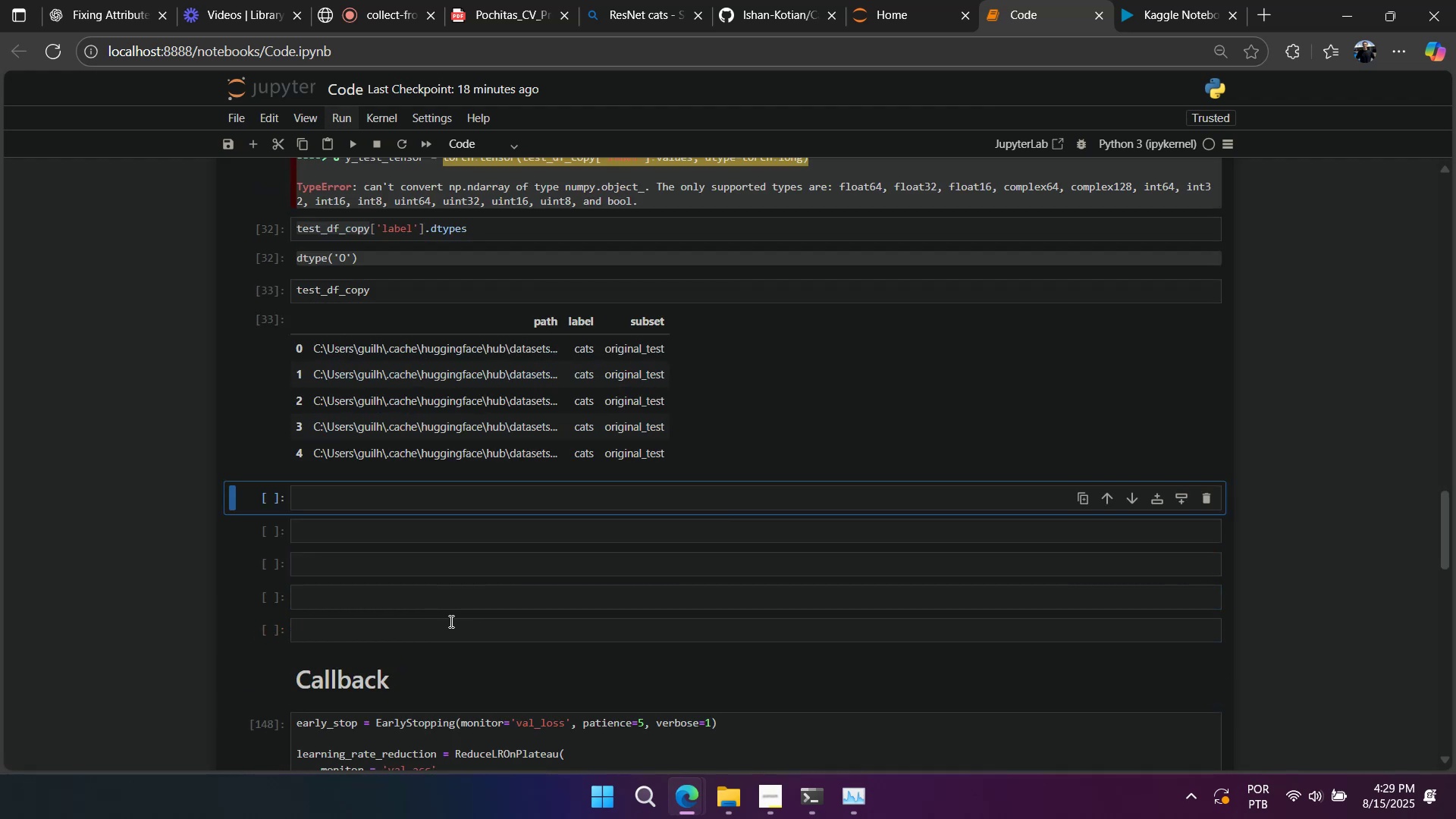 
scroll: coordinate [450, 626], scroll_direction: up, amount: 2.0
 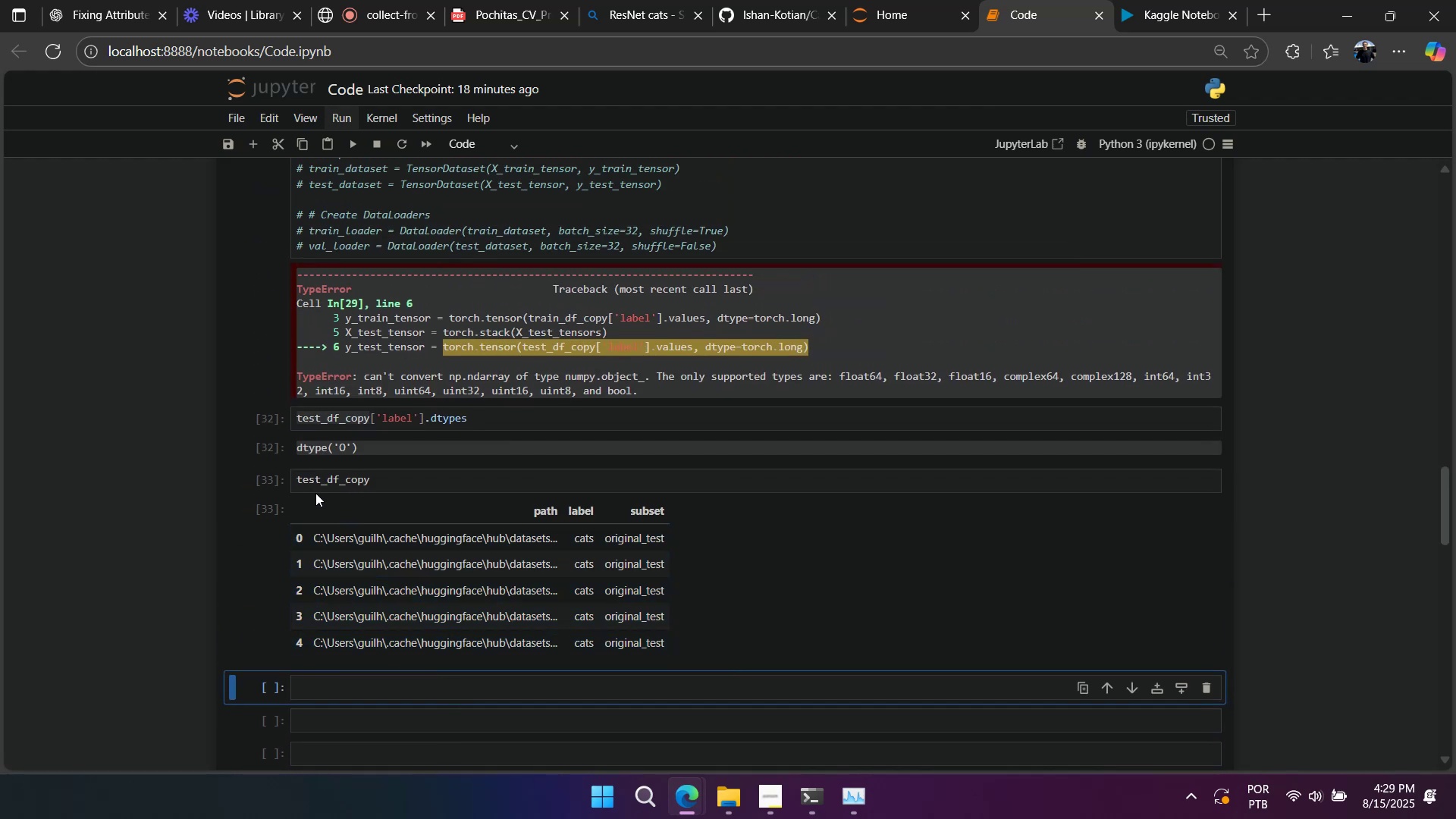 
left_click([278, 490])
 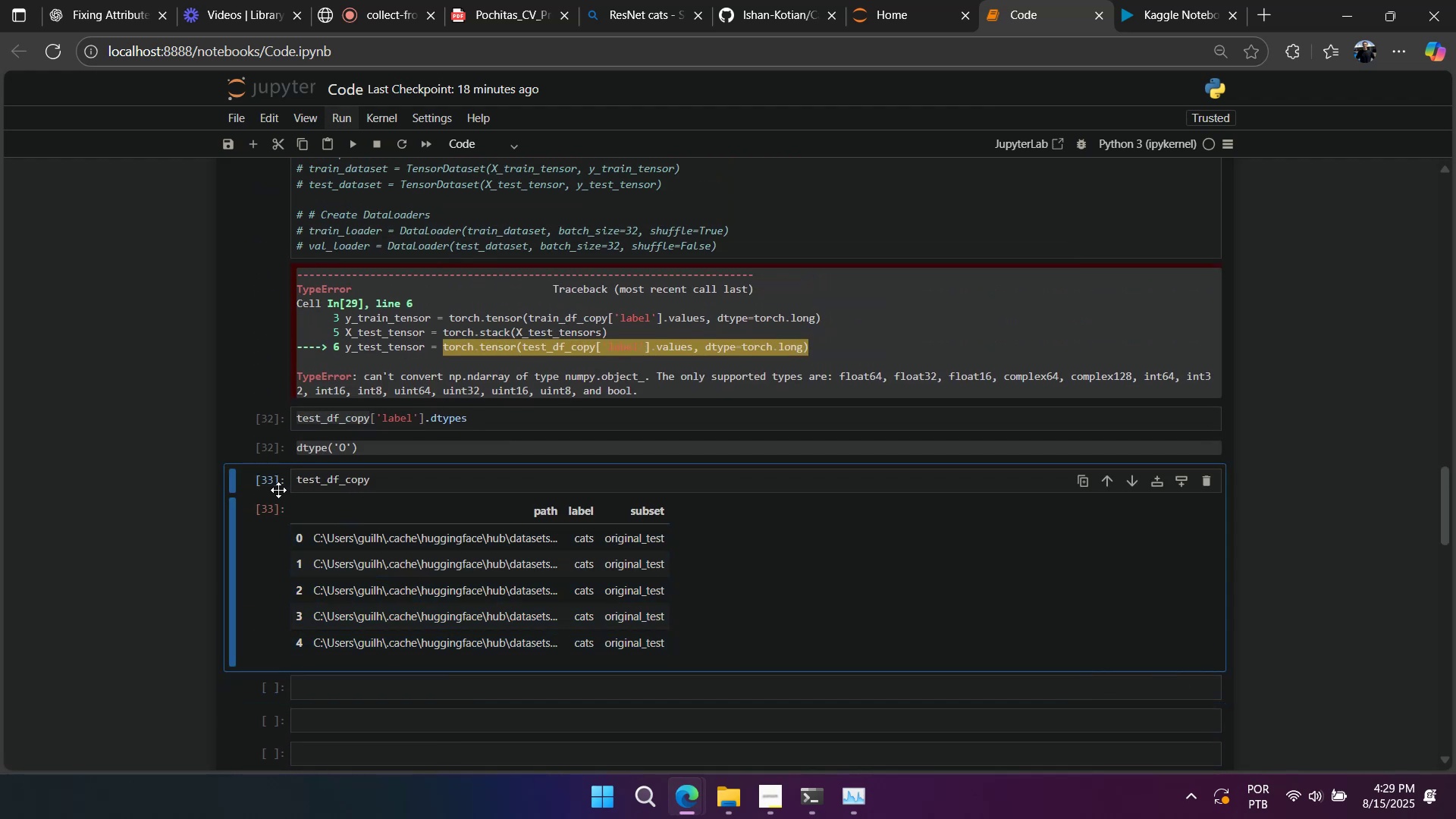 
type(dd)
 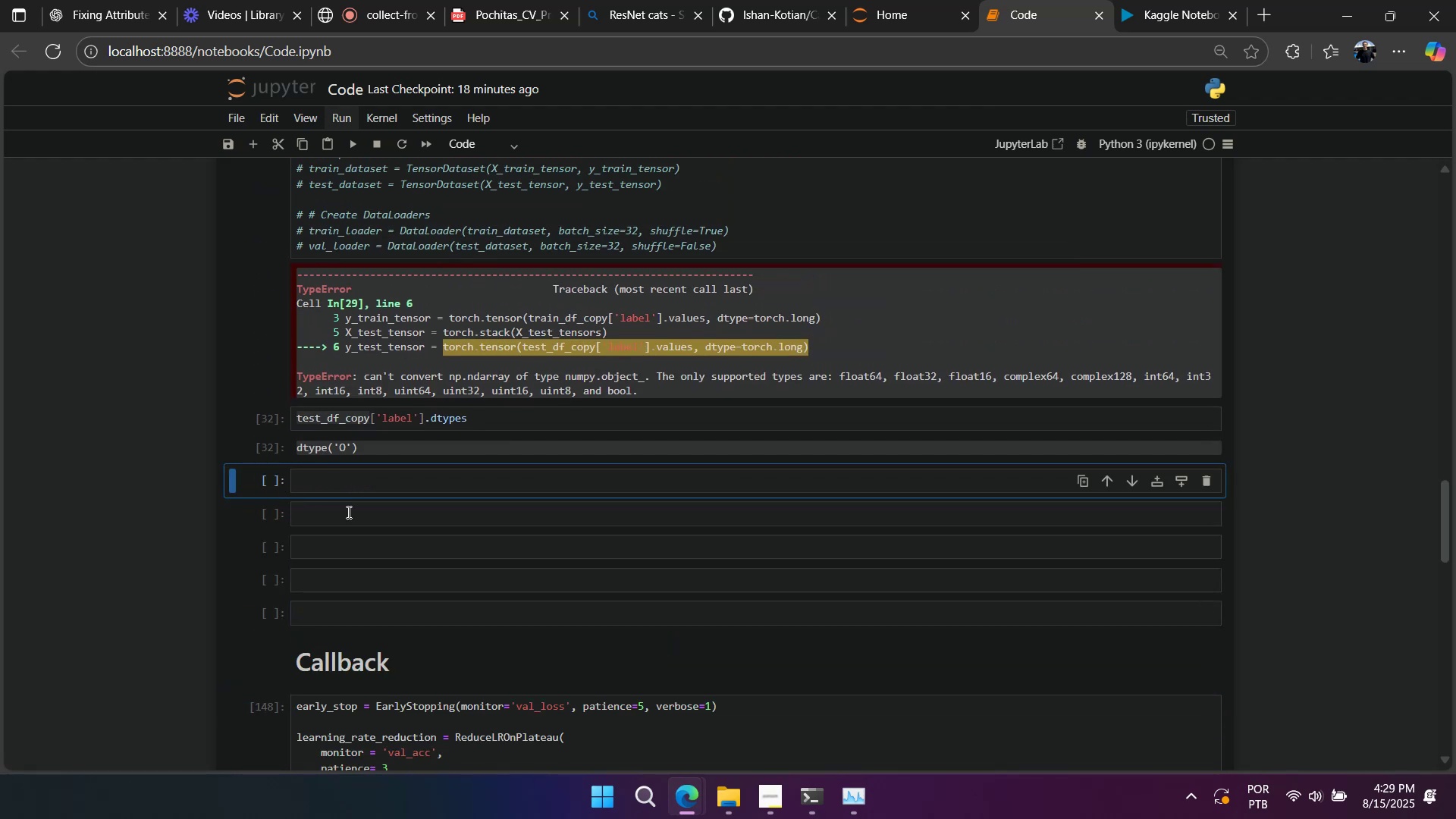 
scroll: coordinate [419, 535], scroll_direction: up, amount: 4.0
 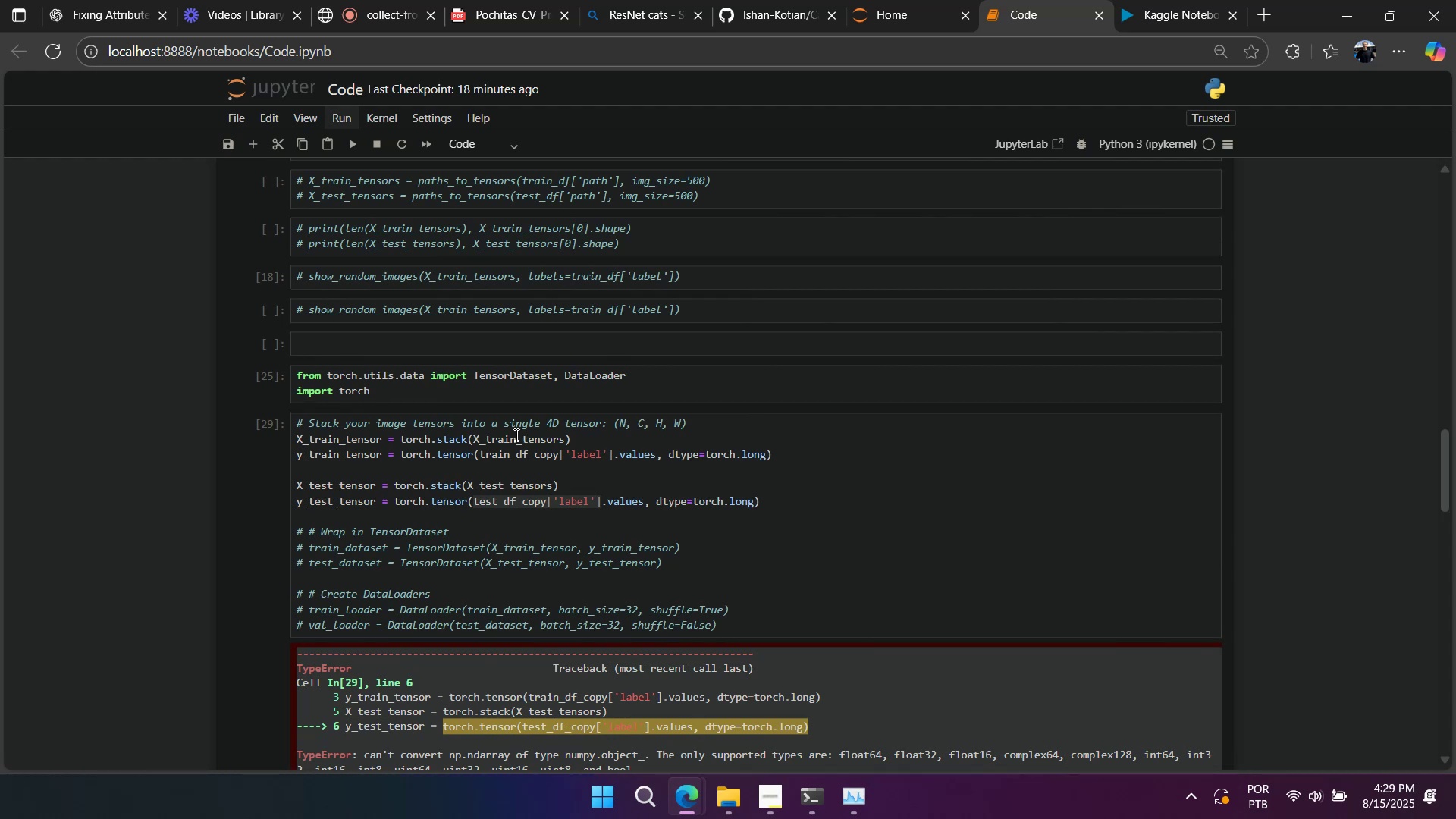 
double_click([505, 450])
 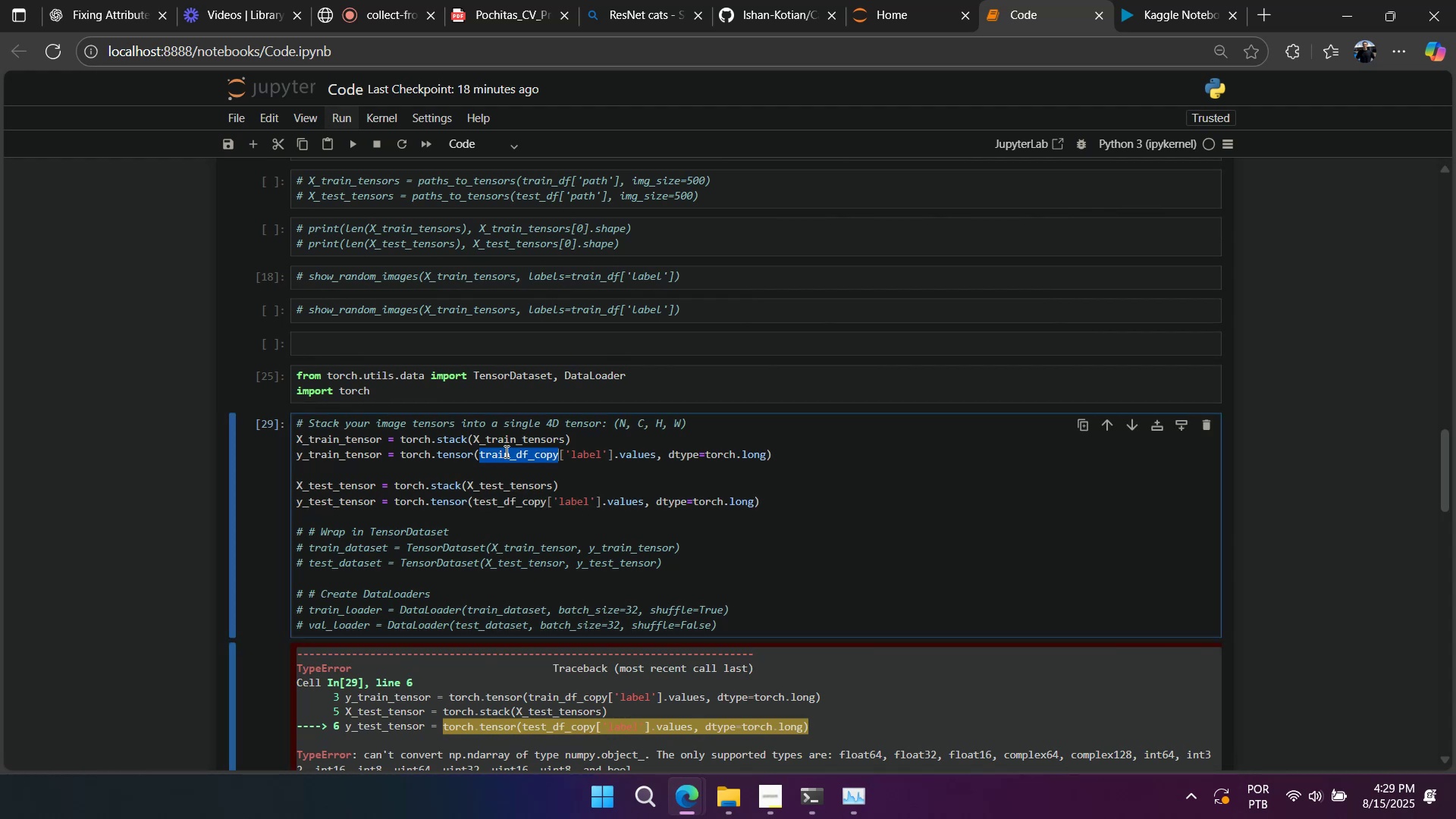 
scroll: coordinate [505, 457], scroll_direction: down, amount: 2.0
 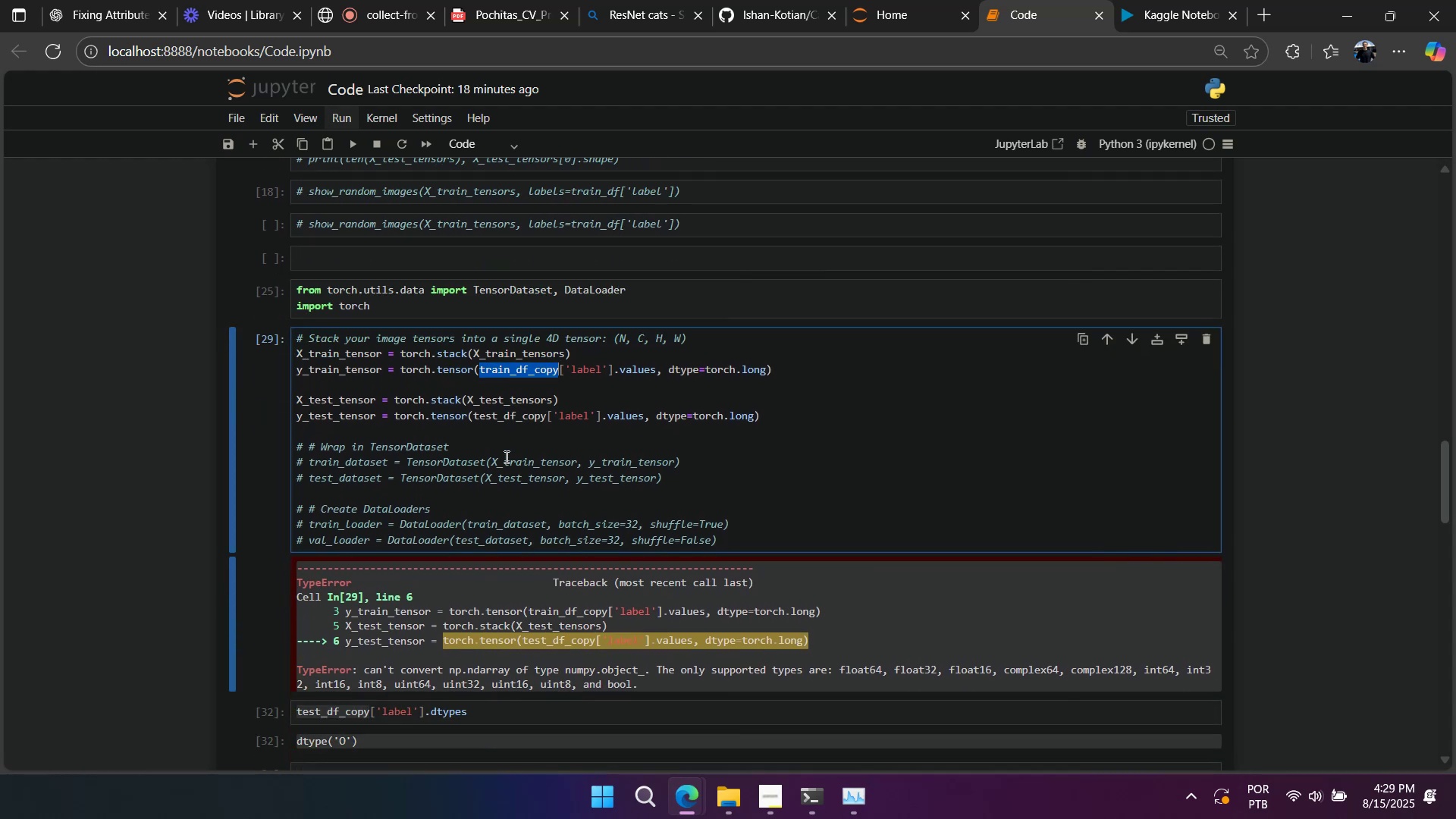 
key(Control+C)
 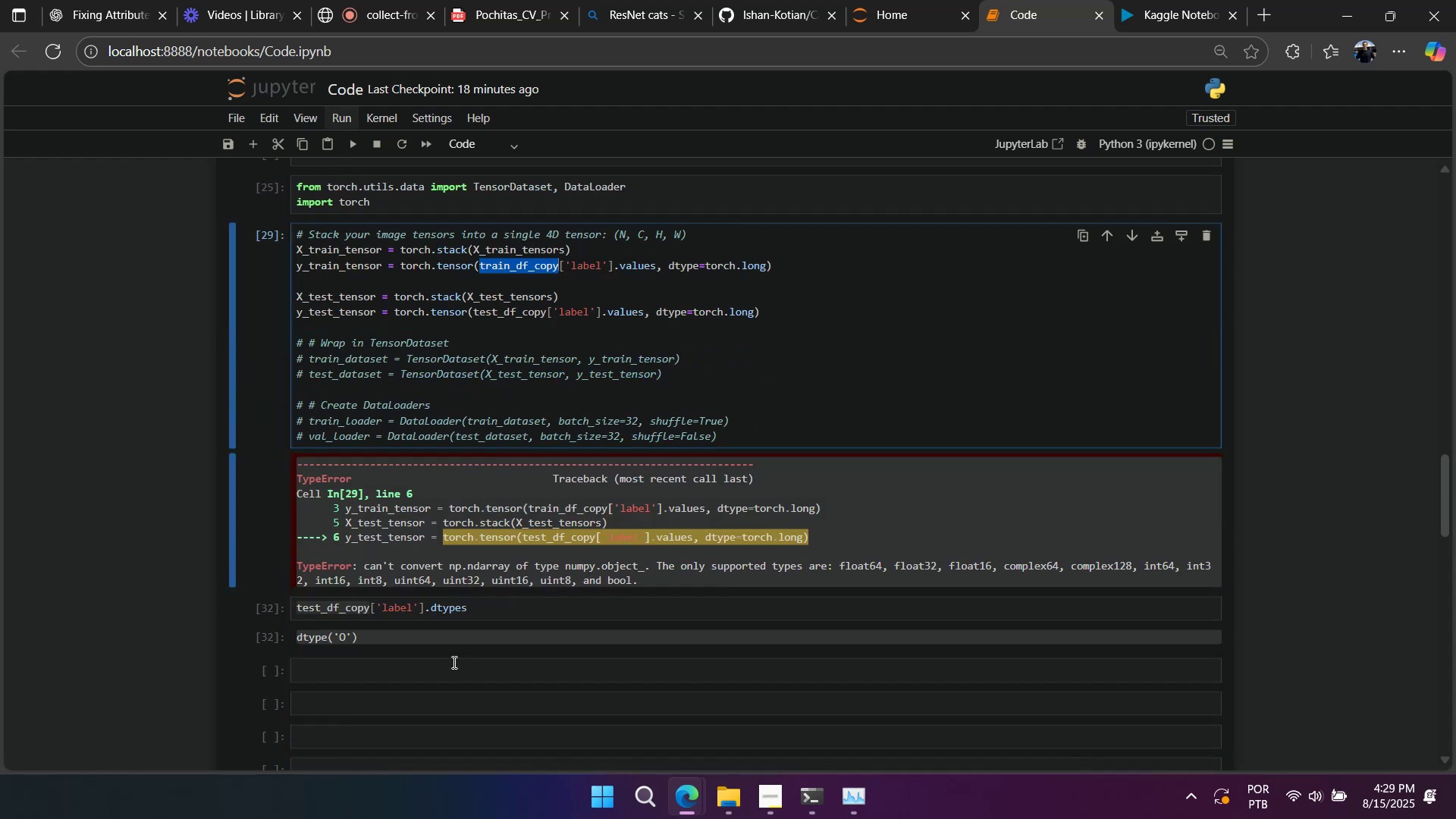 
key(Control+ControlLeft)
 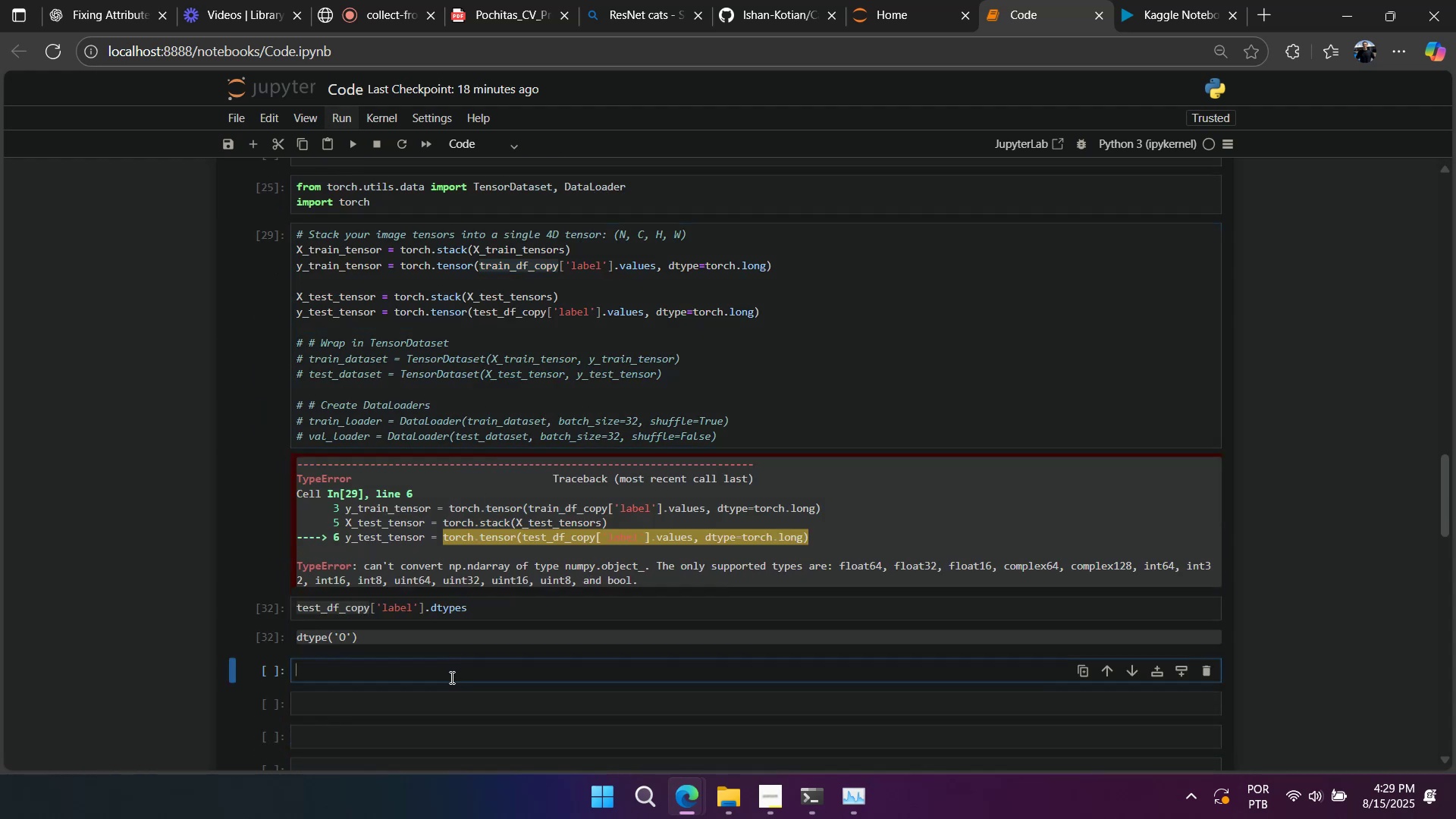 
key(Control+V)
 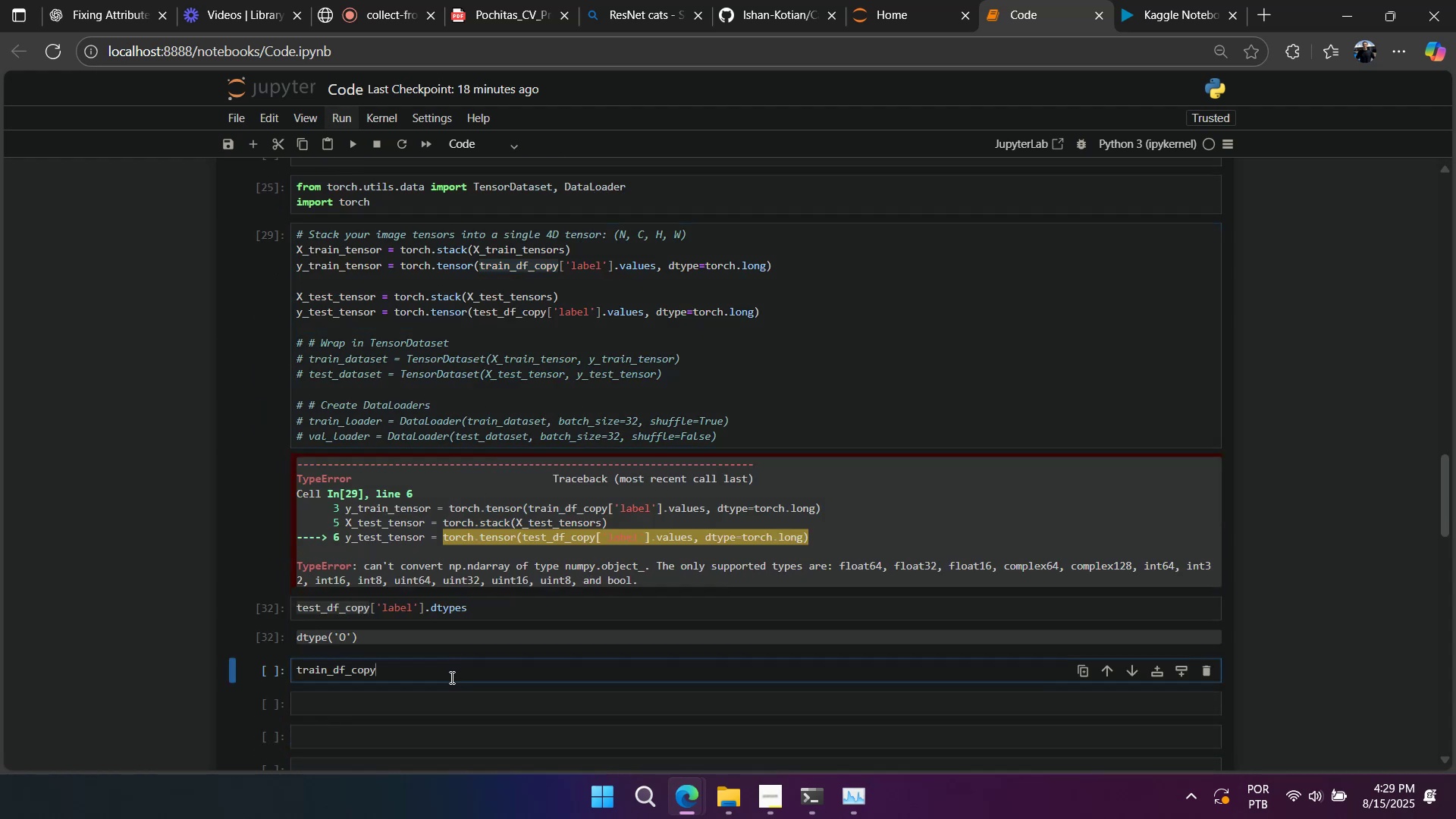 
key(Shift+Enter)
 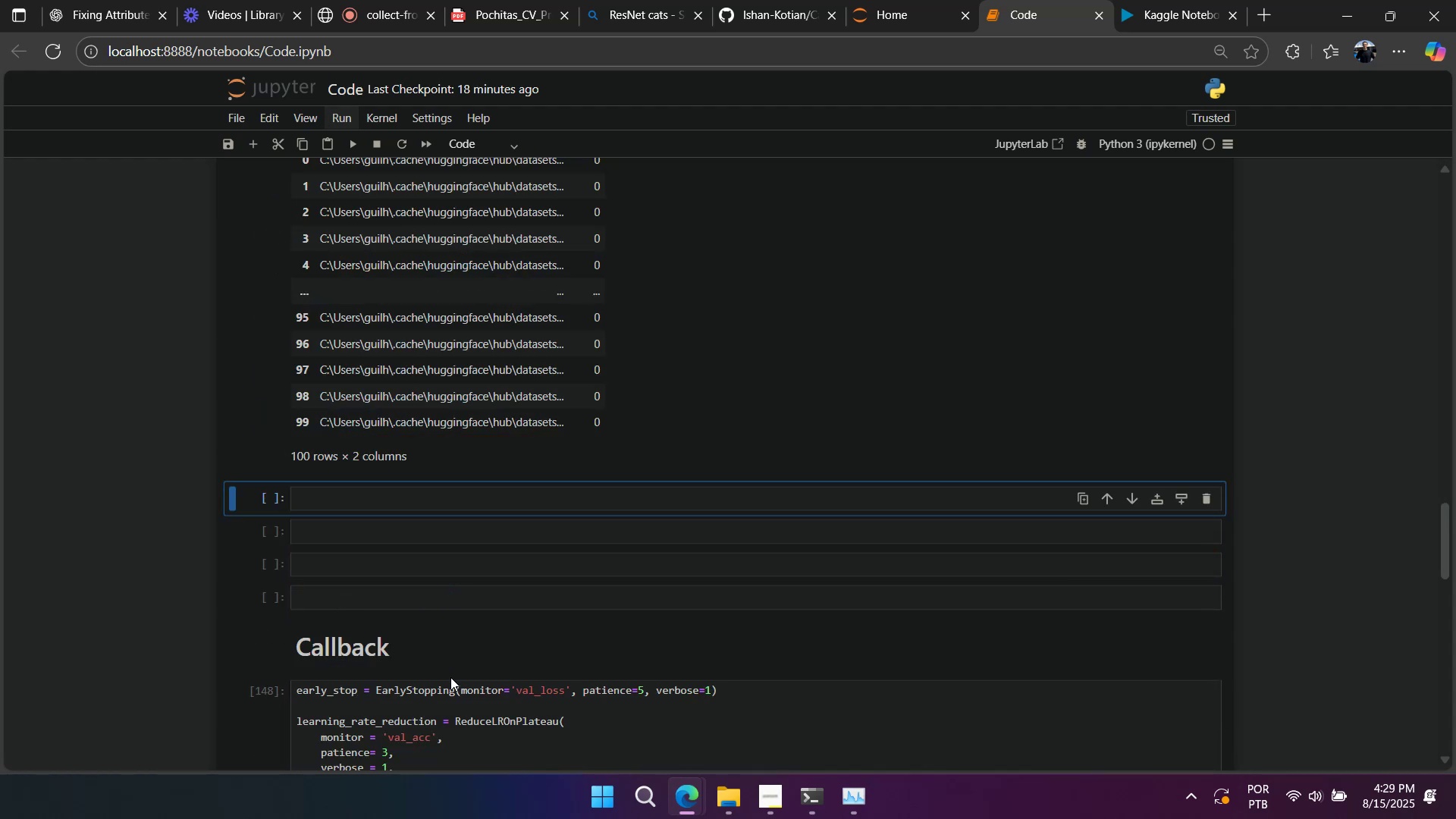 
scroll: coordinate [450, 558], scroll_direction: up, amount: 4.0
 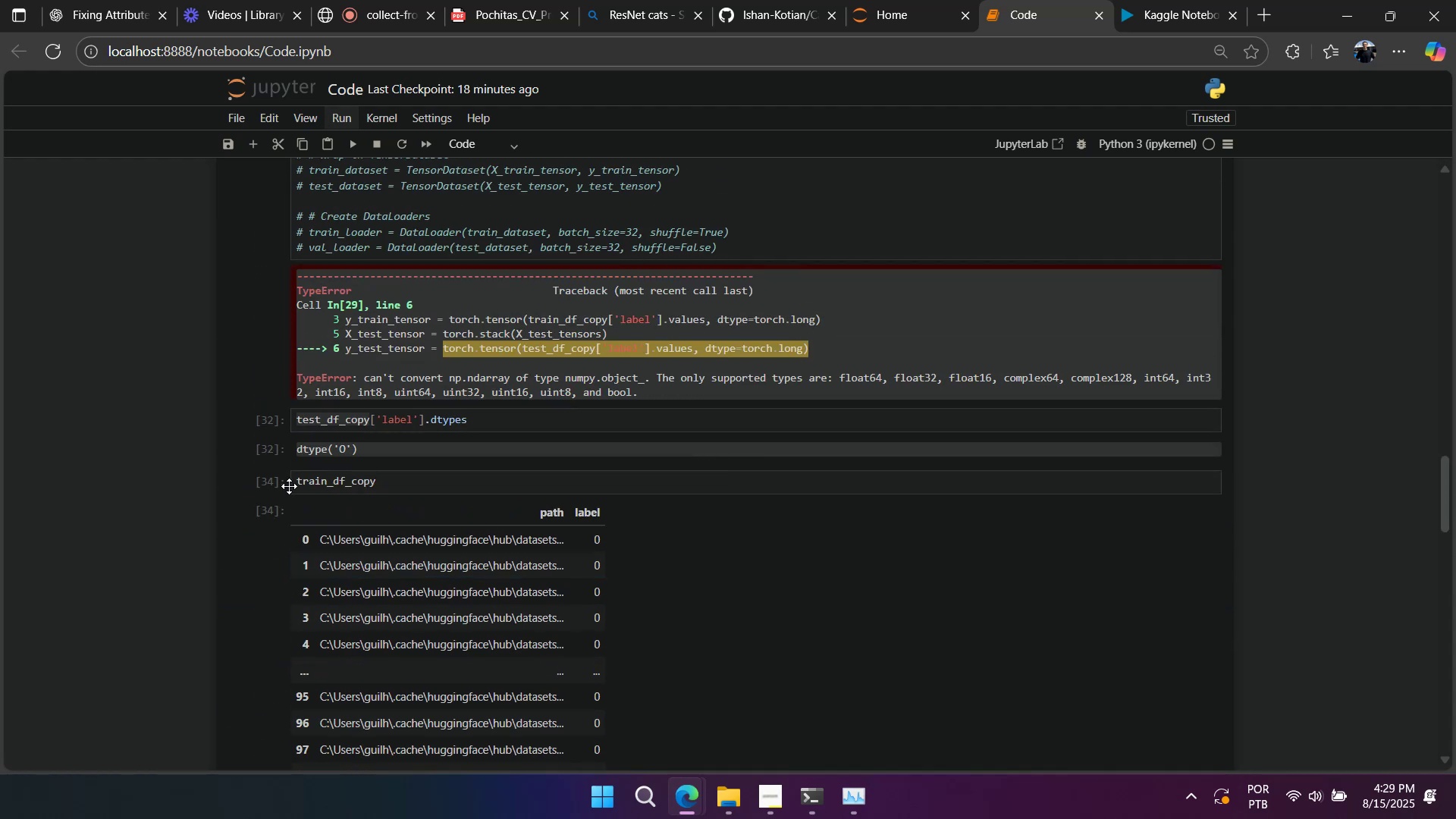 
left_click([279, 485])
 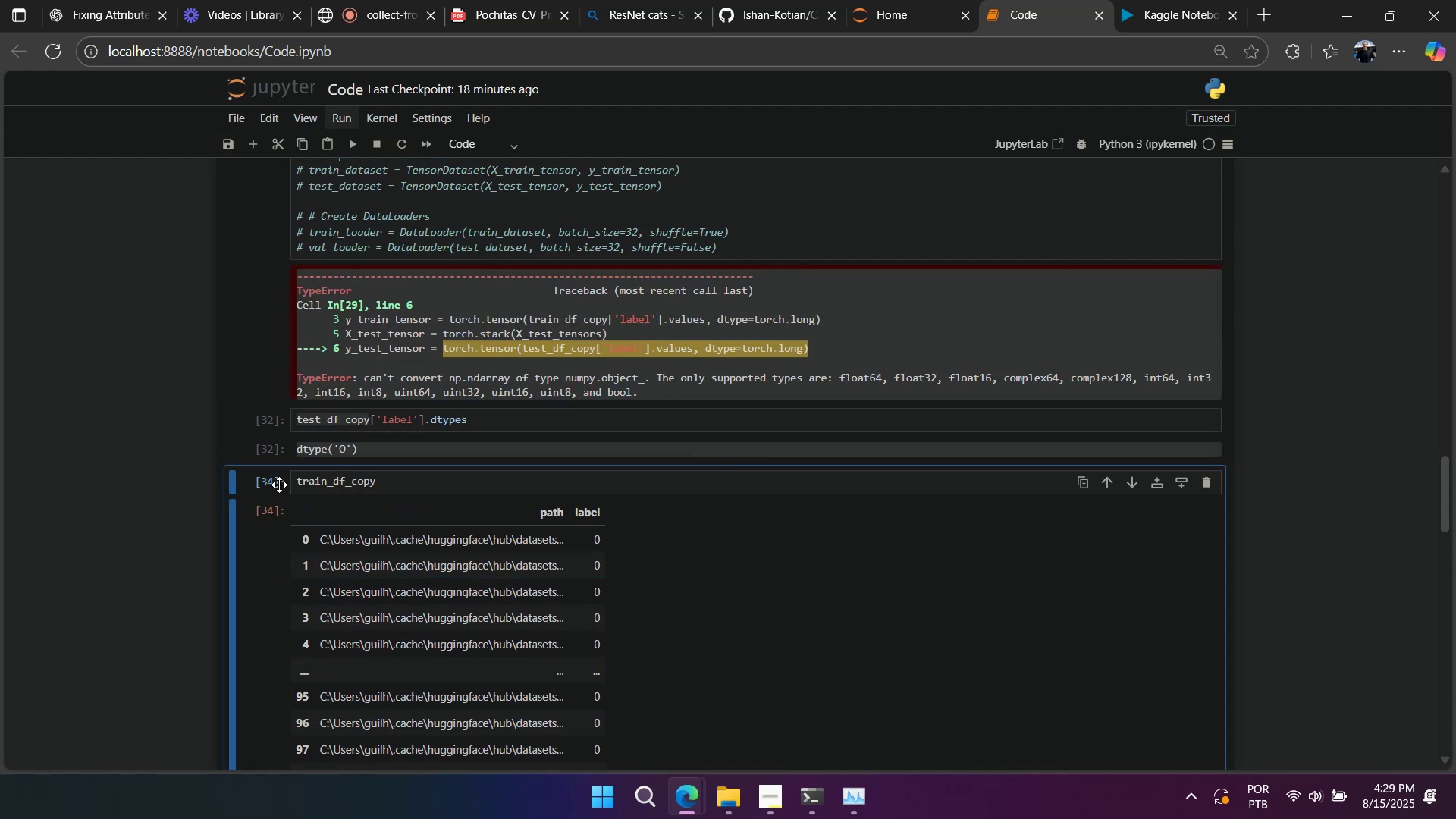 
type(dd)
 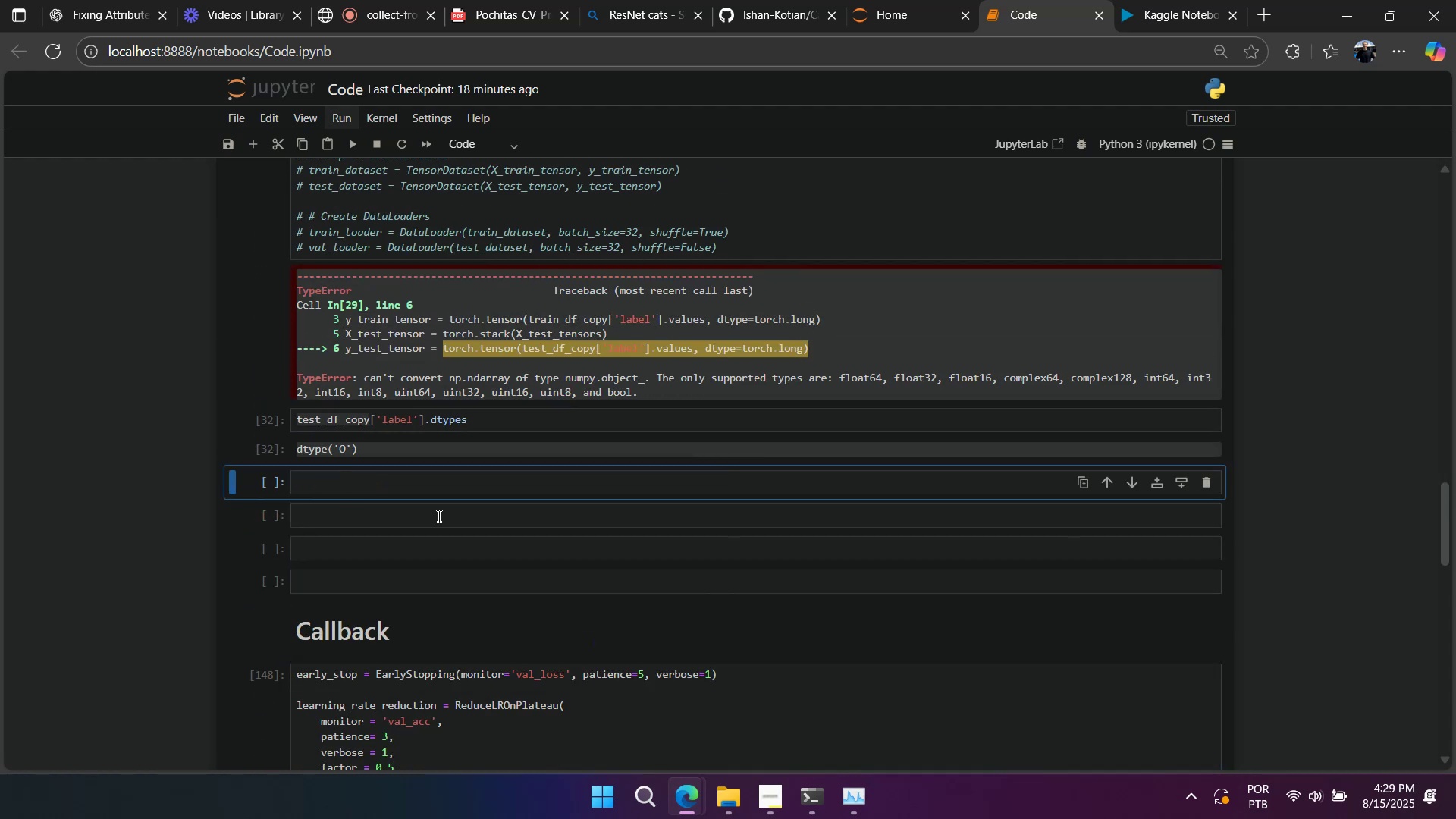 
scroll: coordinate [709, 594], scroll_direction: up, amount: 5.0
 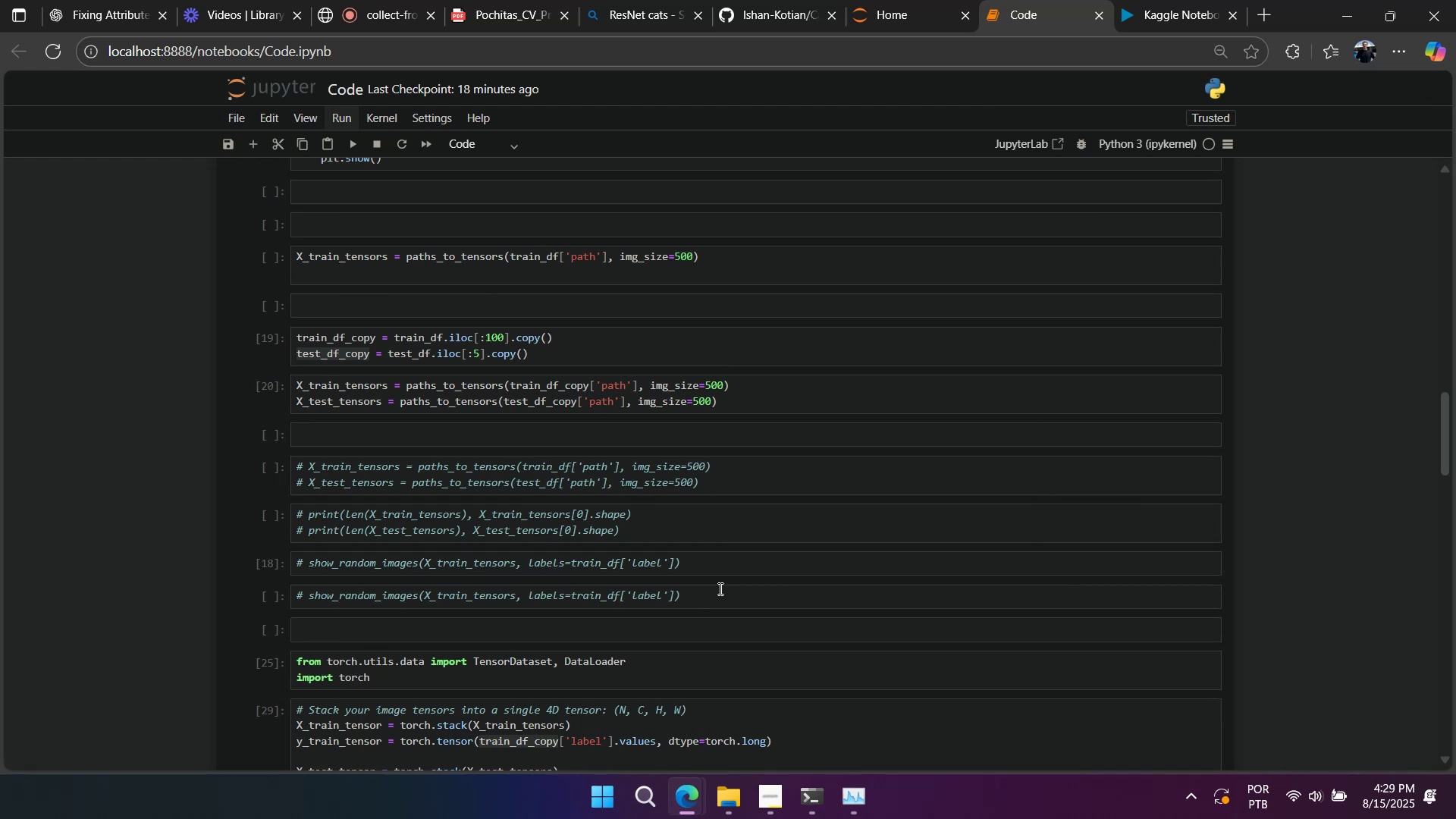 
wait(9.41)
 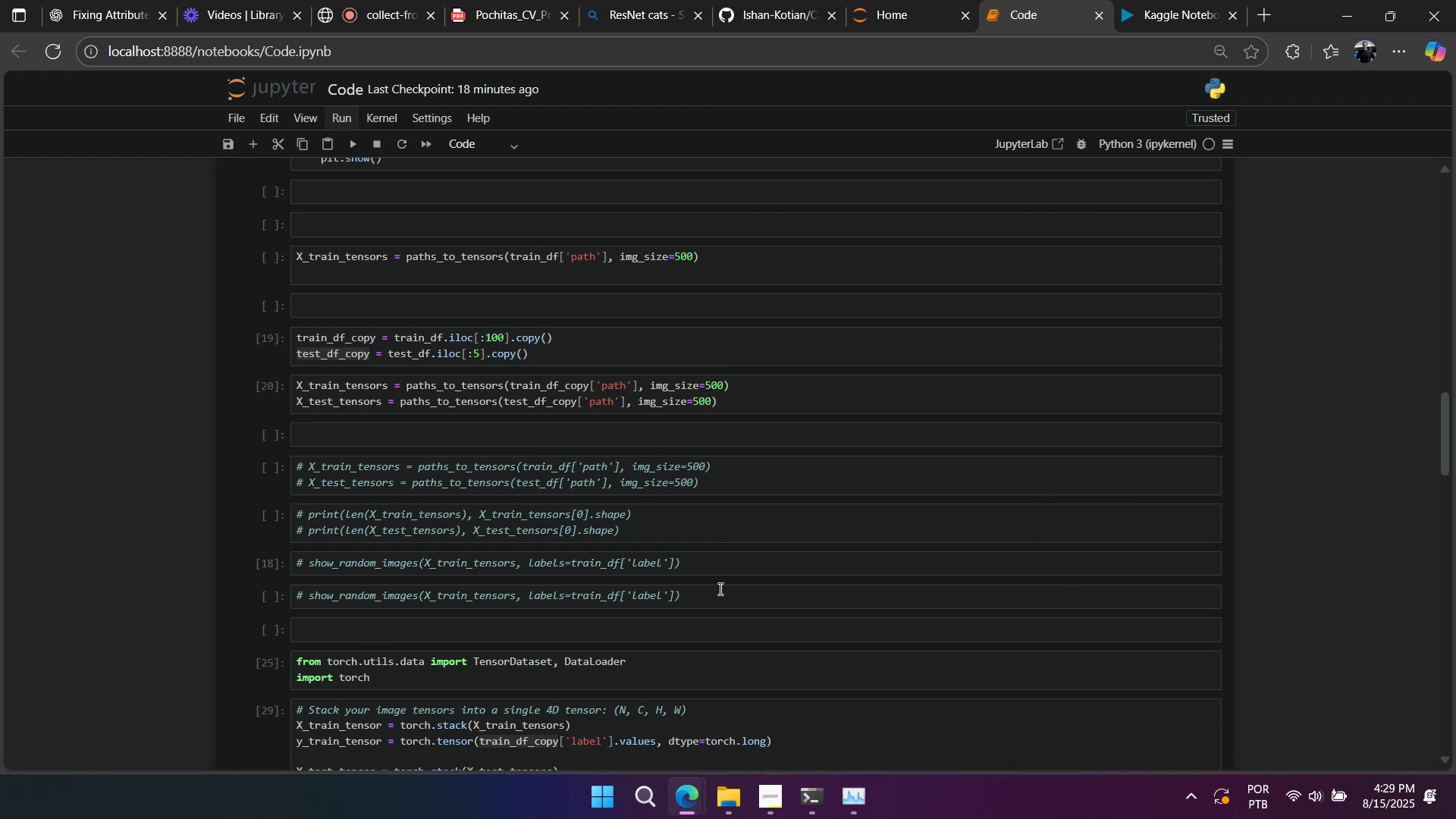 
scroll: coordinate [723, 592], scroll_direction: up, amount: 1.0
 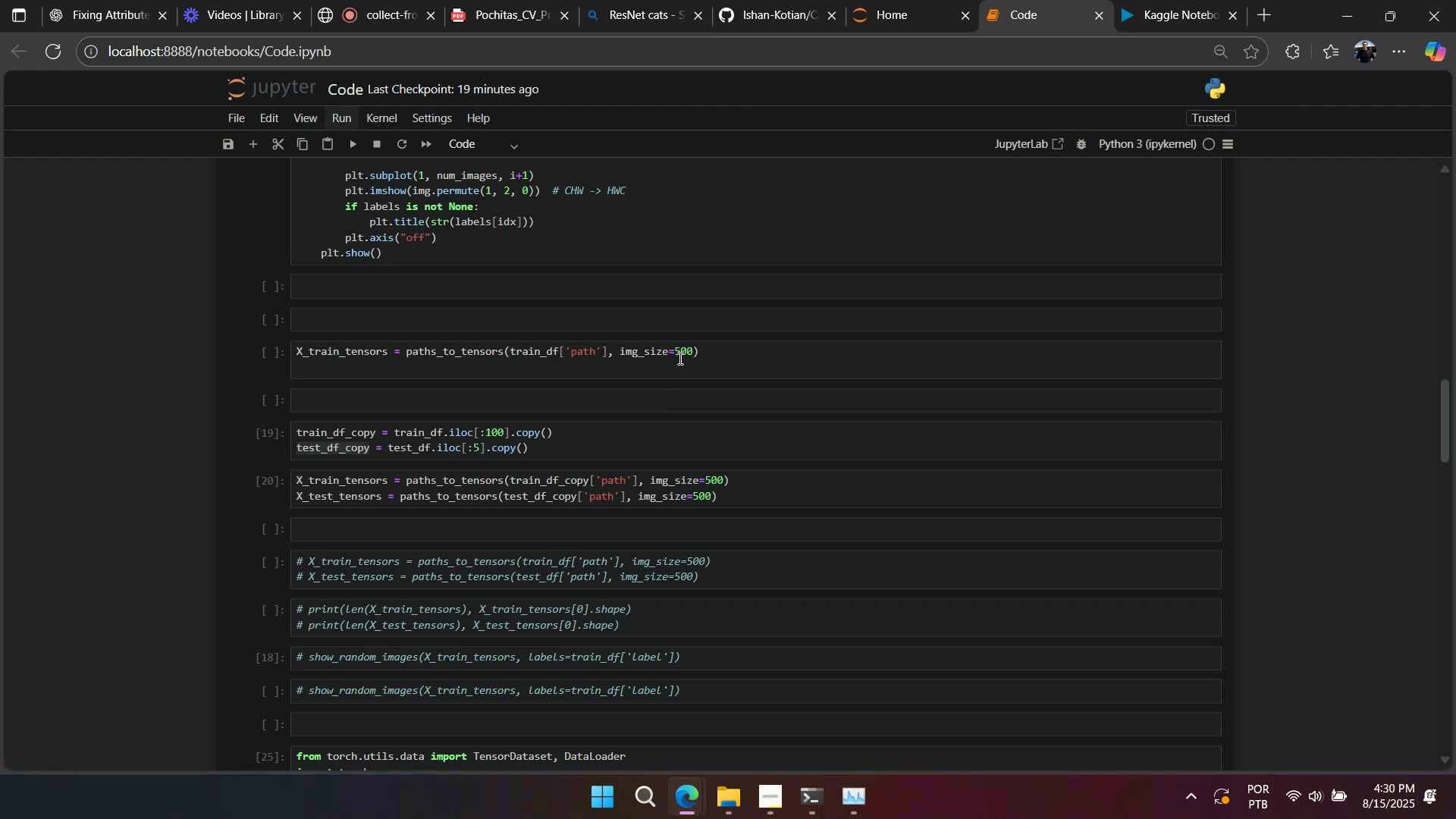 
wait(9.57)
 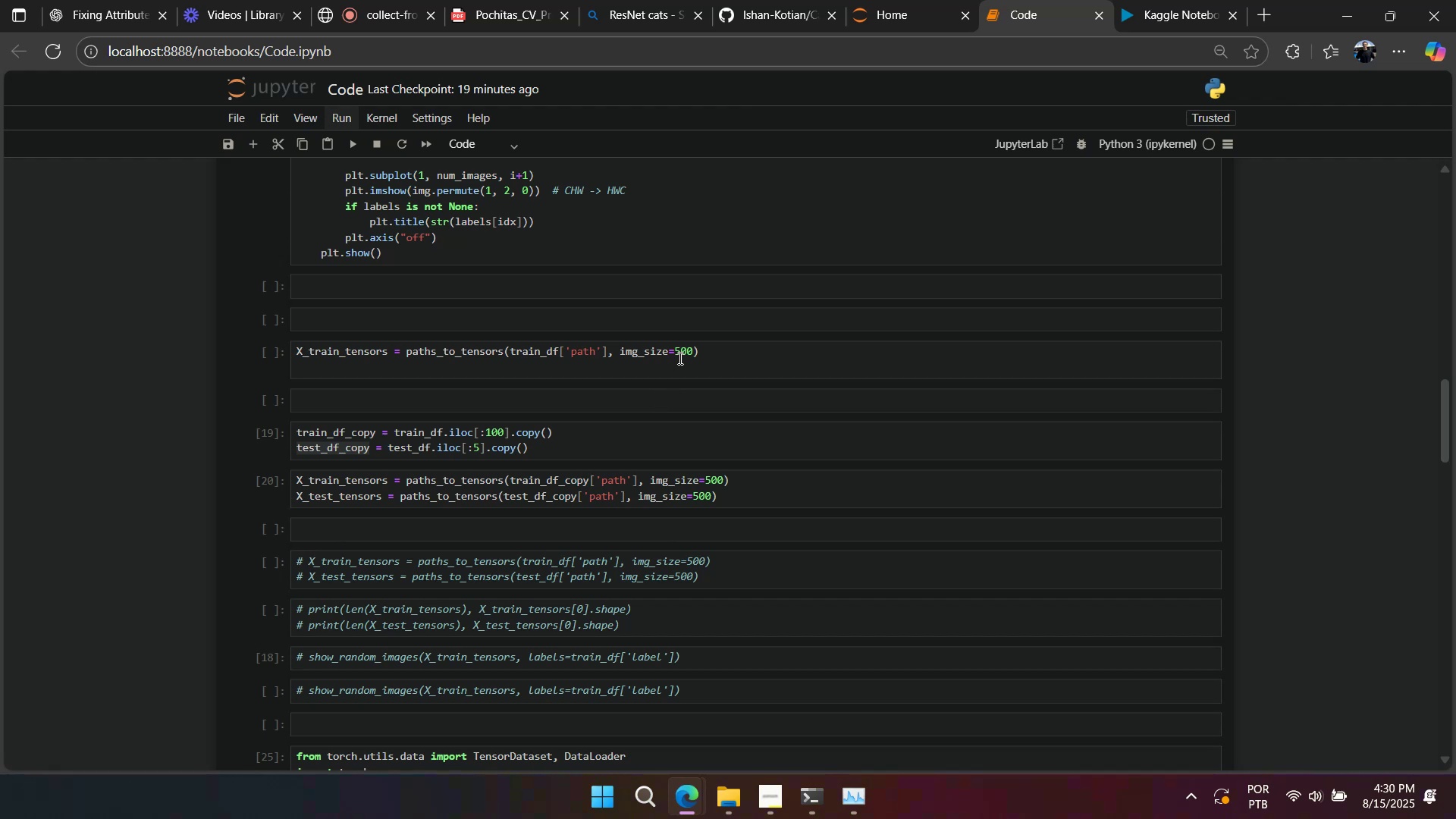 
double_click([610, 586])
 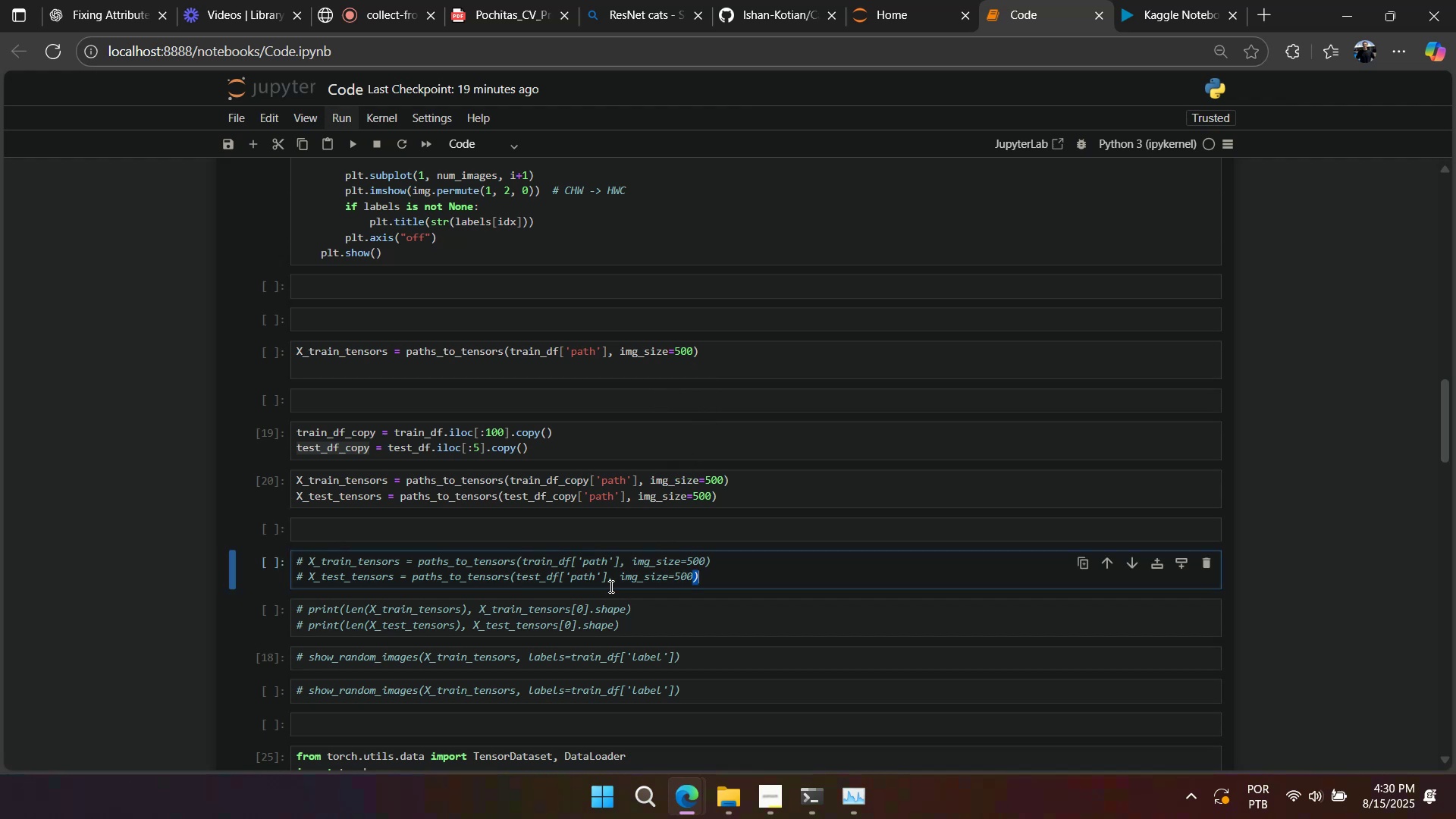 
triple_click([610, 586])
 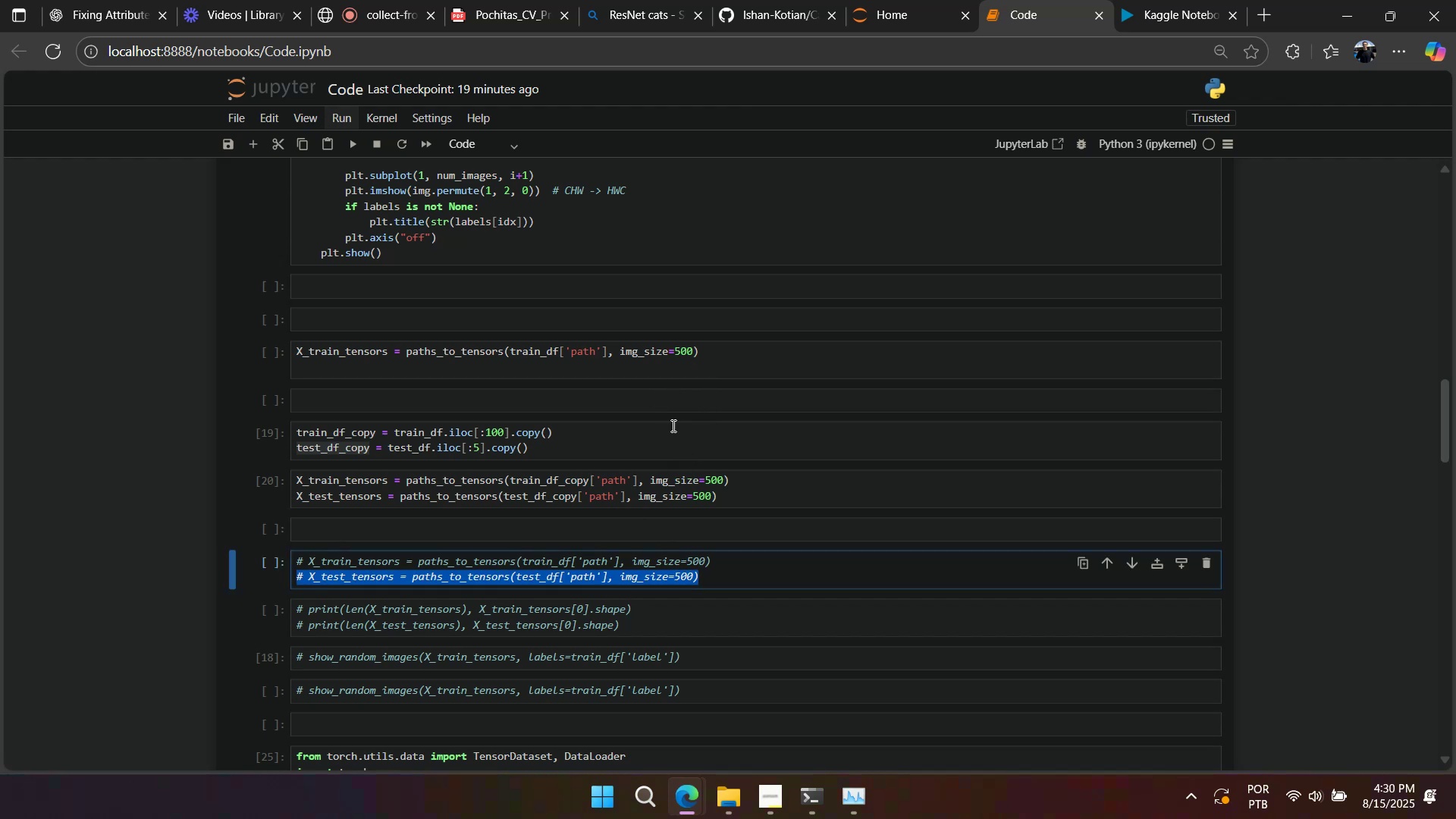 
left_click([803, 354])
 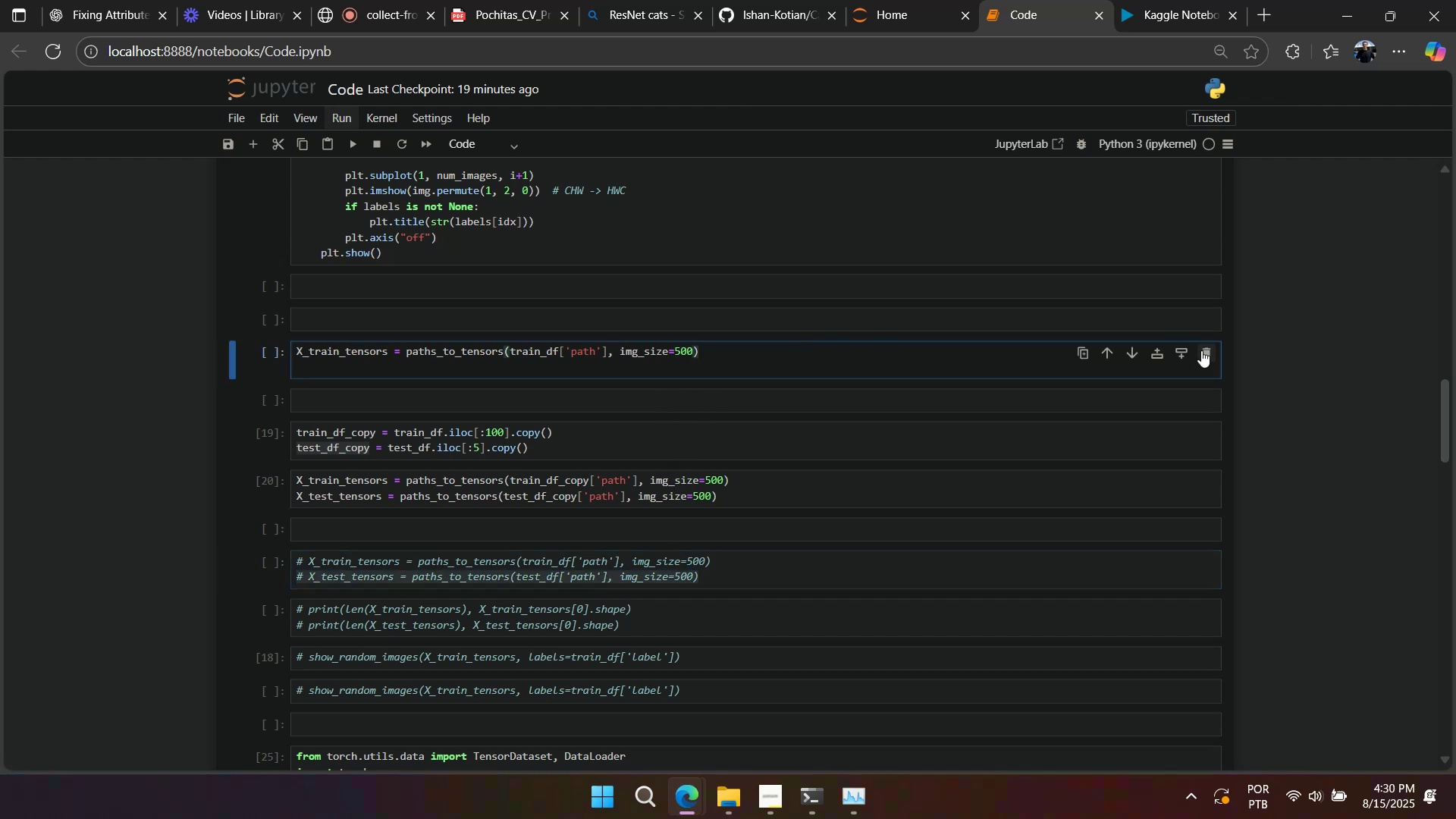 
left_click([1203, 350])
 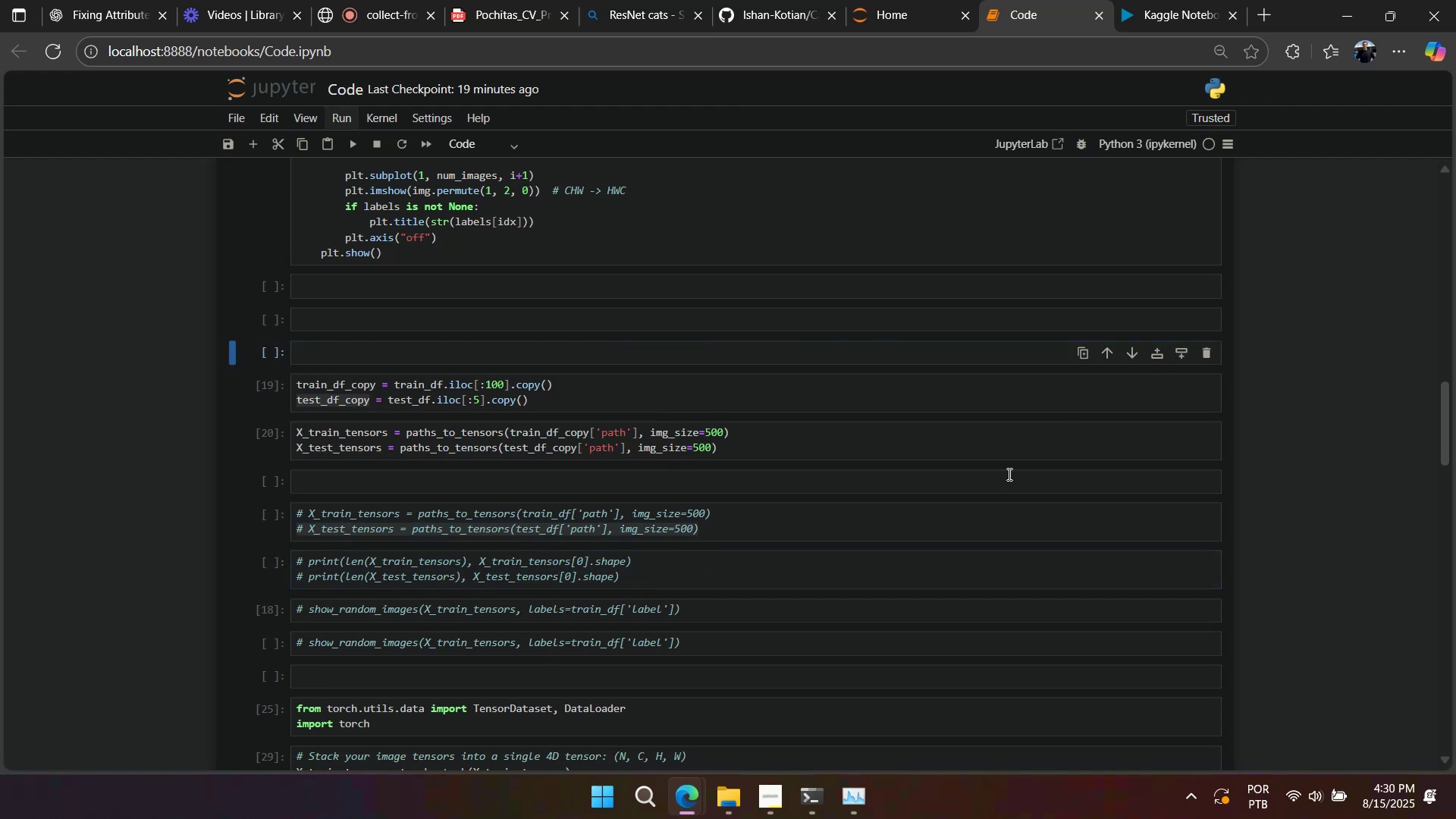 
scroll: coordinate [1106, 457], scroll_direction: up, amount: 10.0
 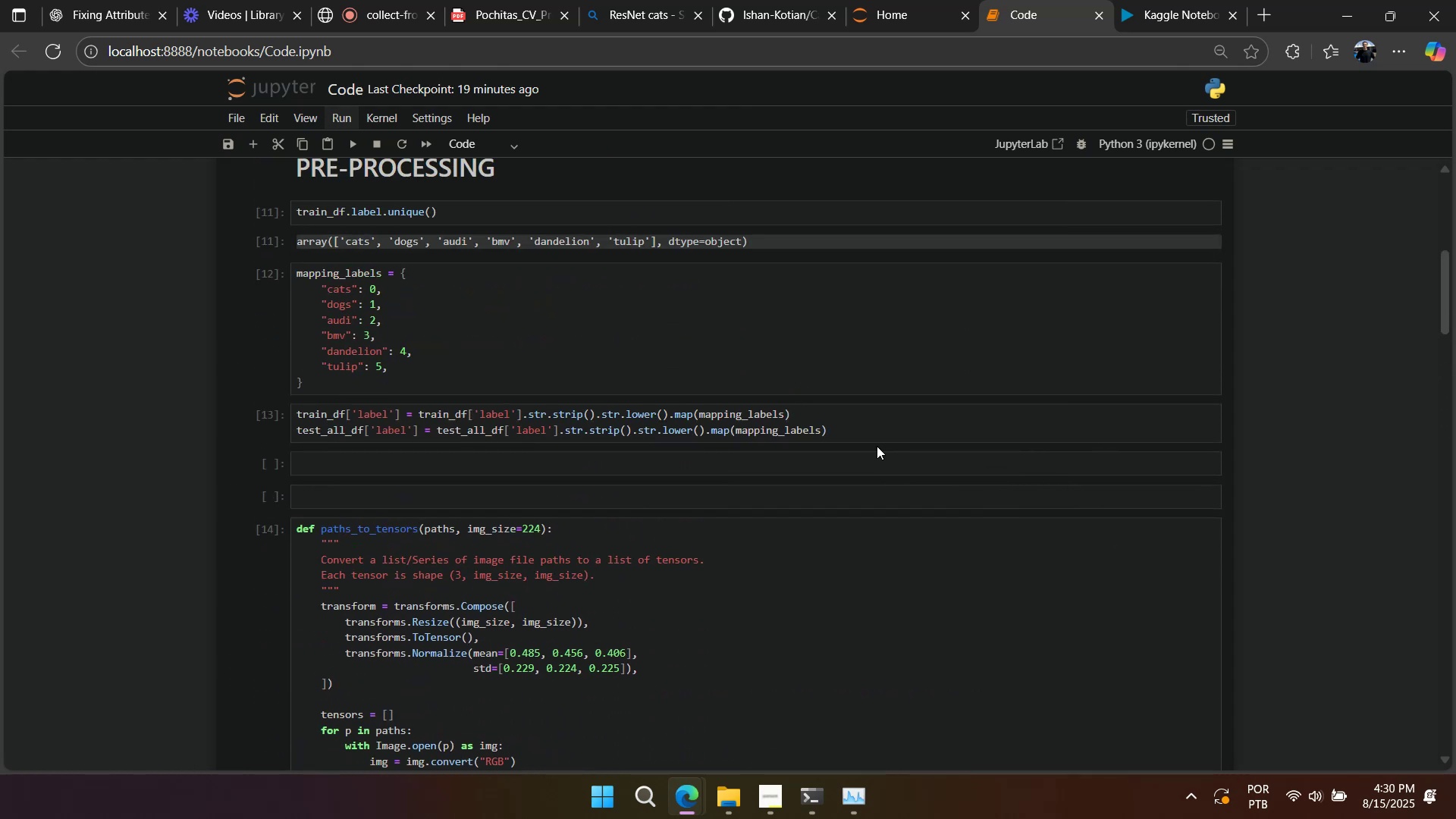 
double_click([319, 432])
 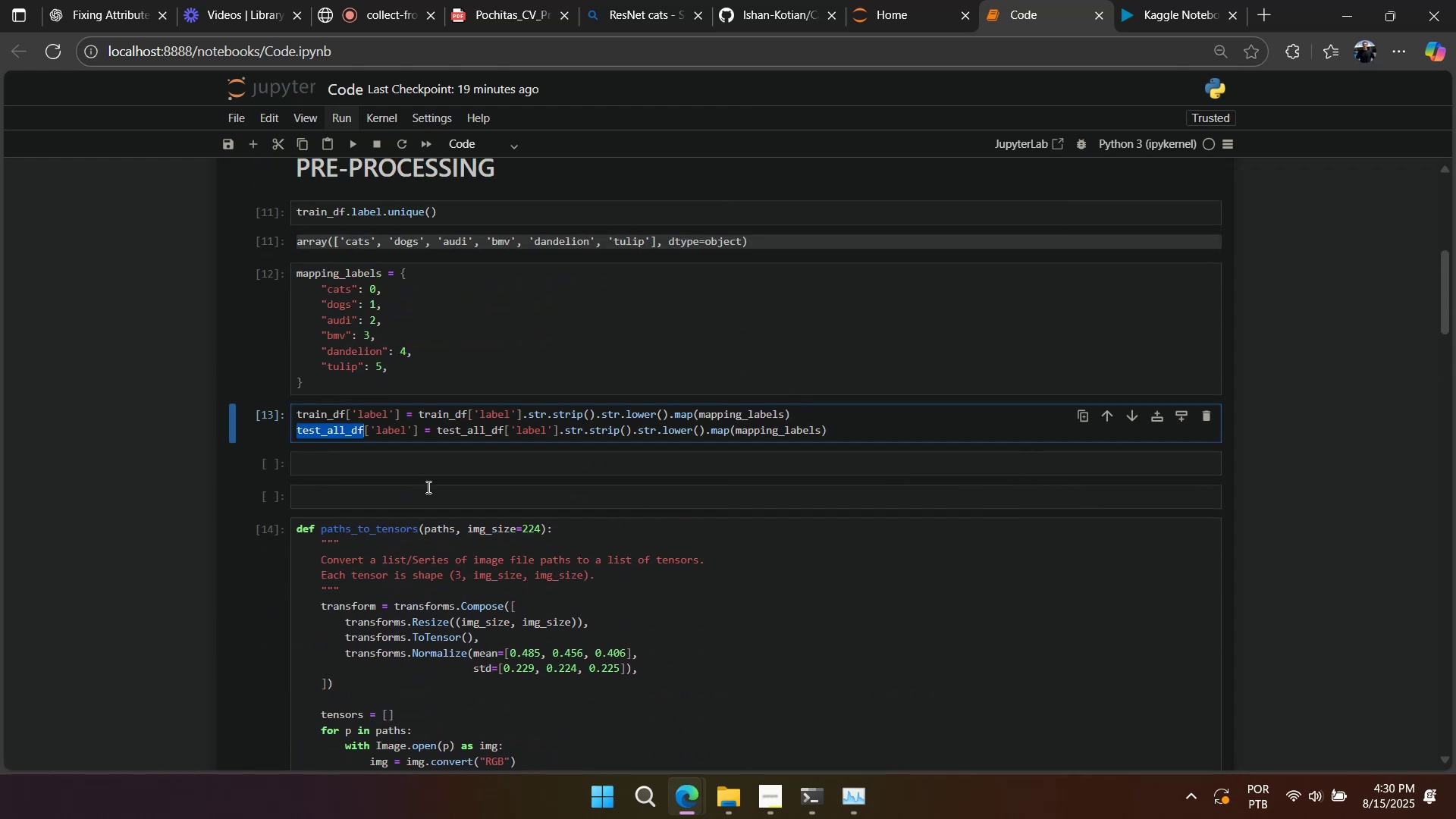 
key(Control+C)
 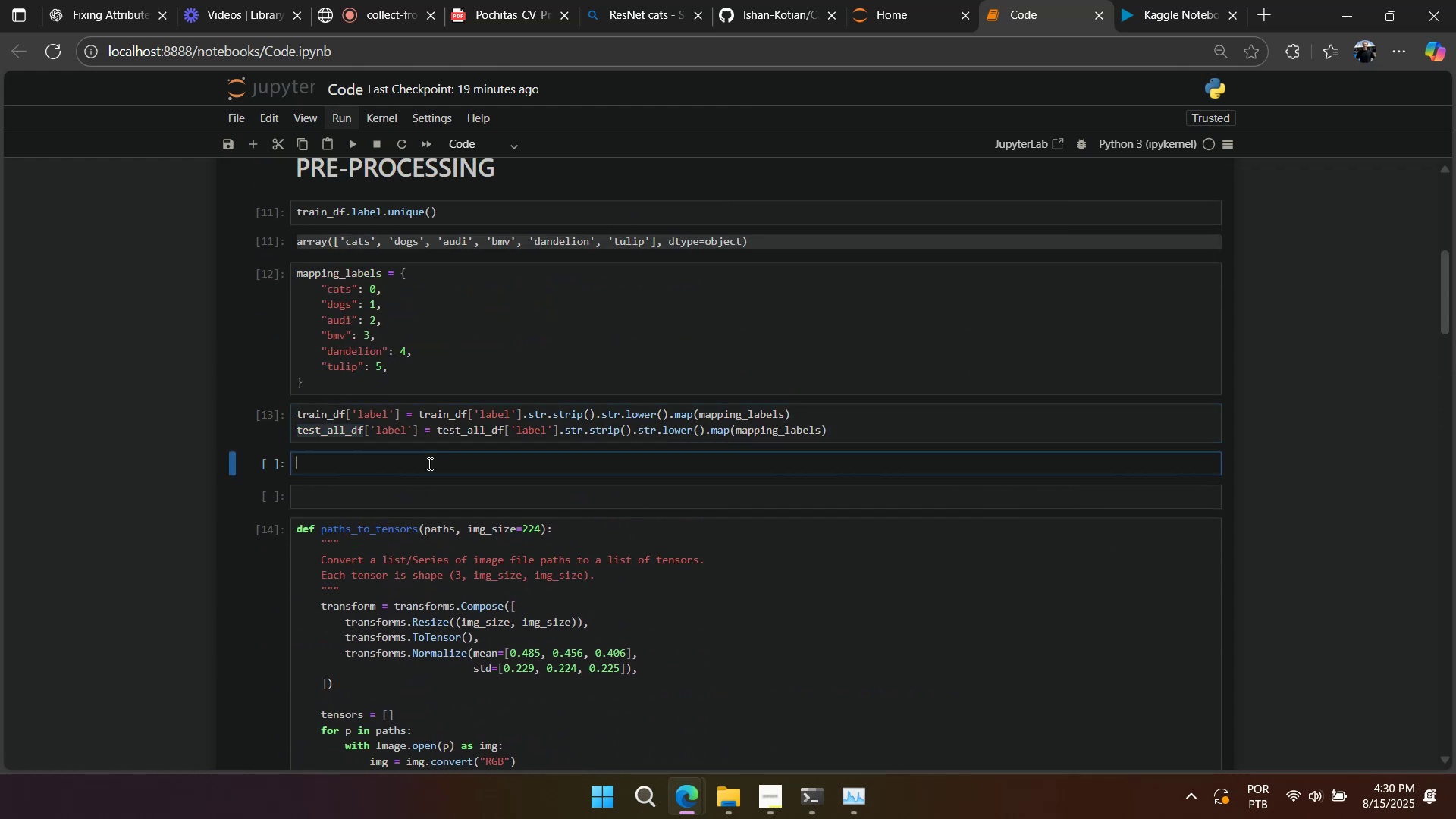 
double_click([431, 421])
 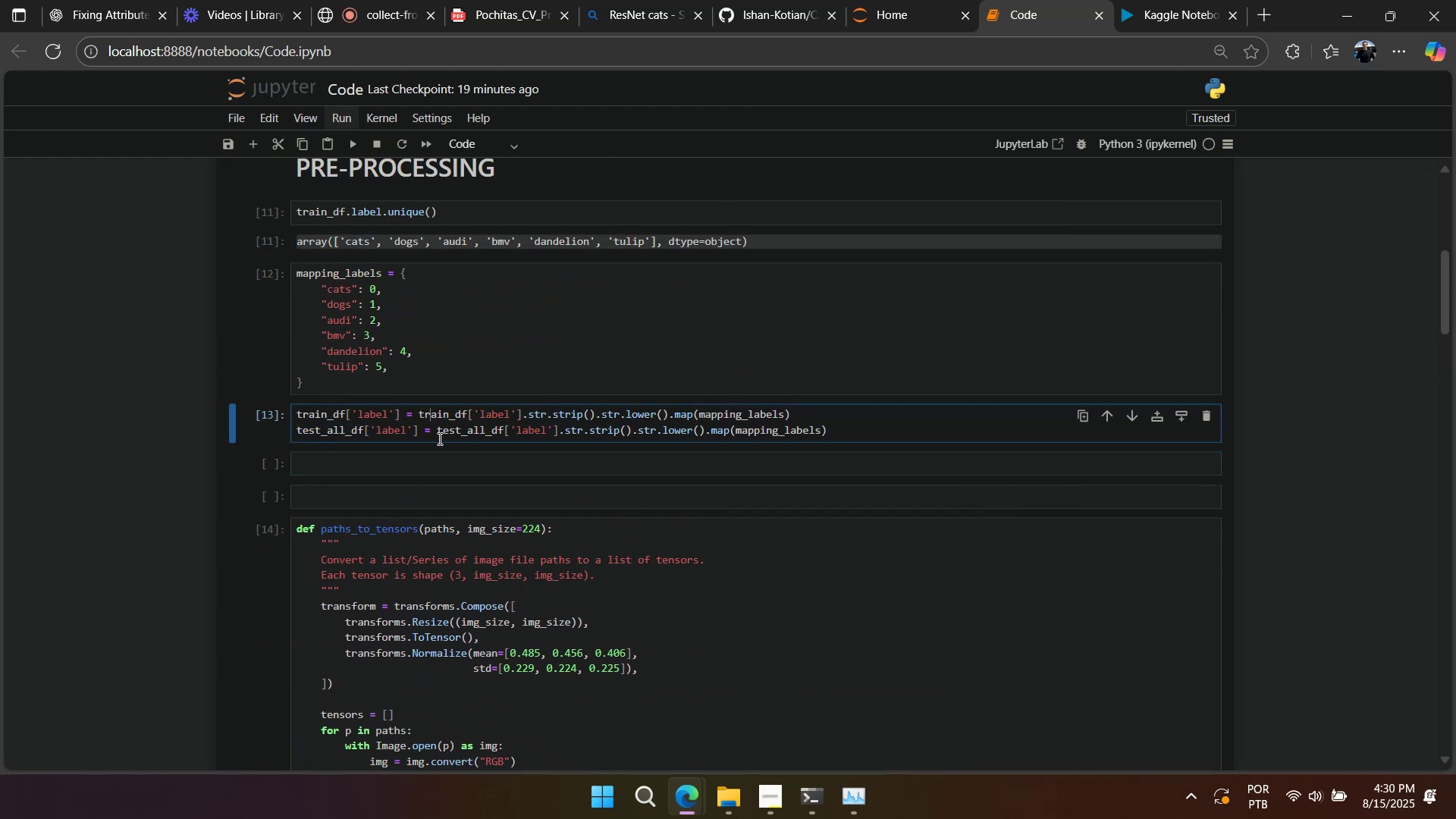 
scroll: coordinate [431, 467], scroll_direction: down, amount: 9.0
 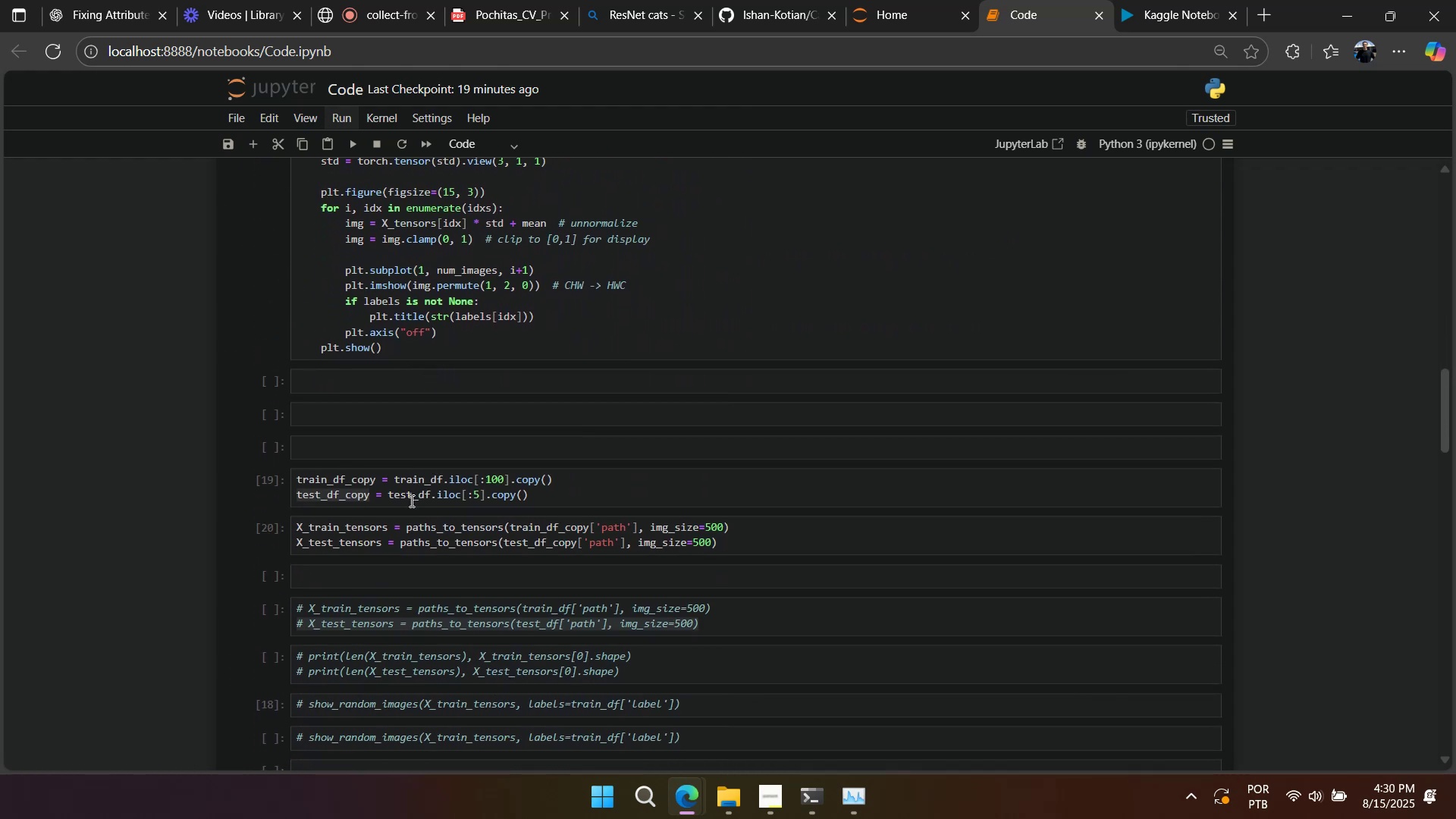 
double_click([410, 500])
 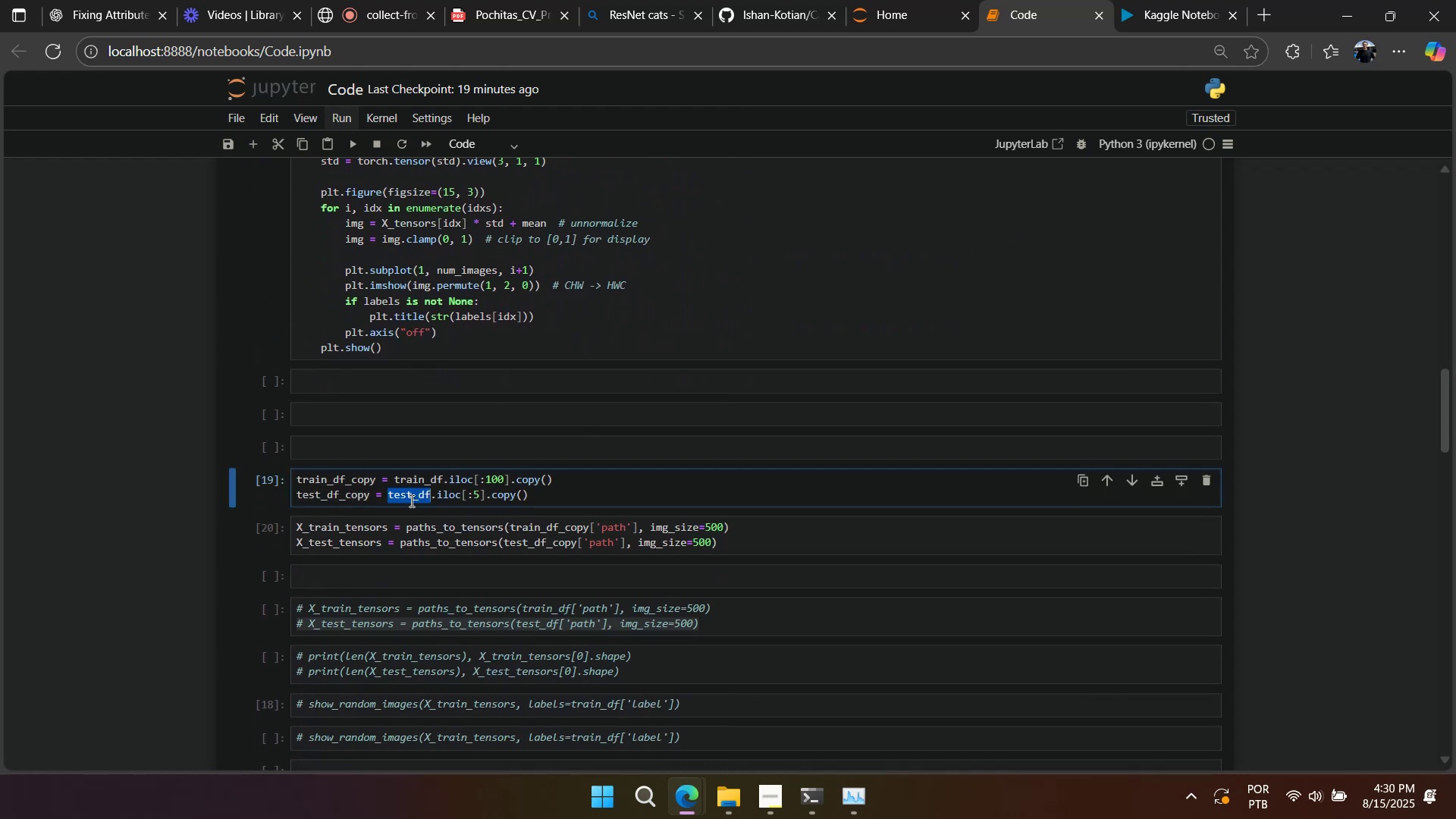 
key(Control+V)
 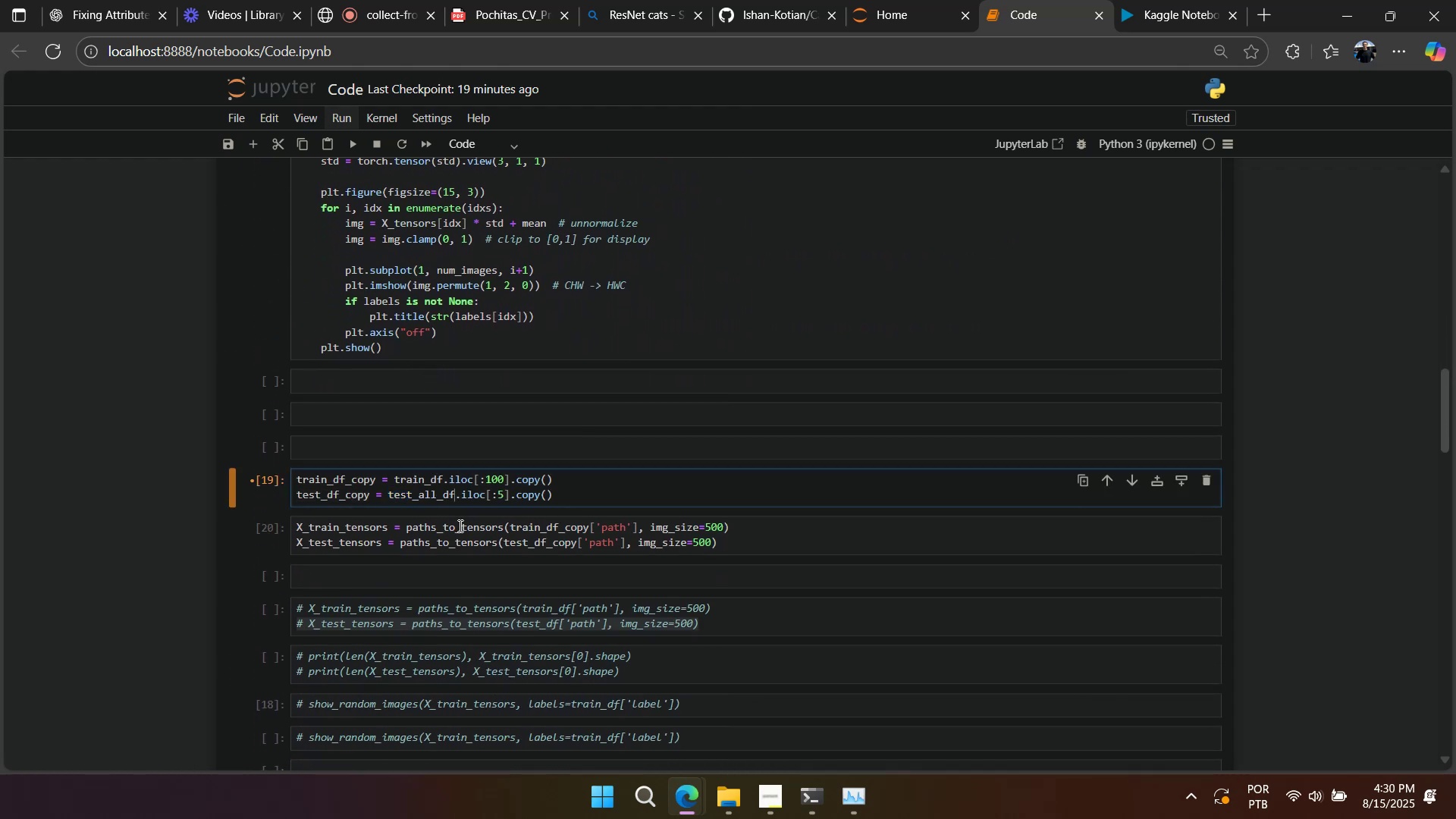 
key(Shift+Enter)
 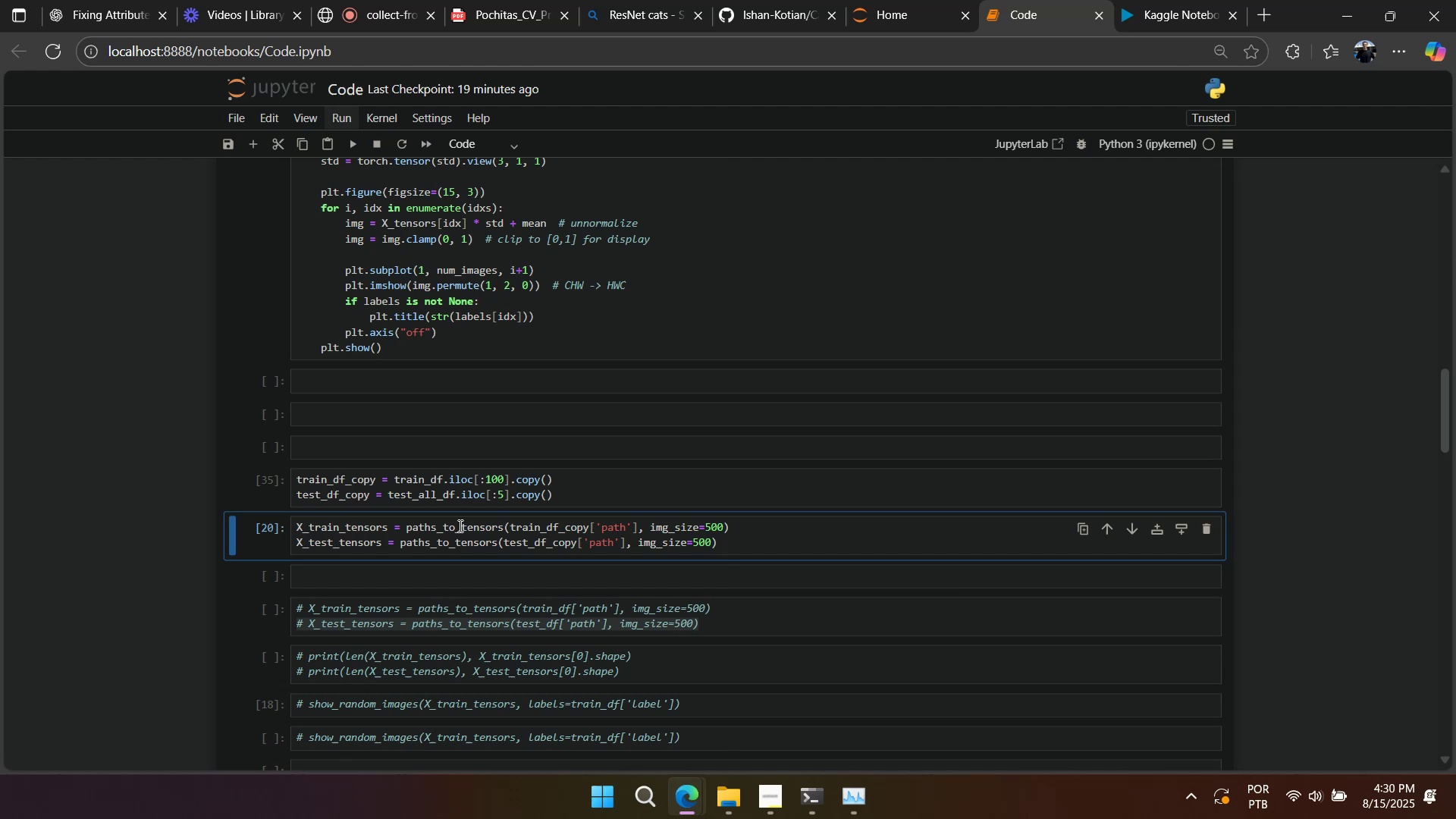 
key(Shift+Enter)
 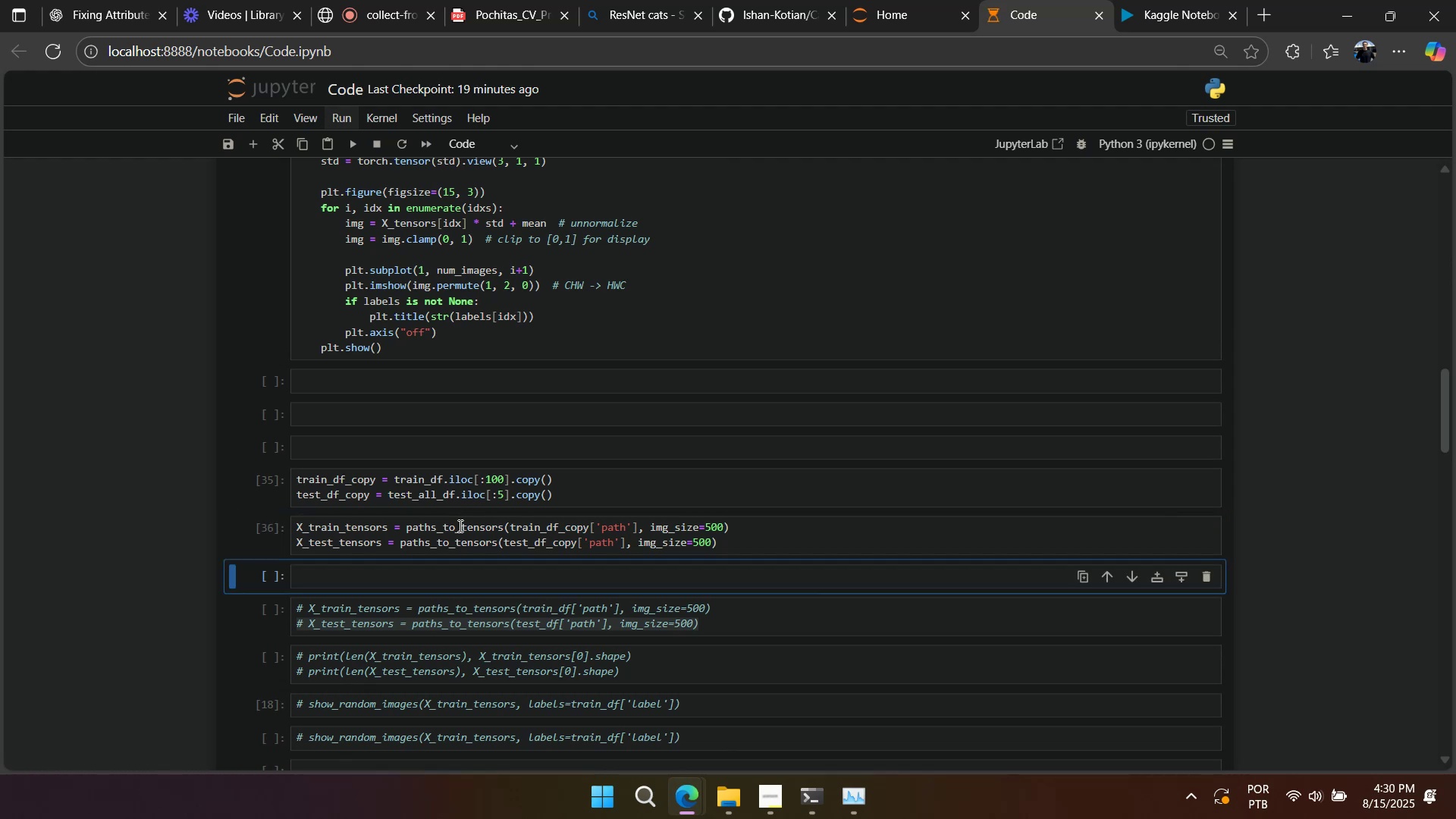 
scroll: coordinate [459, 526], scroll_direction: down, amount: 3.0
 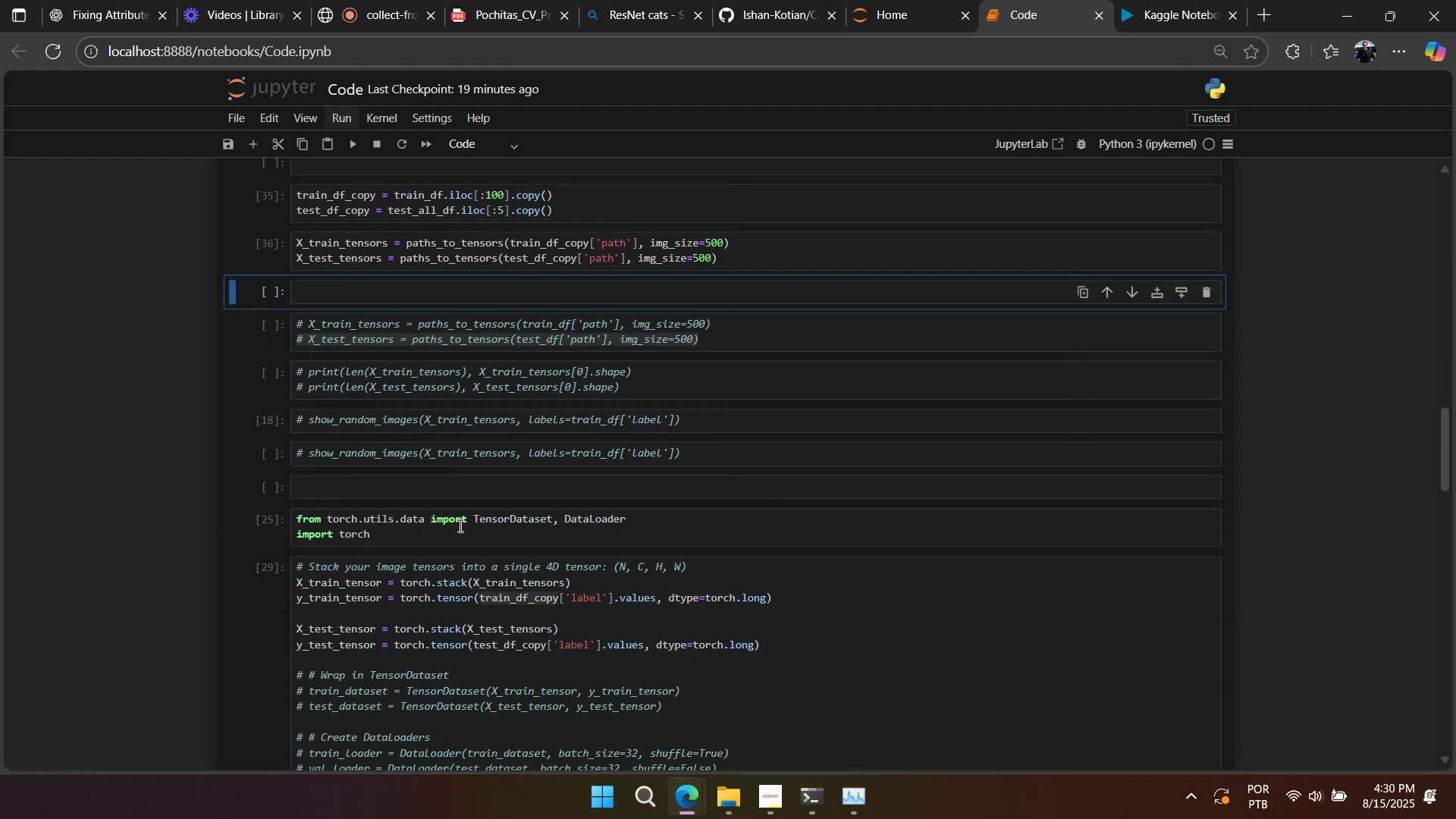 
key(Shift+Enter)
 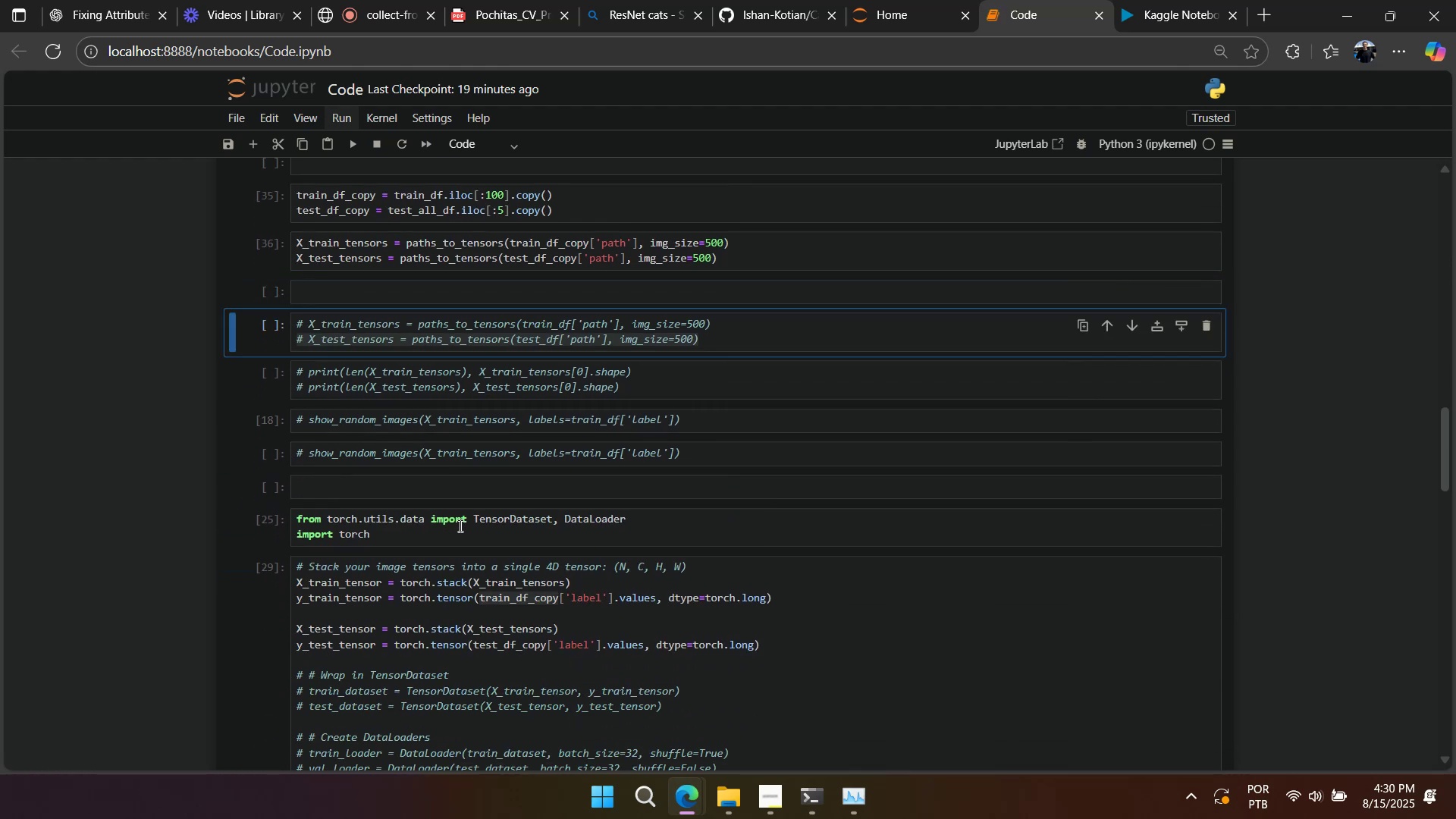 
key(Shift+Enter)
 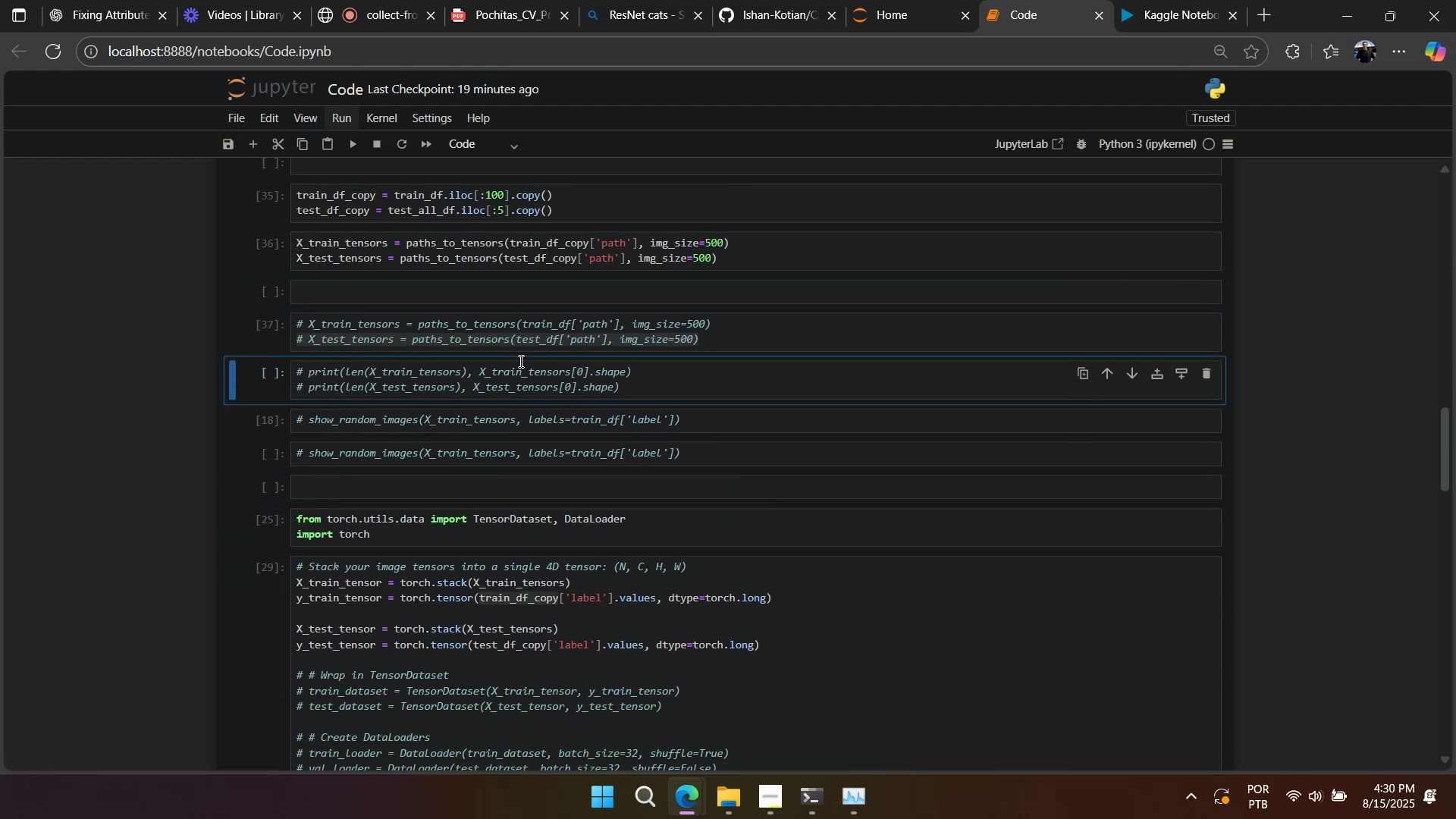 
double_click([516, 339])
 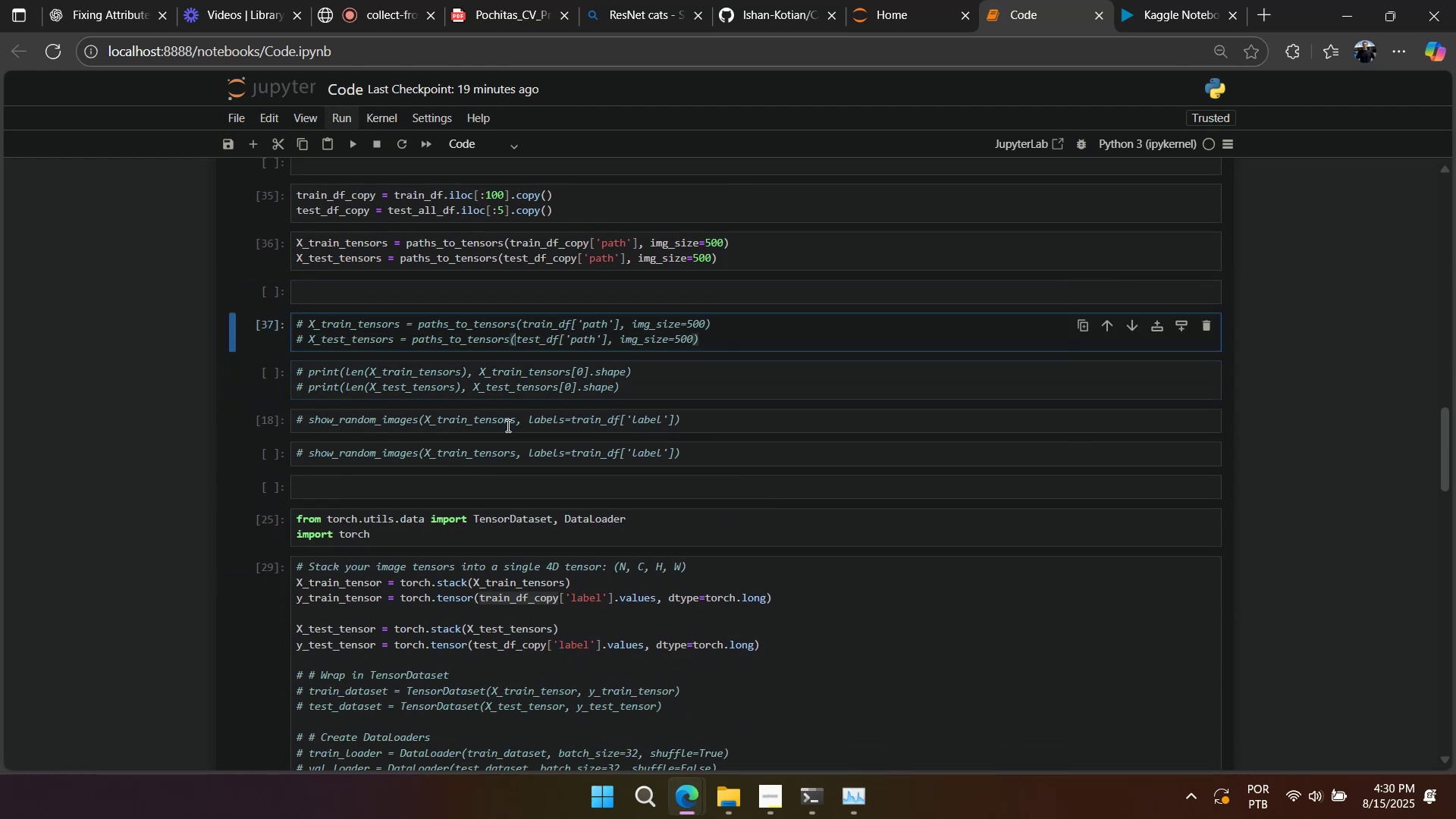 
triple_click([507, 425])
 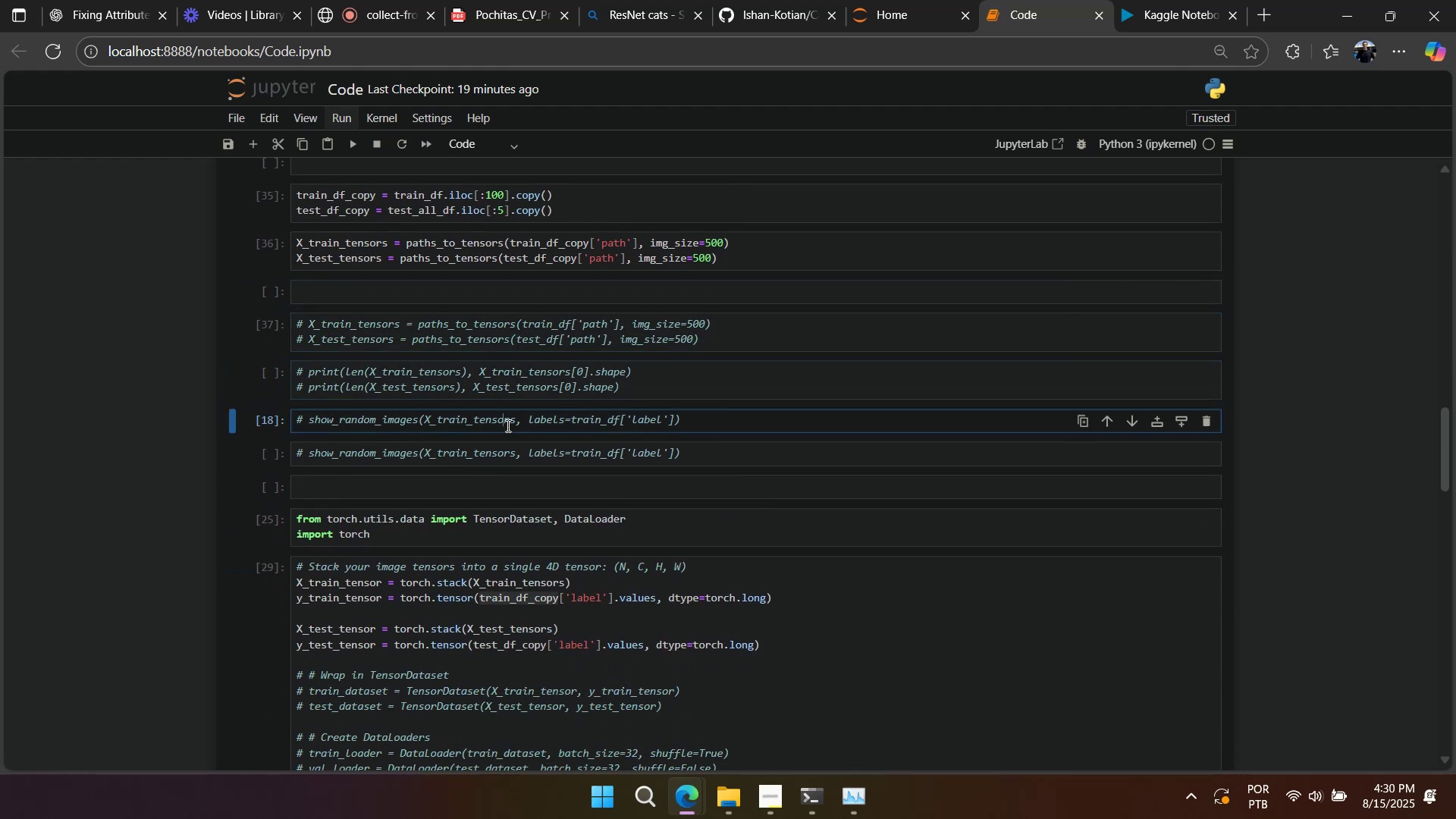 
key(Shift+Enter)
 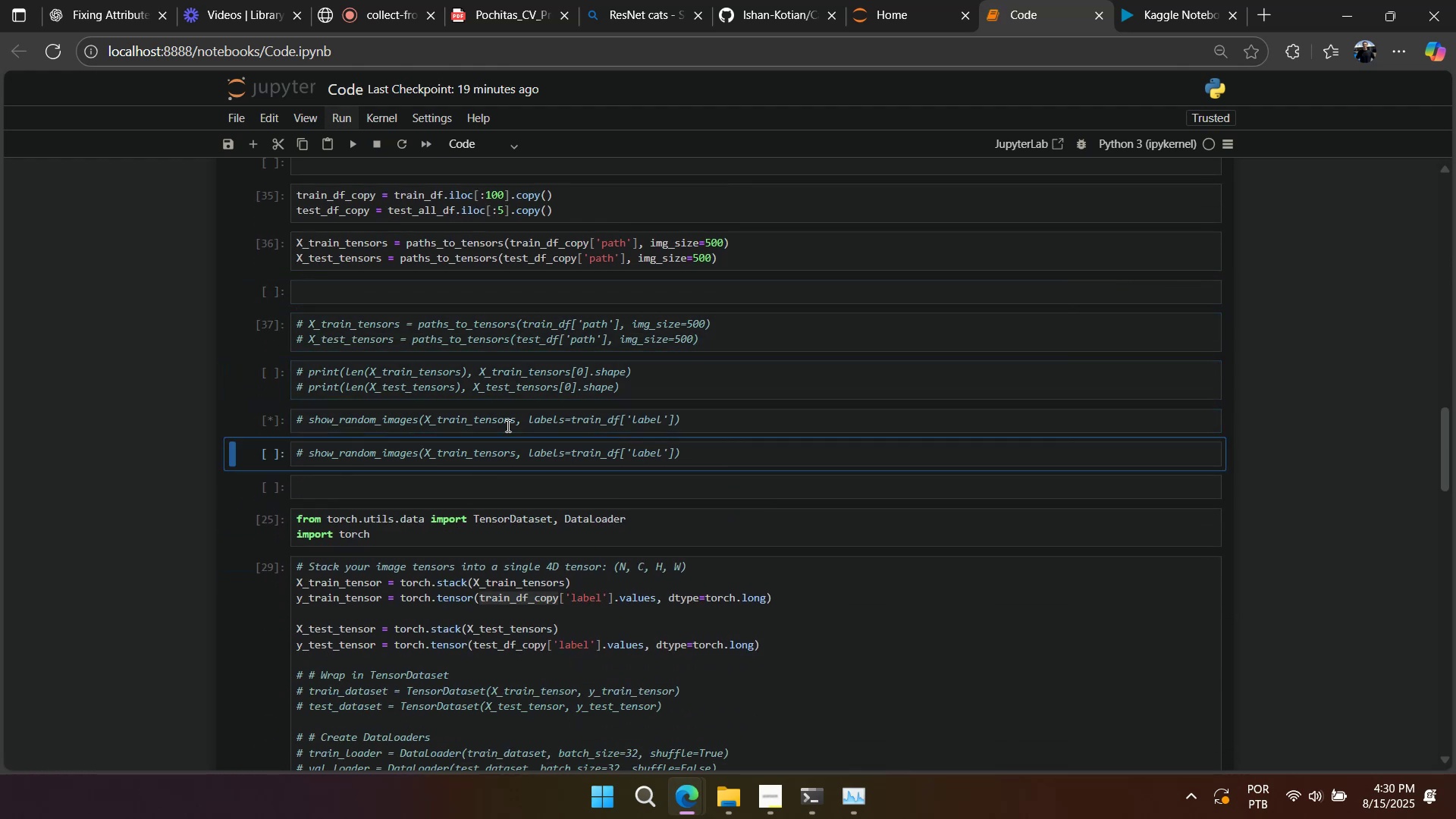 
key(Shift+Enter)
 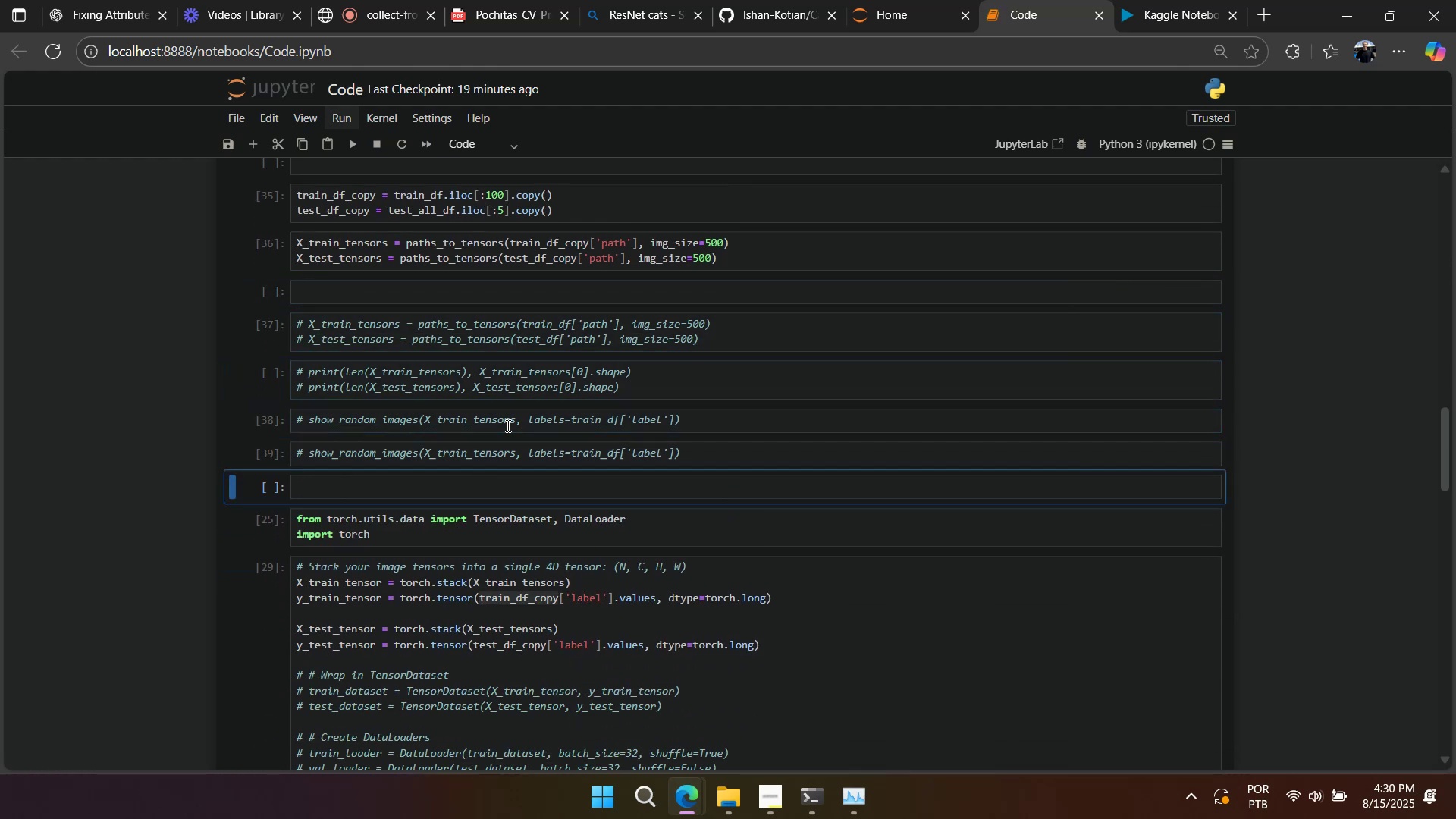 
key(Shift+Enter)
 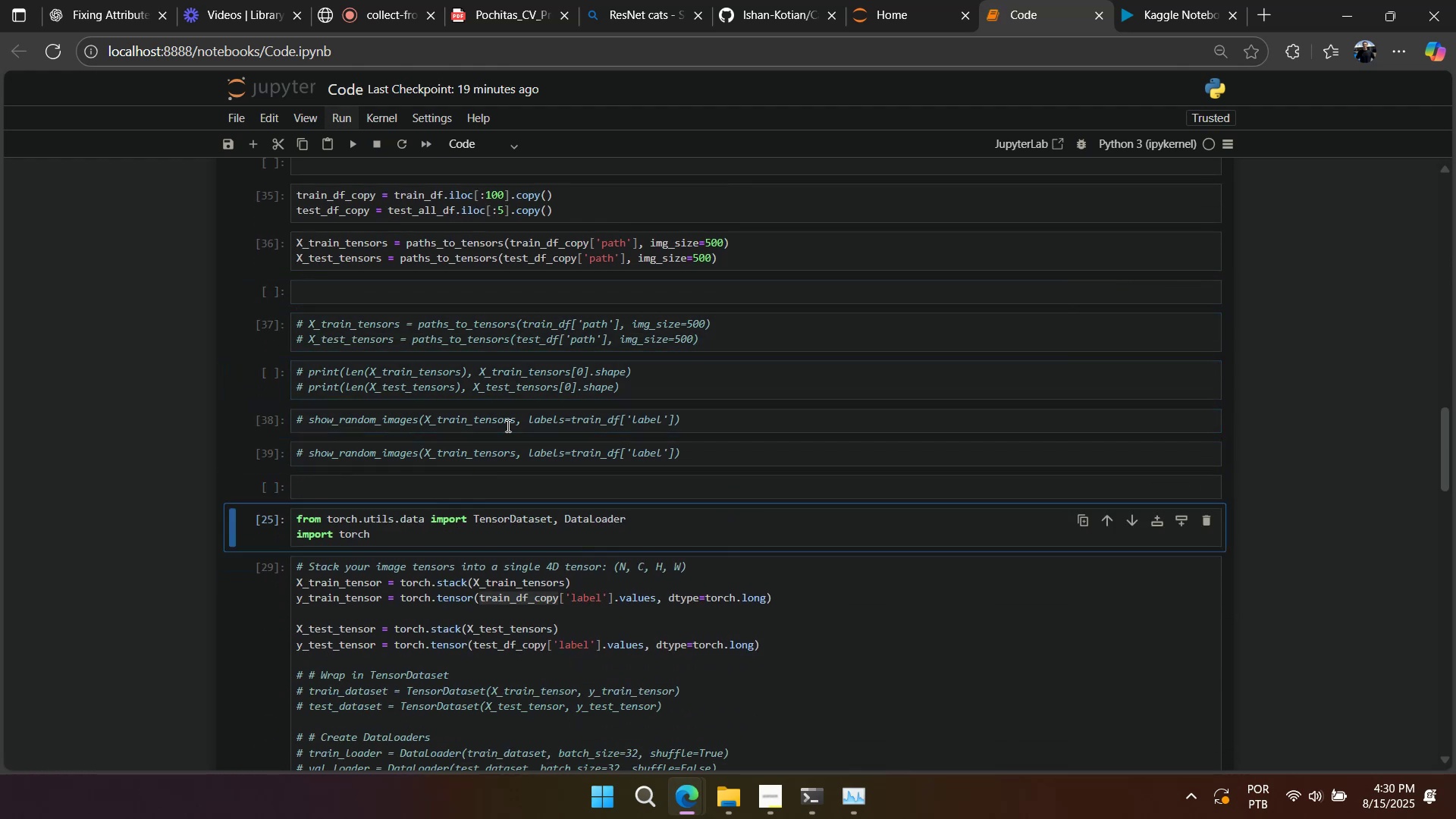 
key(Shift+Enter)
 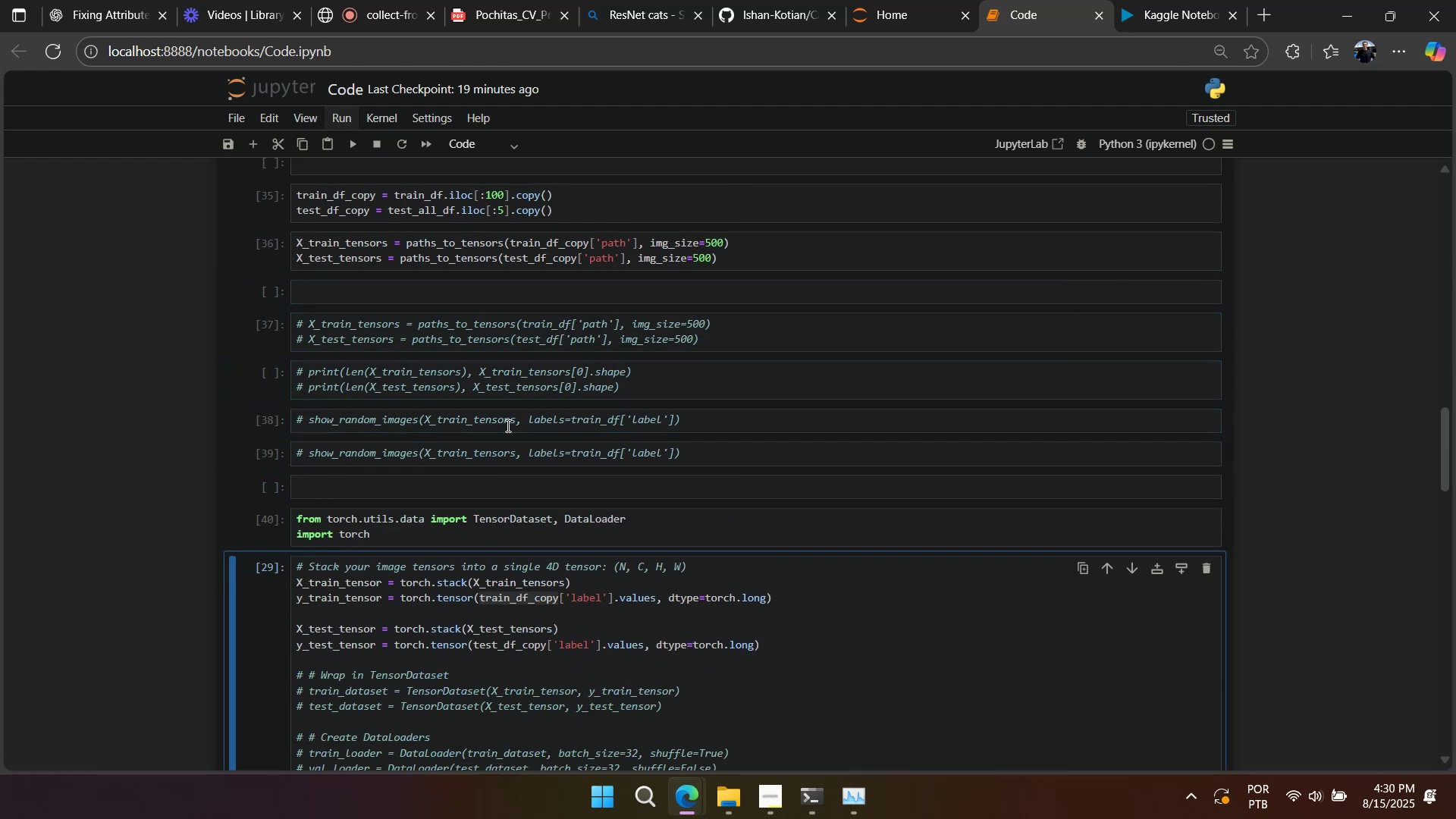 
key(Shift+Enter)
 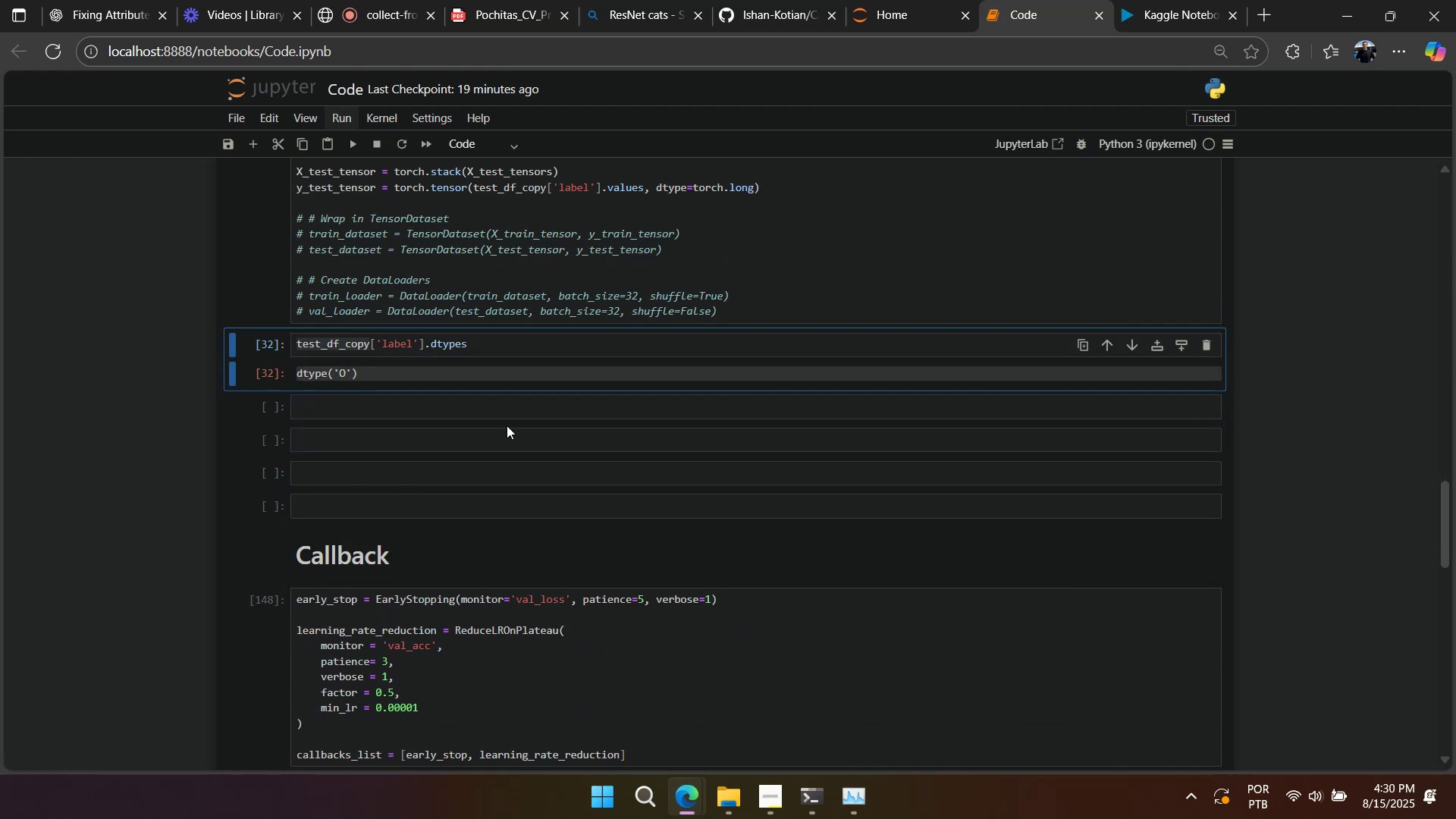 
scroll: coordinate [507, 425], scroll_direction: up, amount: 2.0
 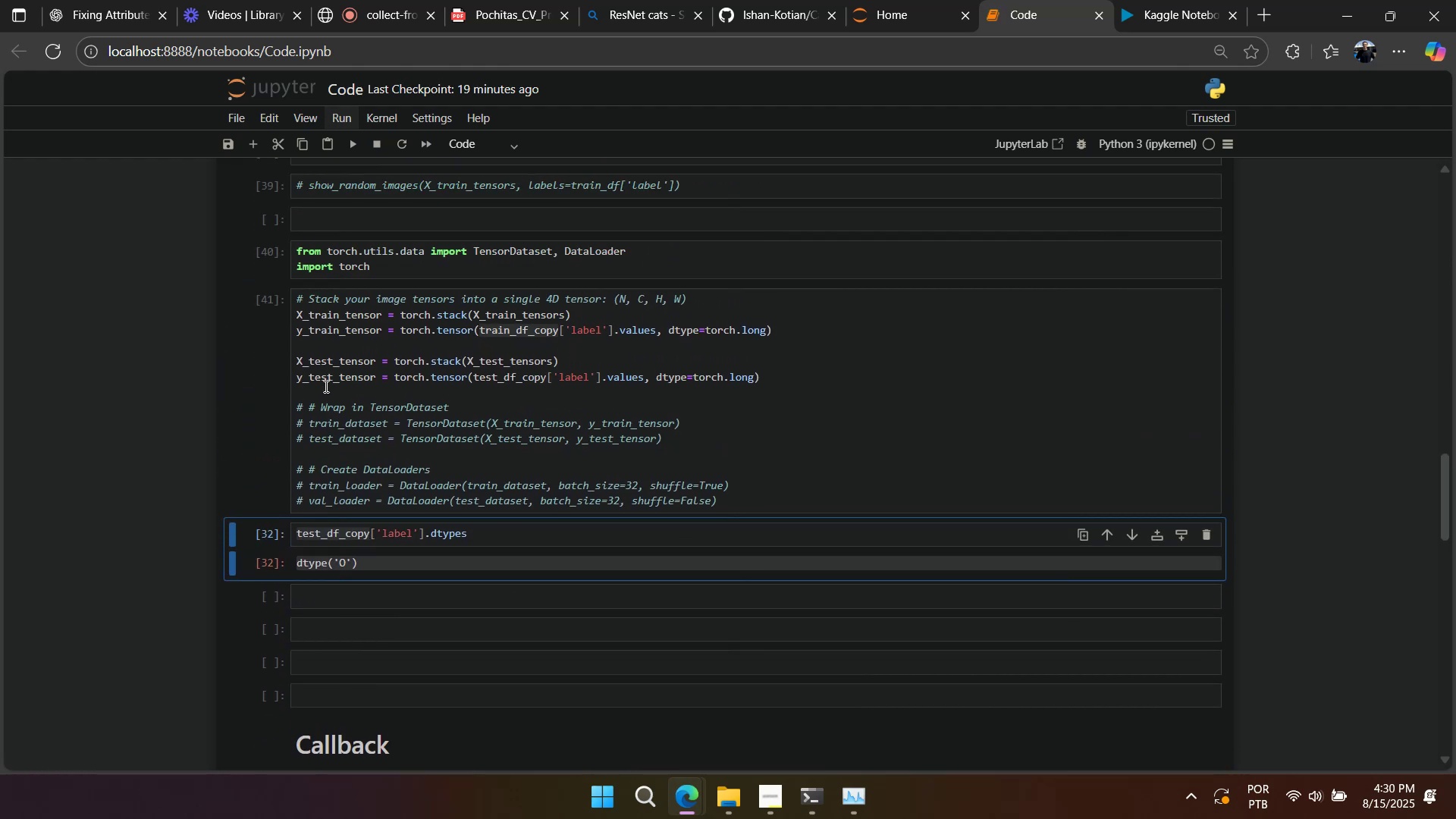 
double_click([331, 379])
 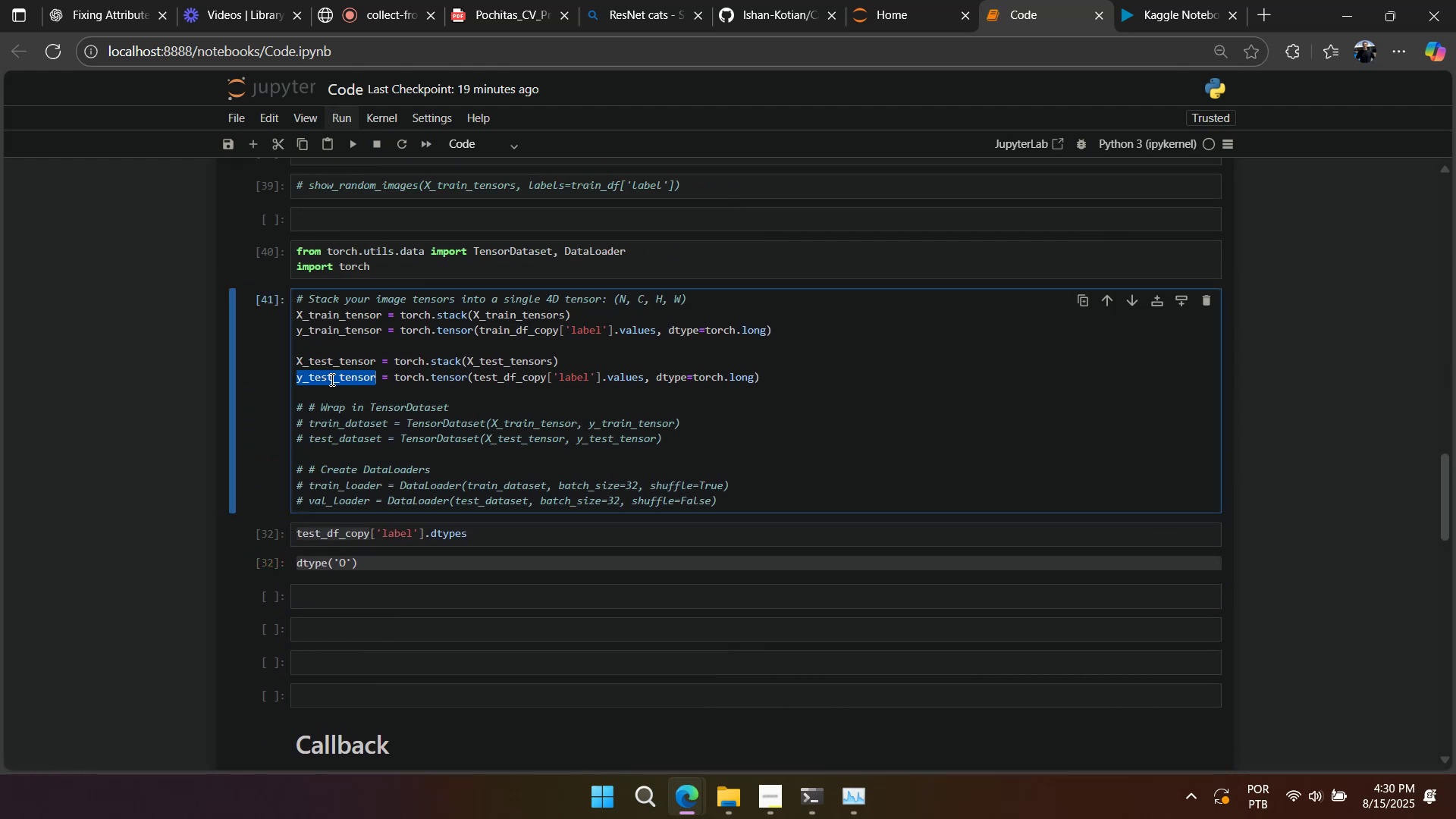 
key(Control+ControlLeft)
 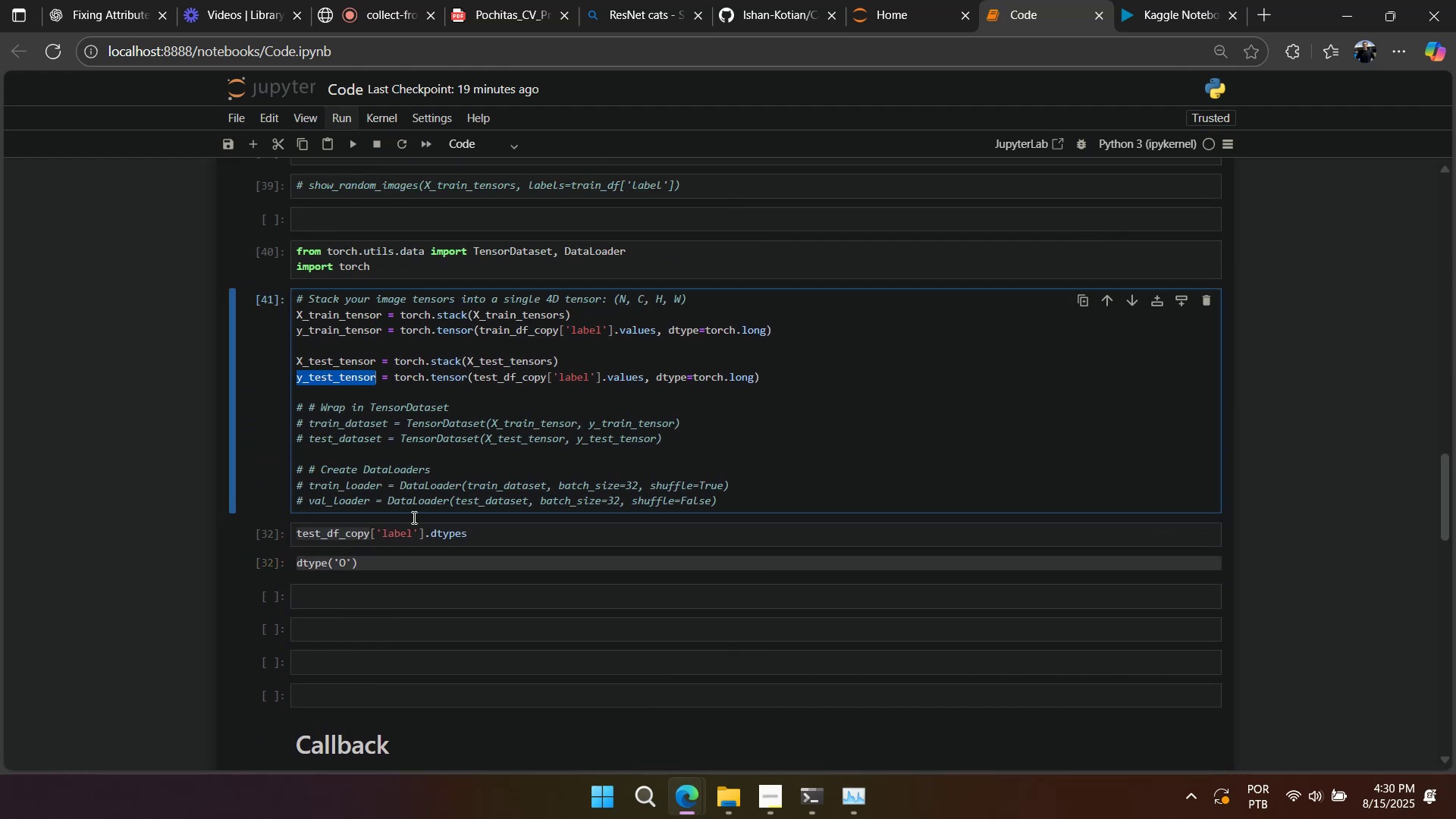 
key(Control+C)
 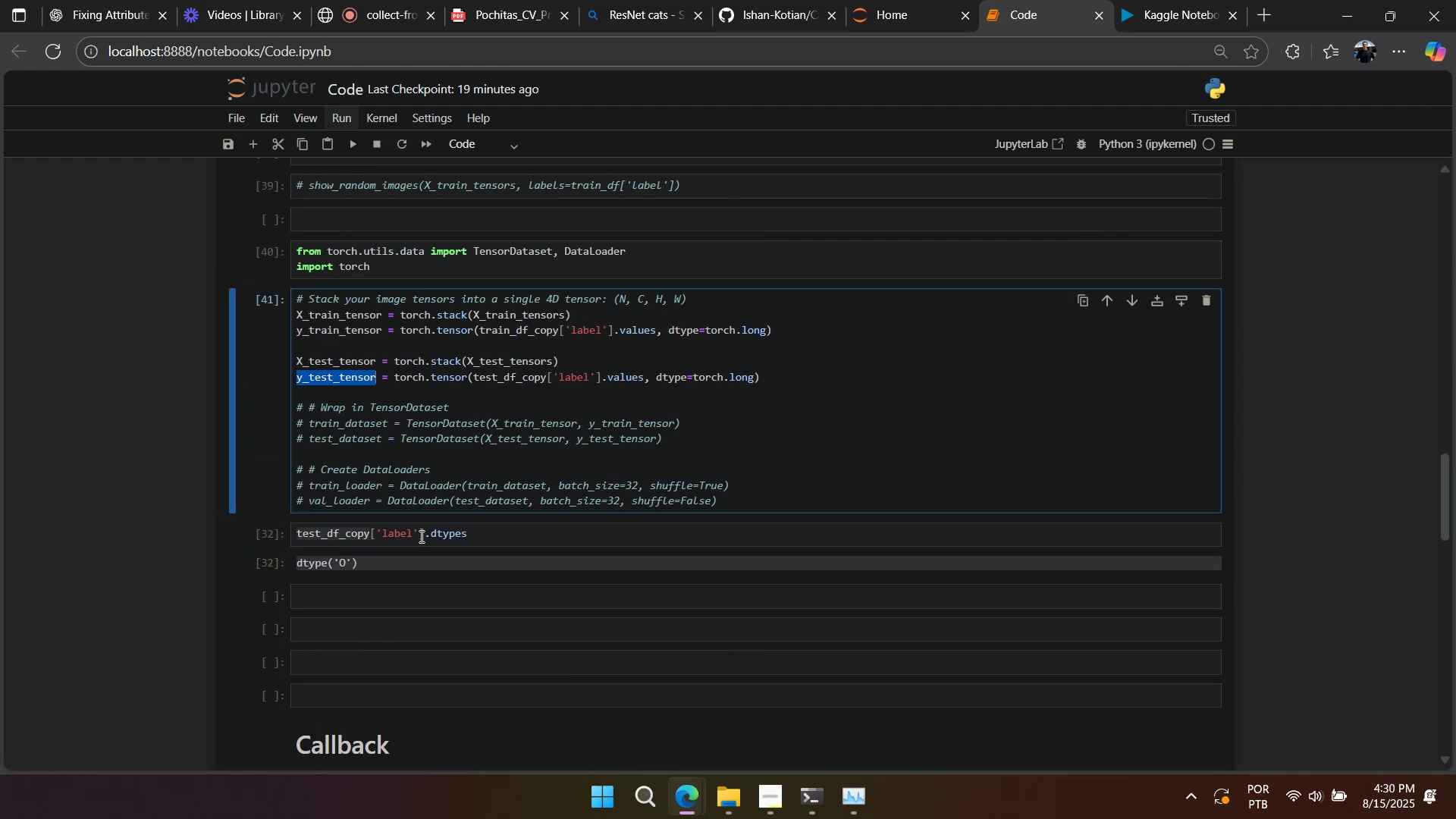 
left_click([420, 536])
 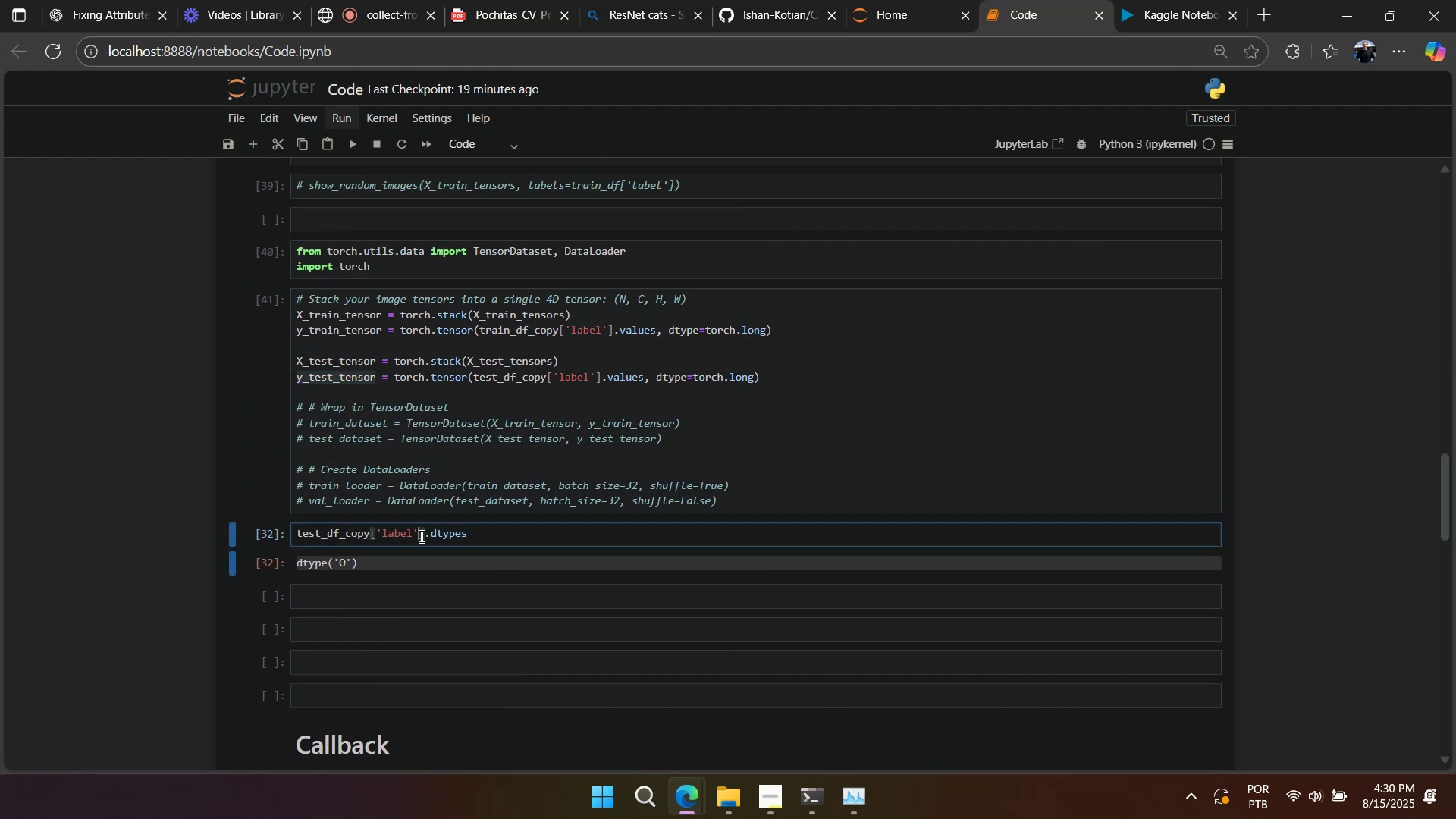 
key(Control+A)
 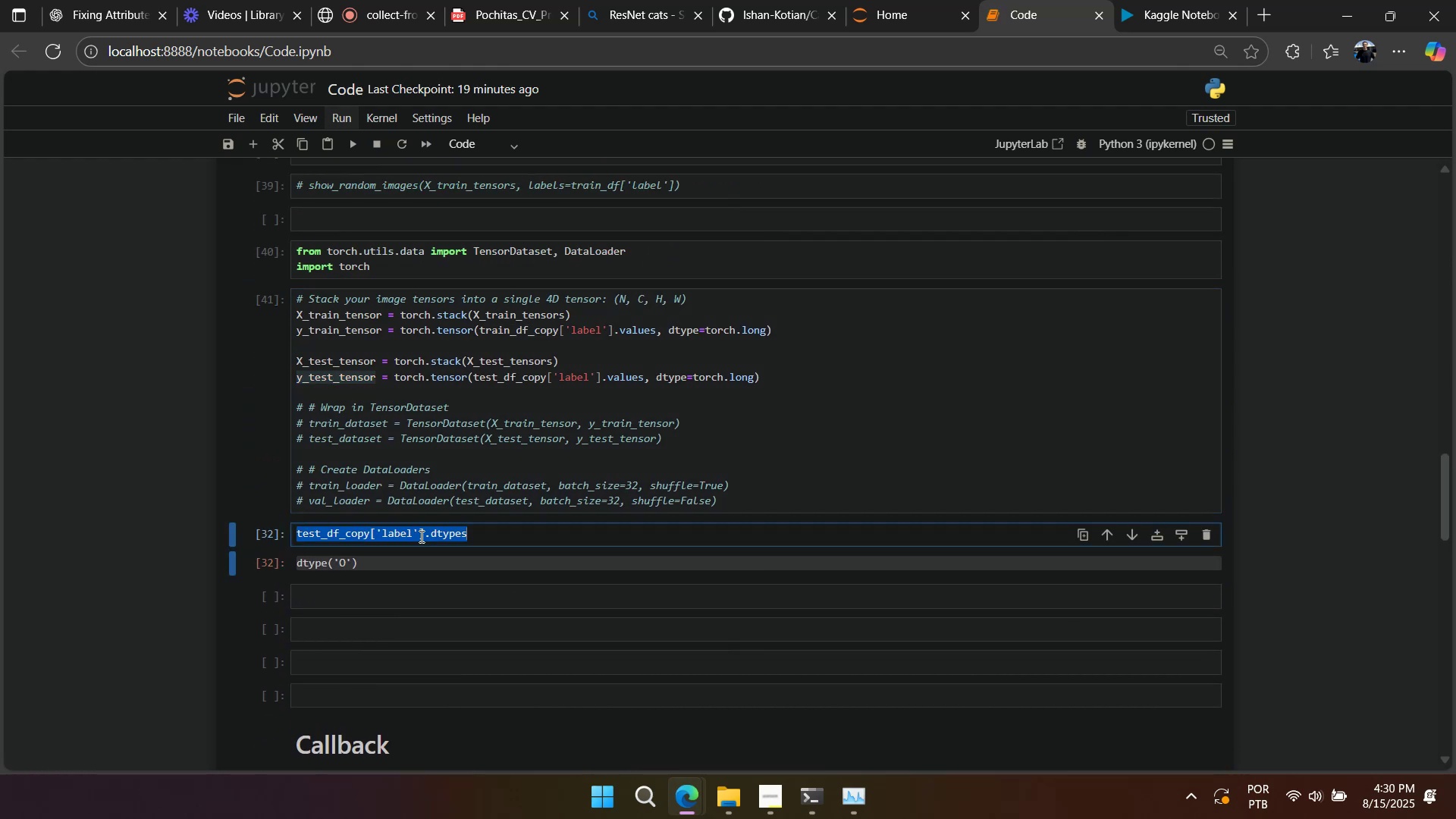 
key(Control+V)
 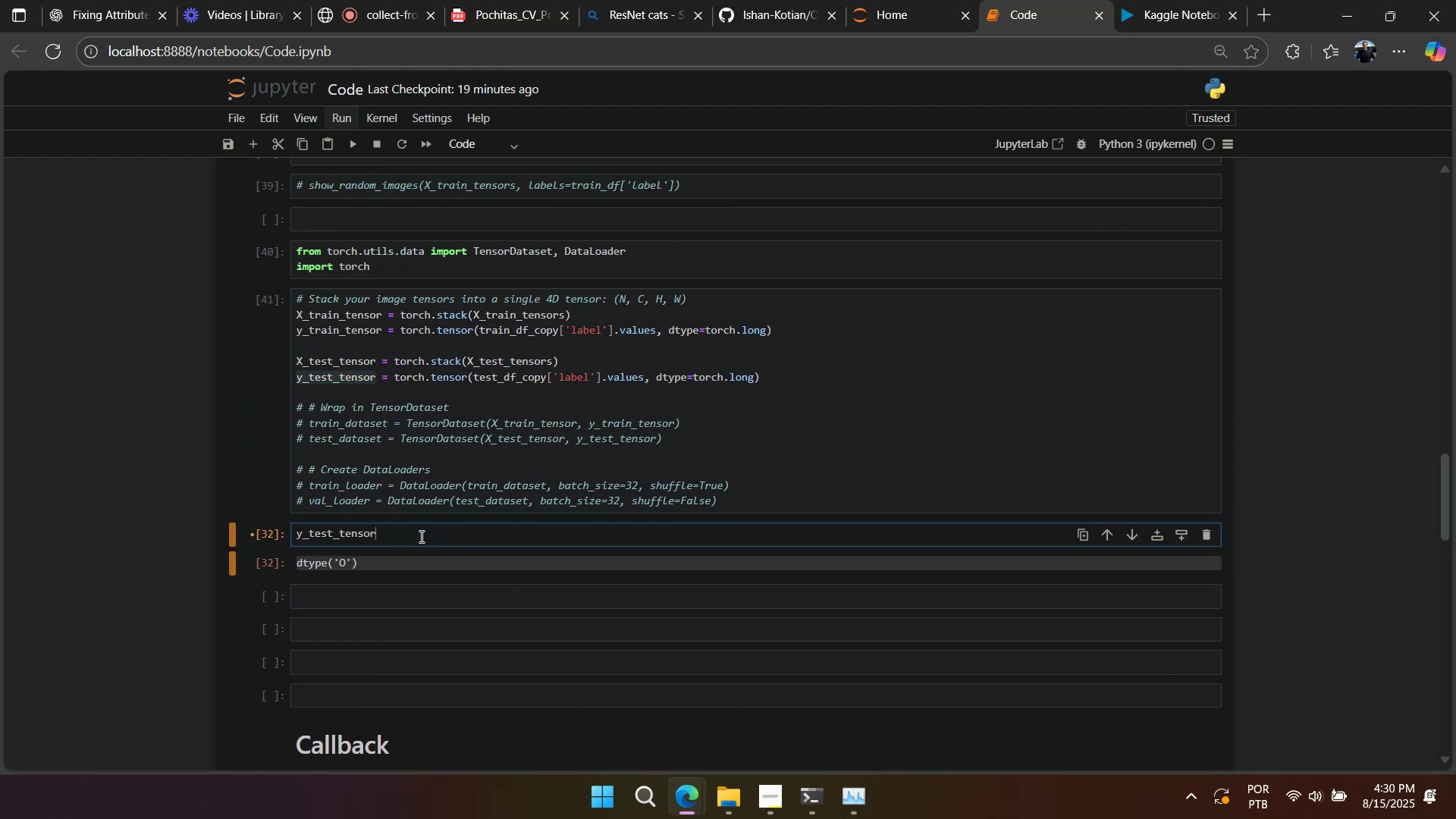 
key(Shift+Enter)
 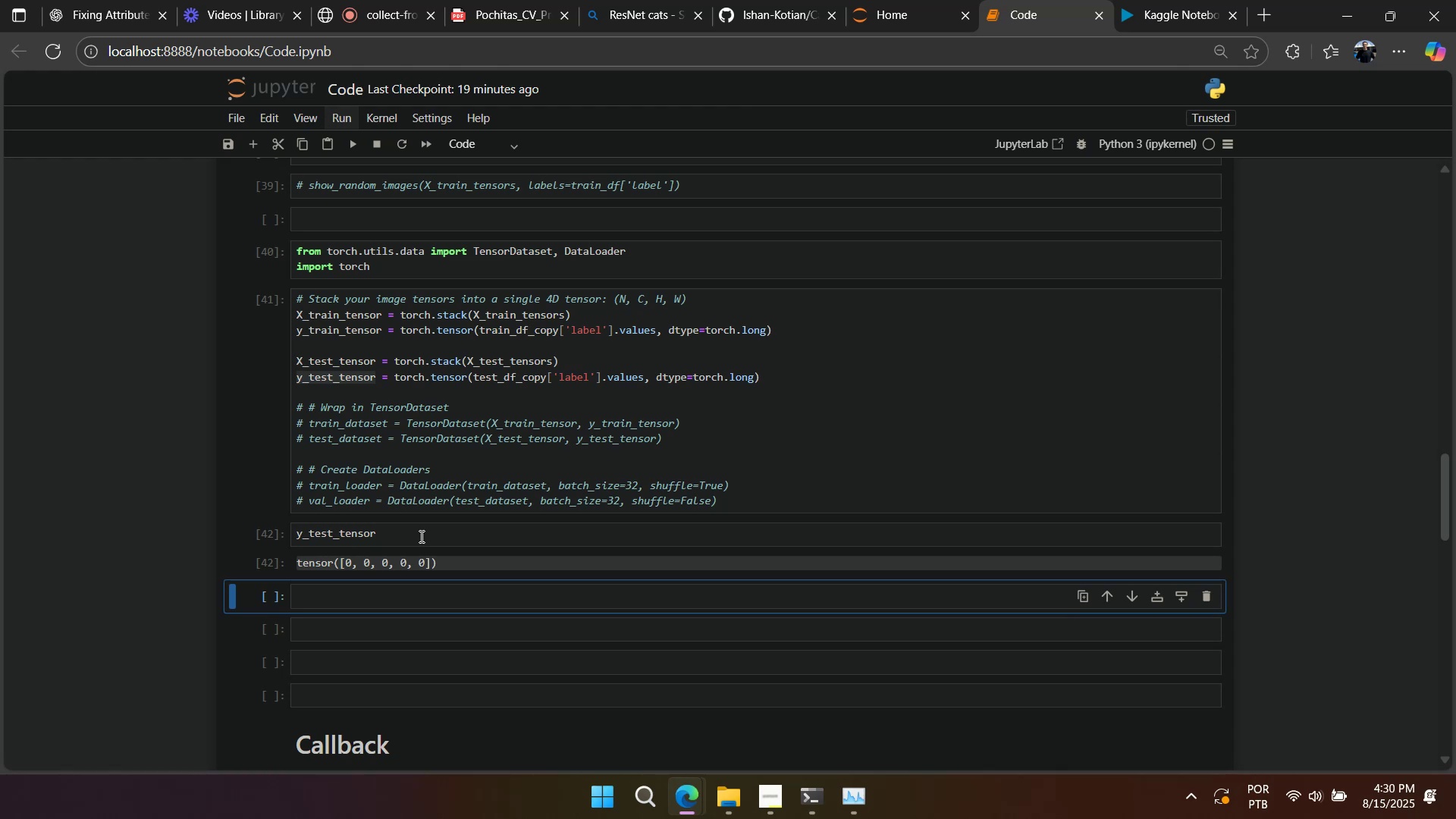 
wait(6.51)
 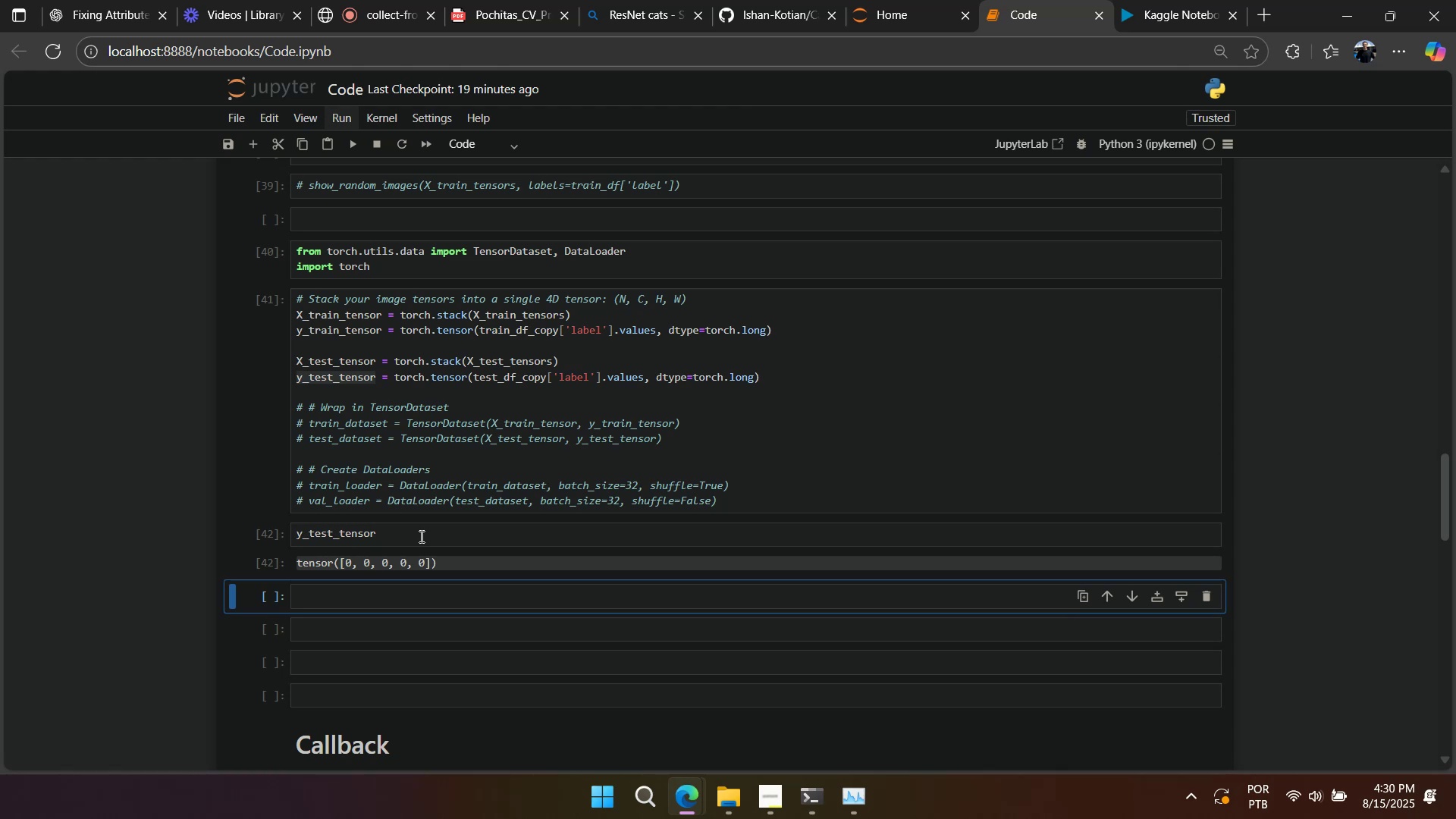 
left_click([420, 536])
 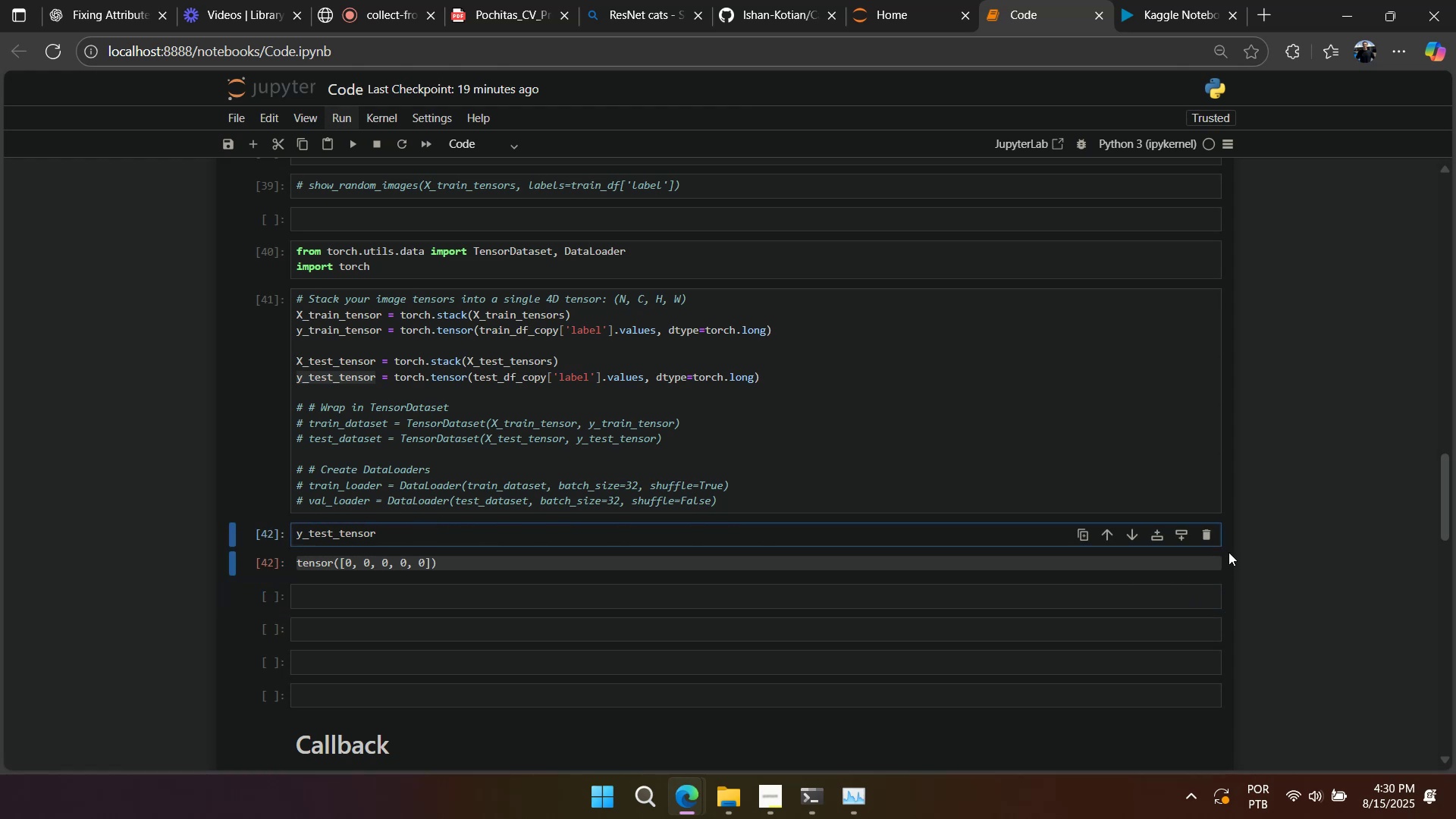 
left_click([1211, 536])
 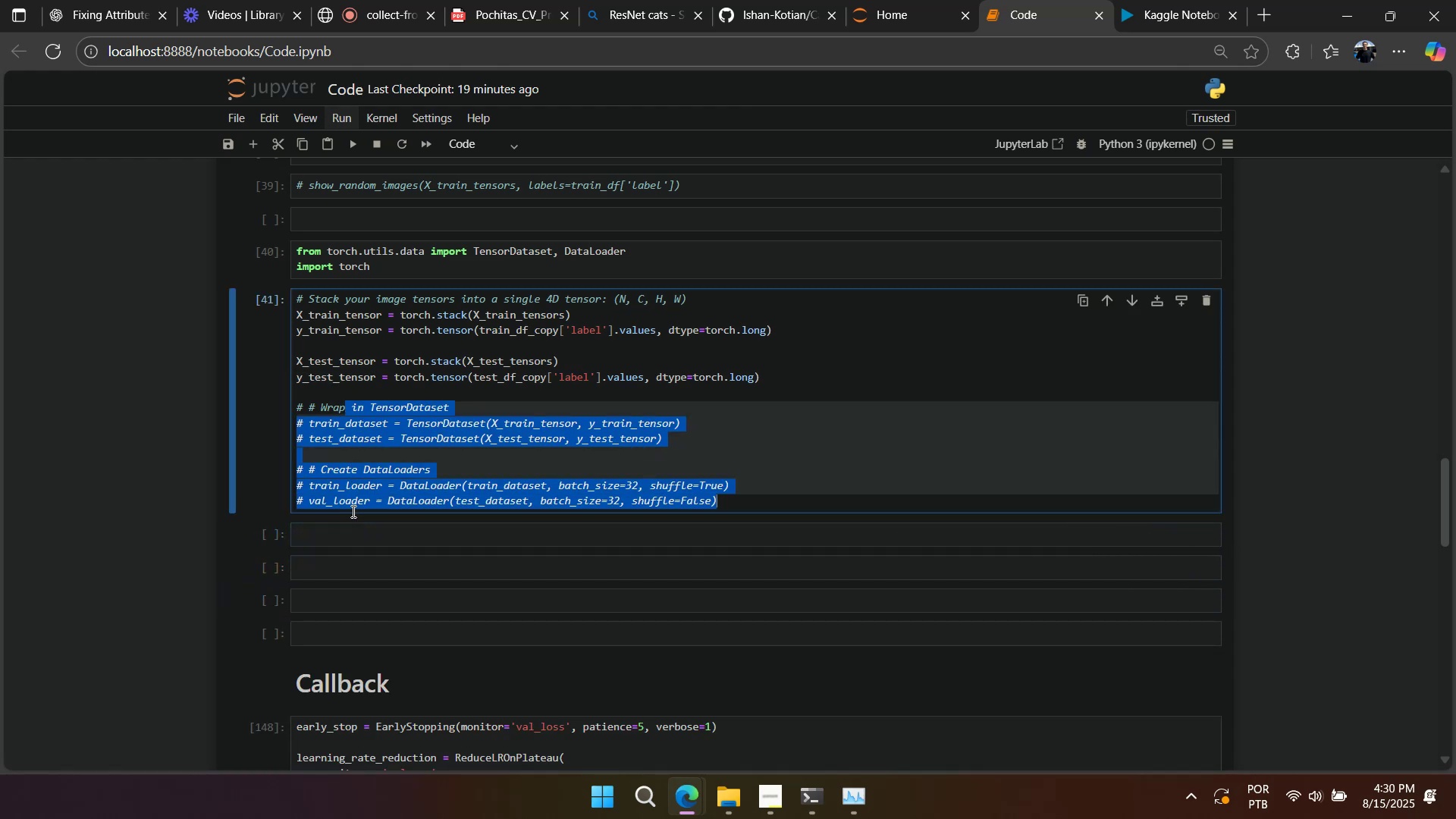 
key(Control+Slash)
 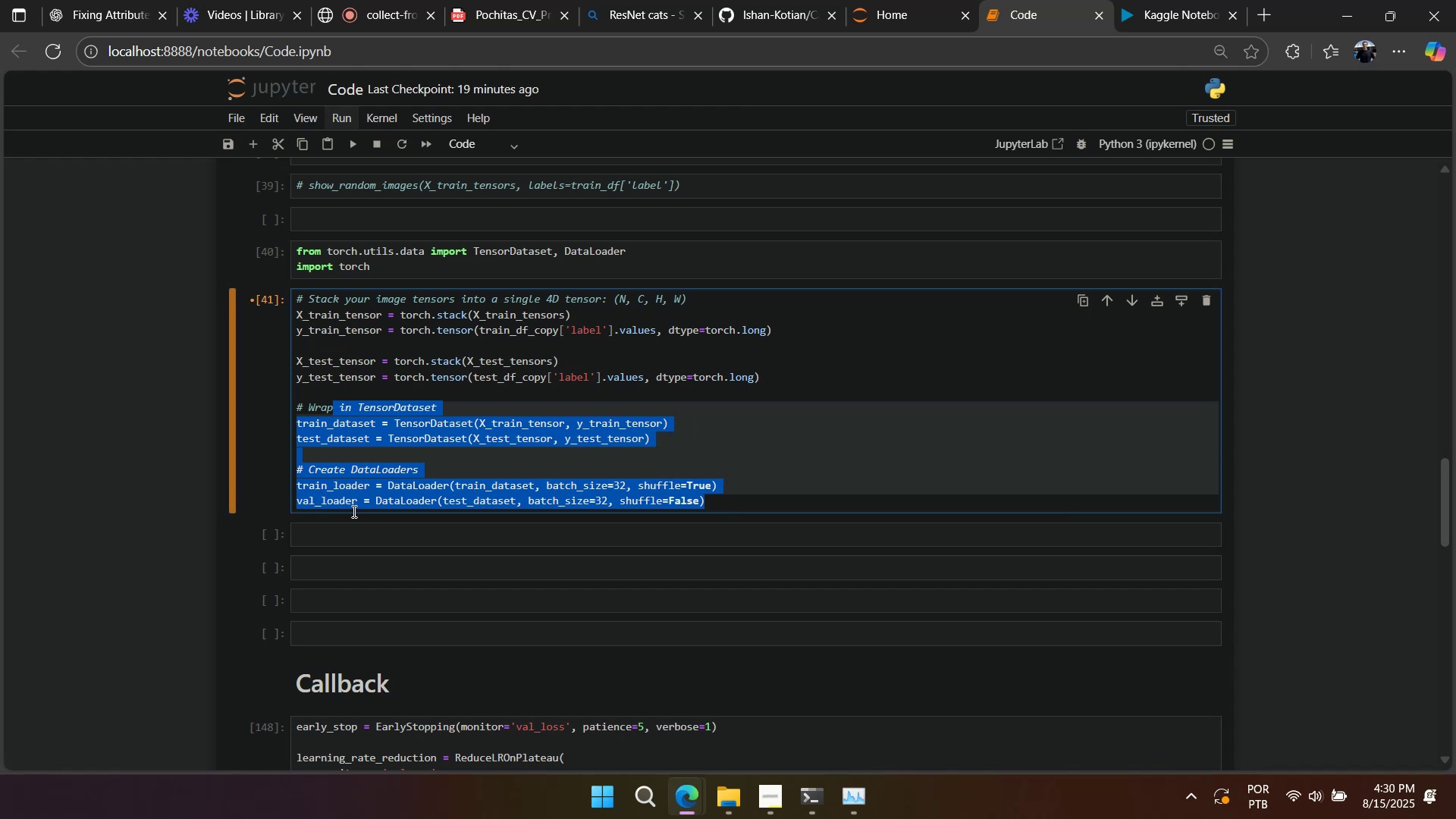 
wait(5.96)
 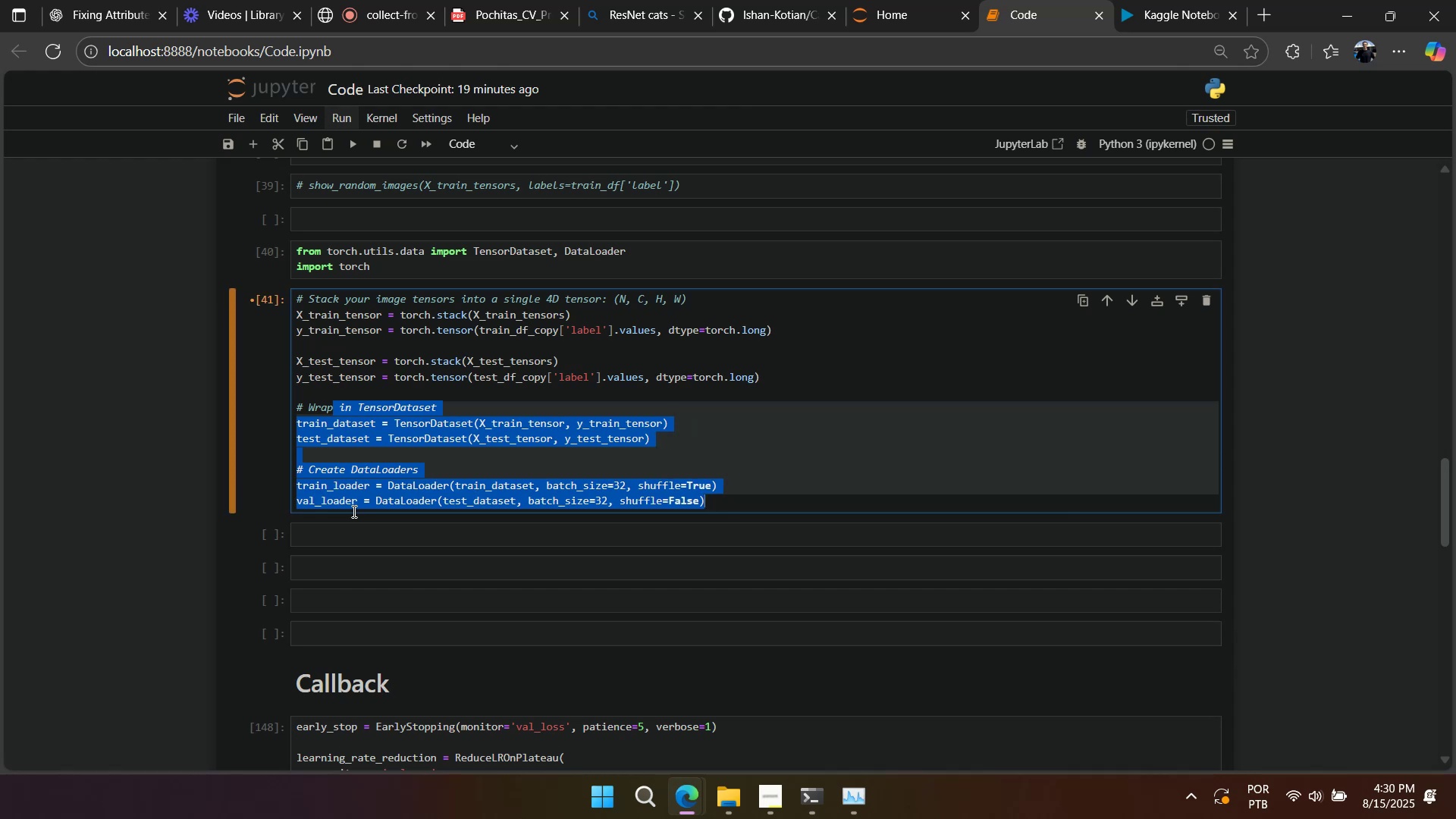 
left_click([356, 511])
 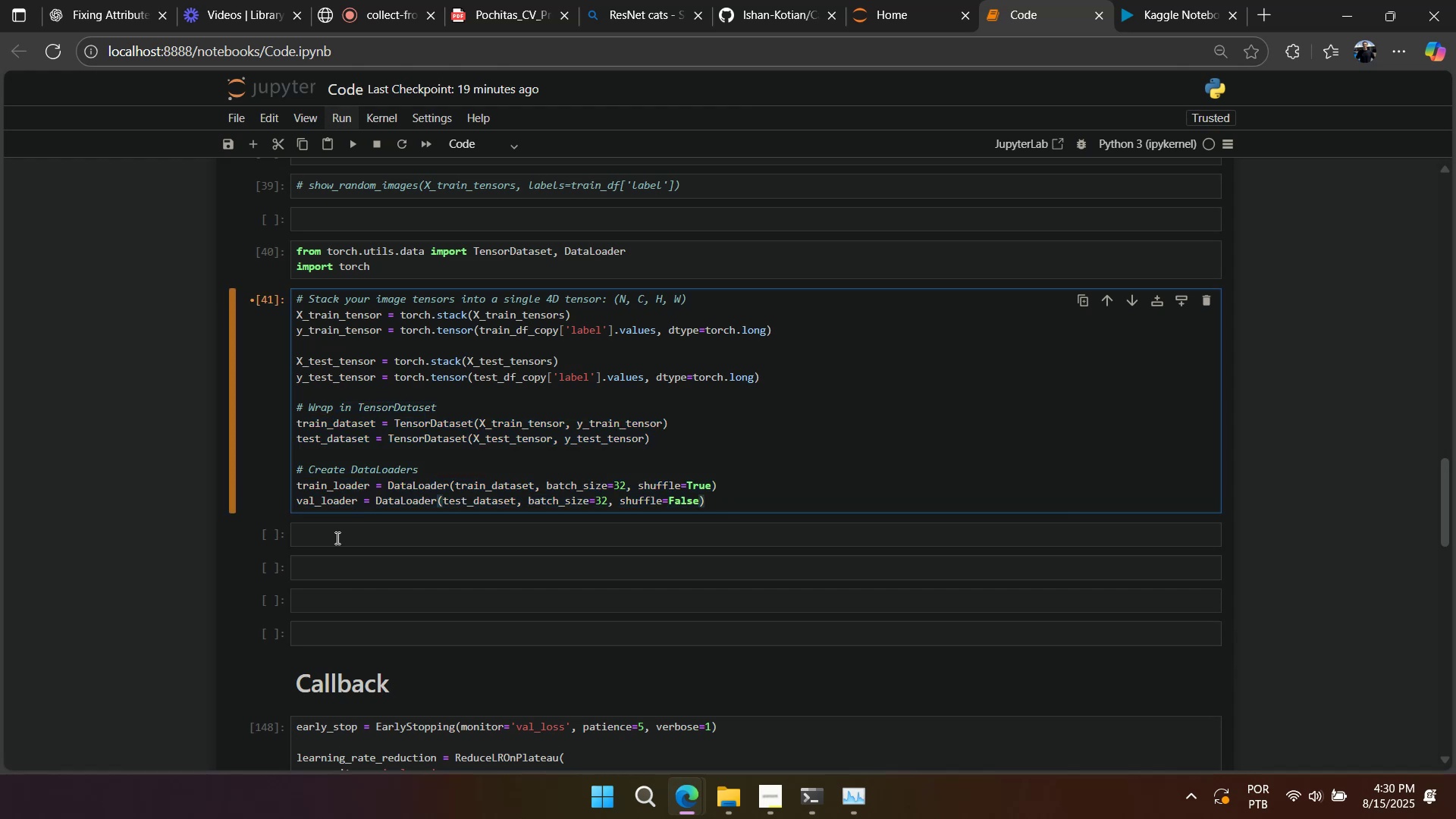 
left_click([462, 474])
 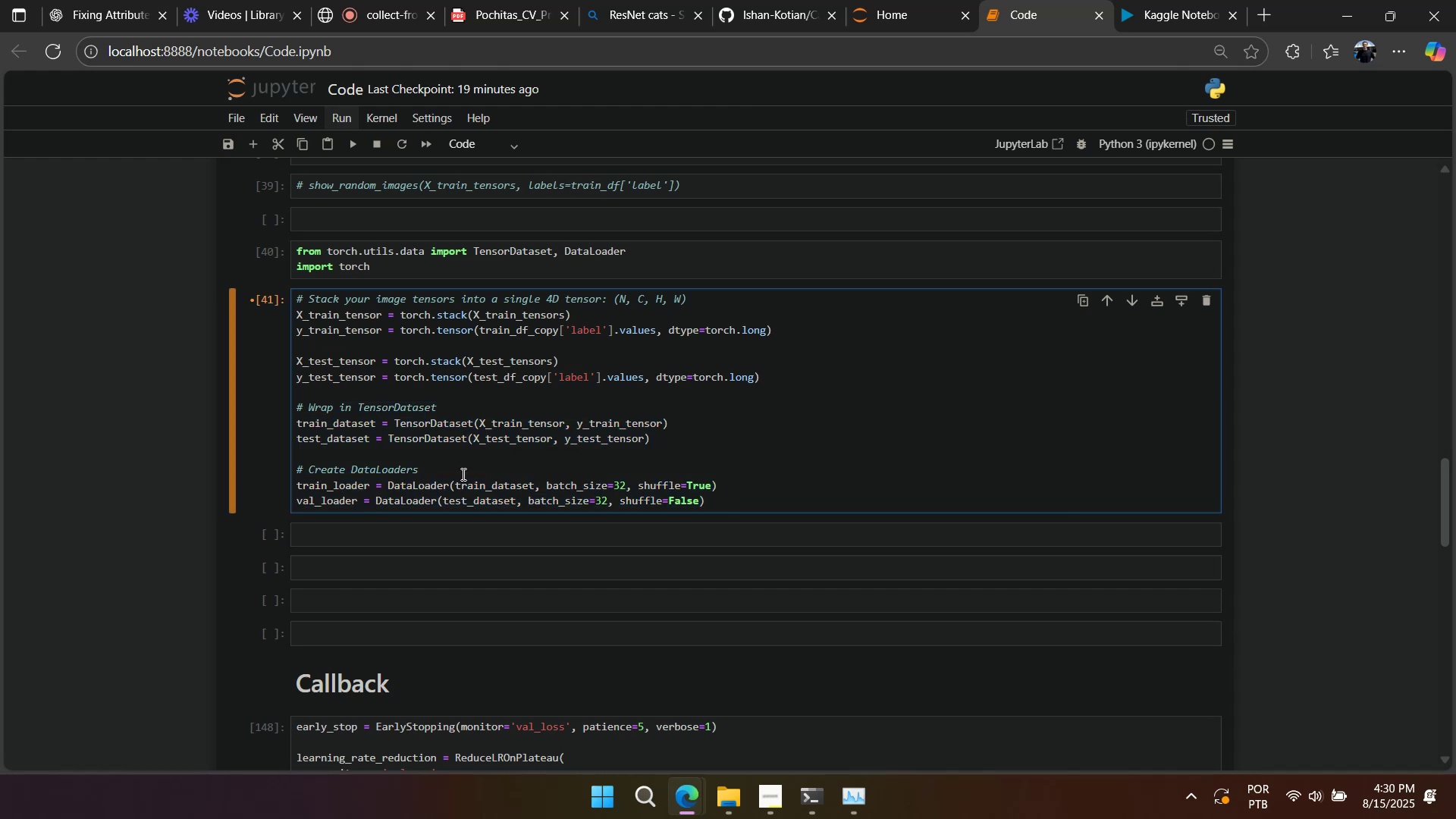 
key(Shift+Enter)
 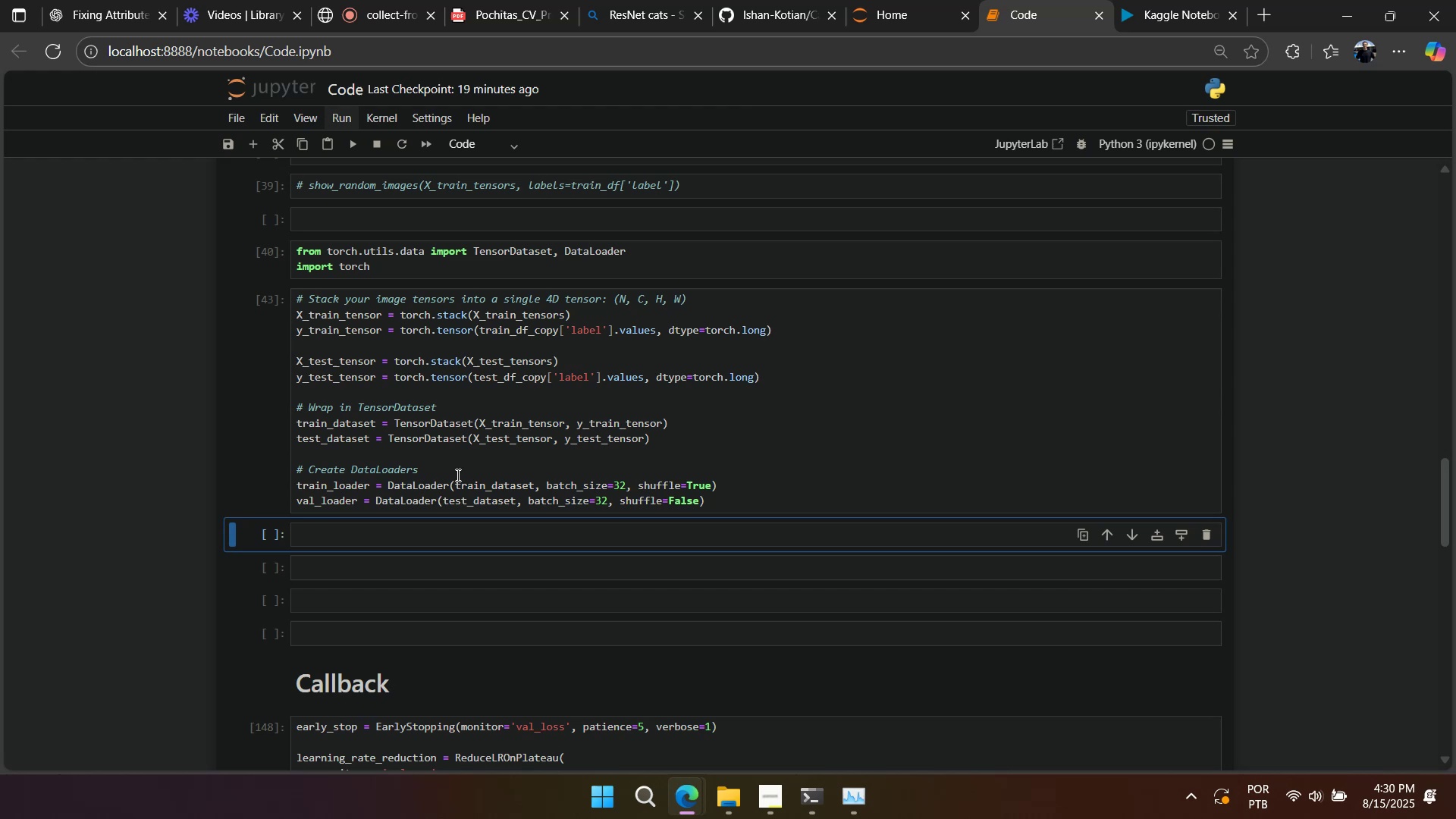 
left_click([346, 492])
 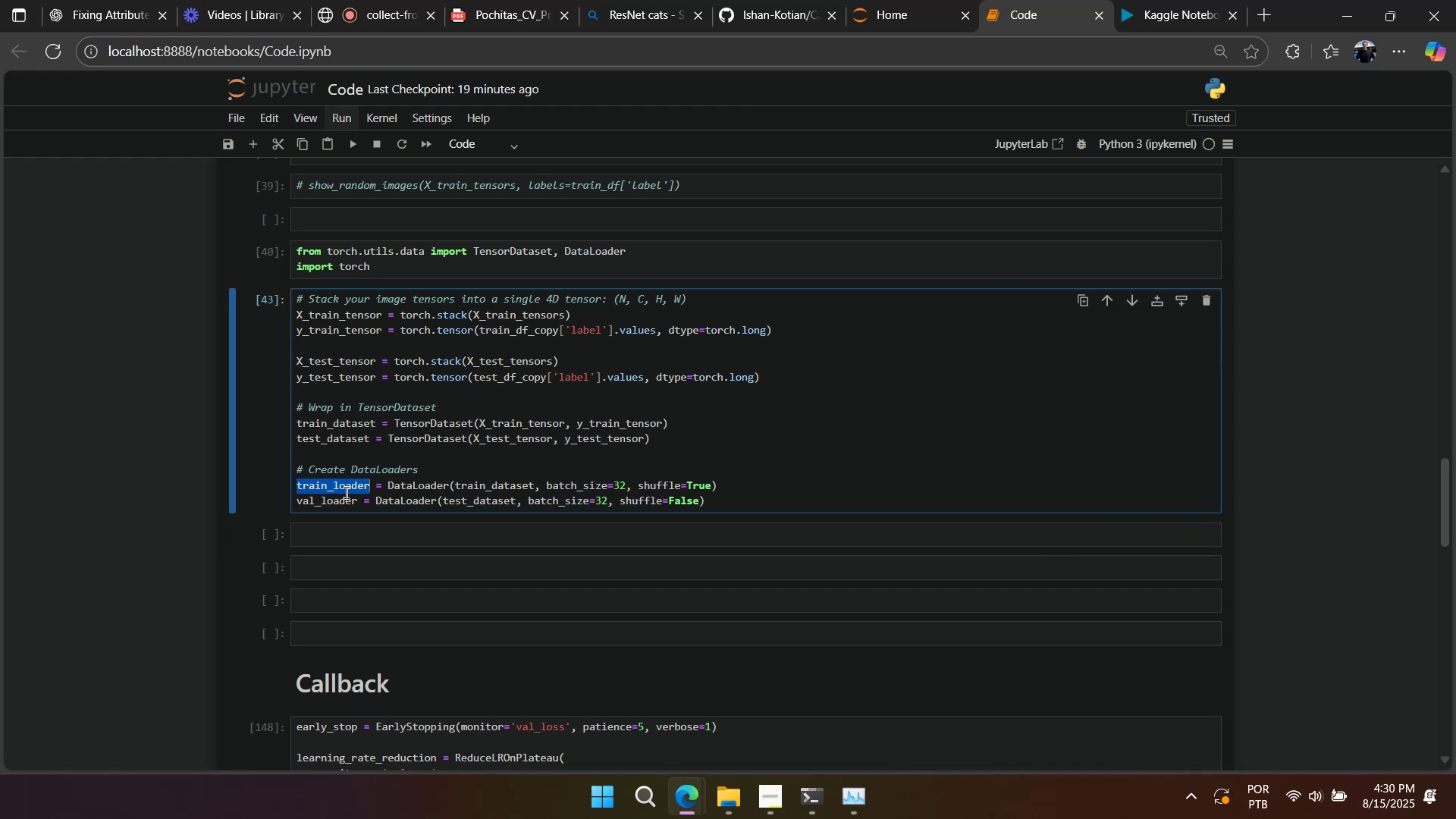 
key(Control+ControlLeft)
 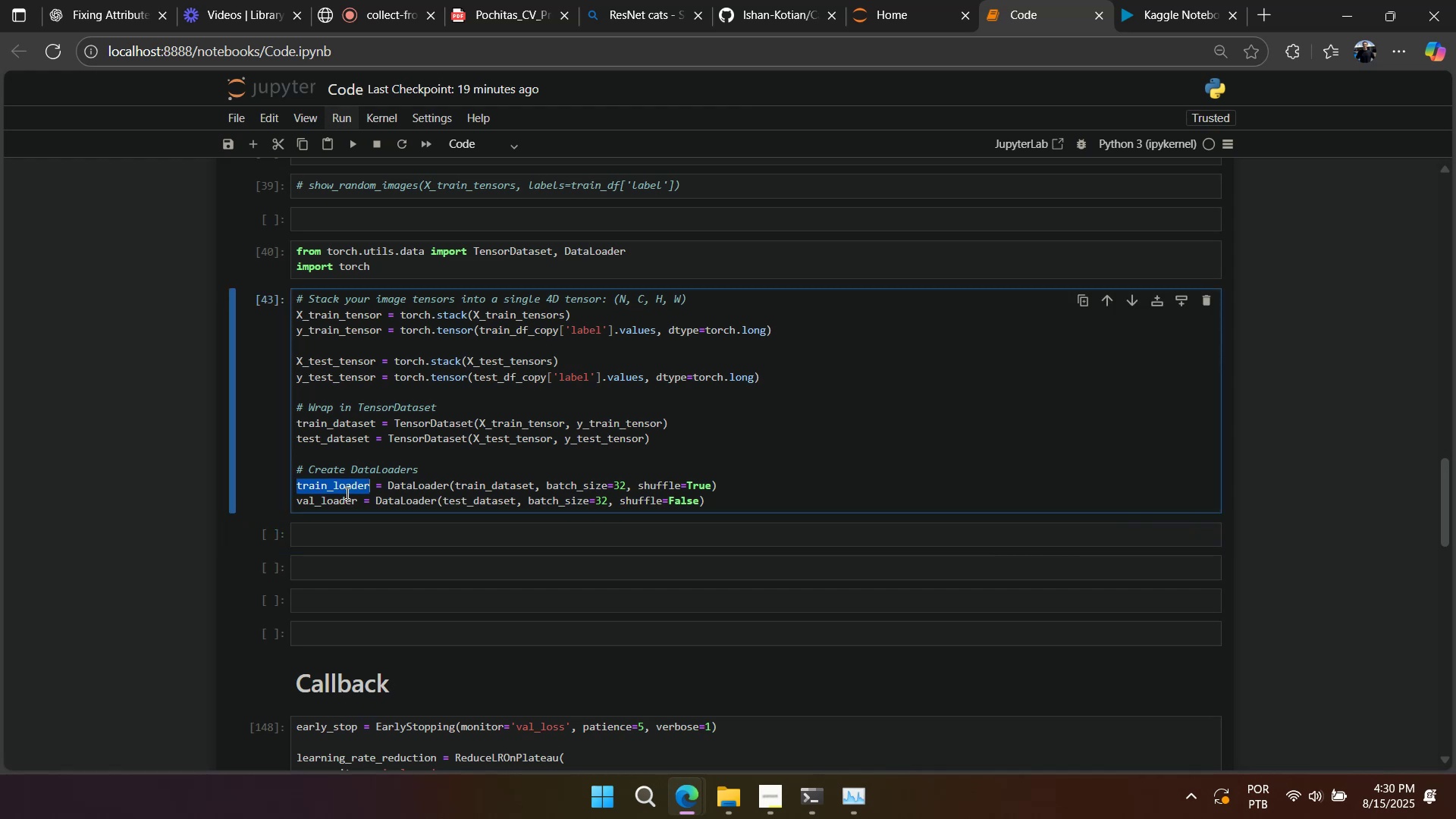 
key(Control+C)
 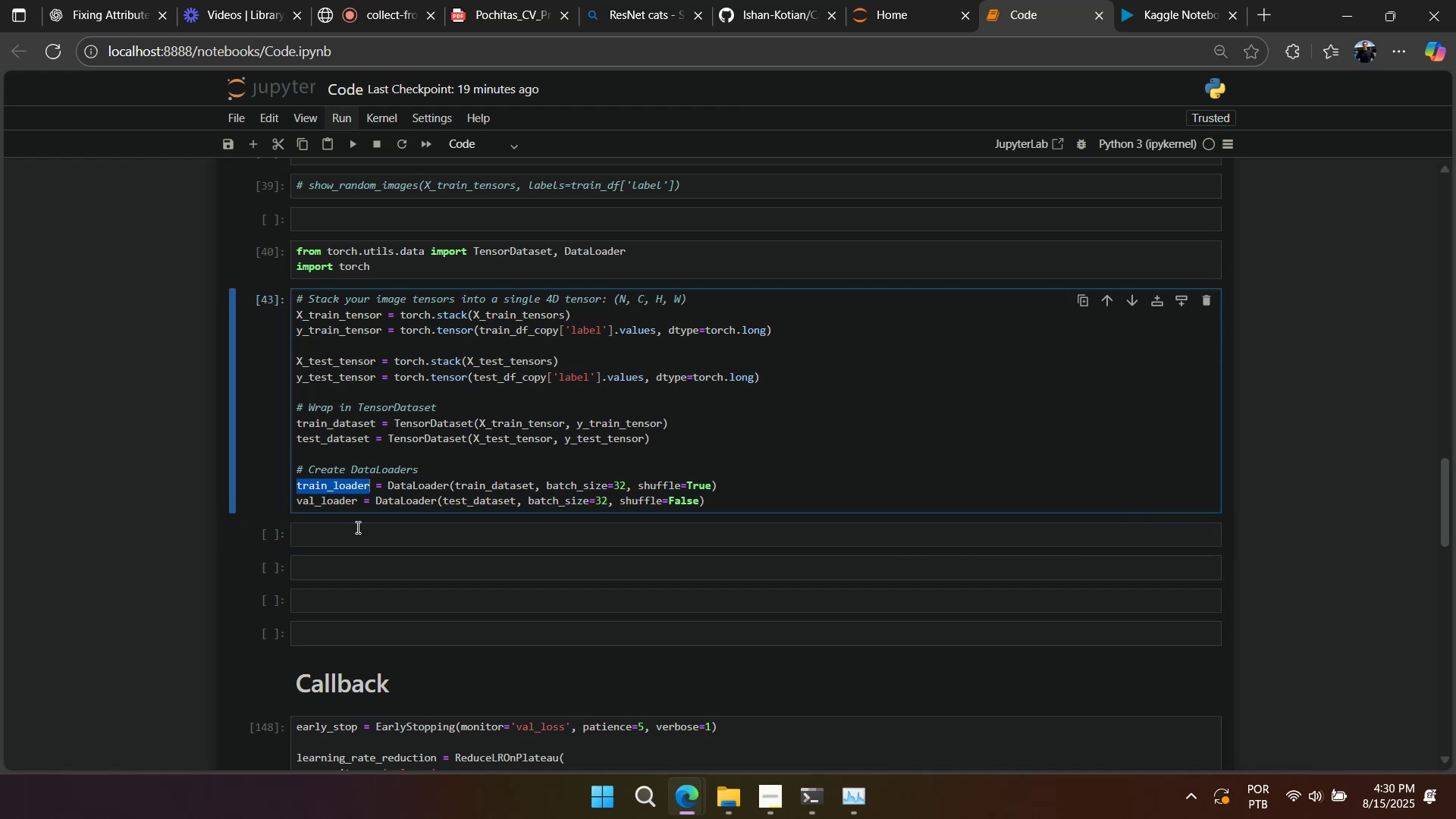 
triple_click([356, 527])
 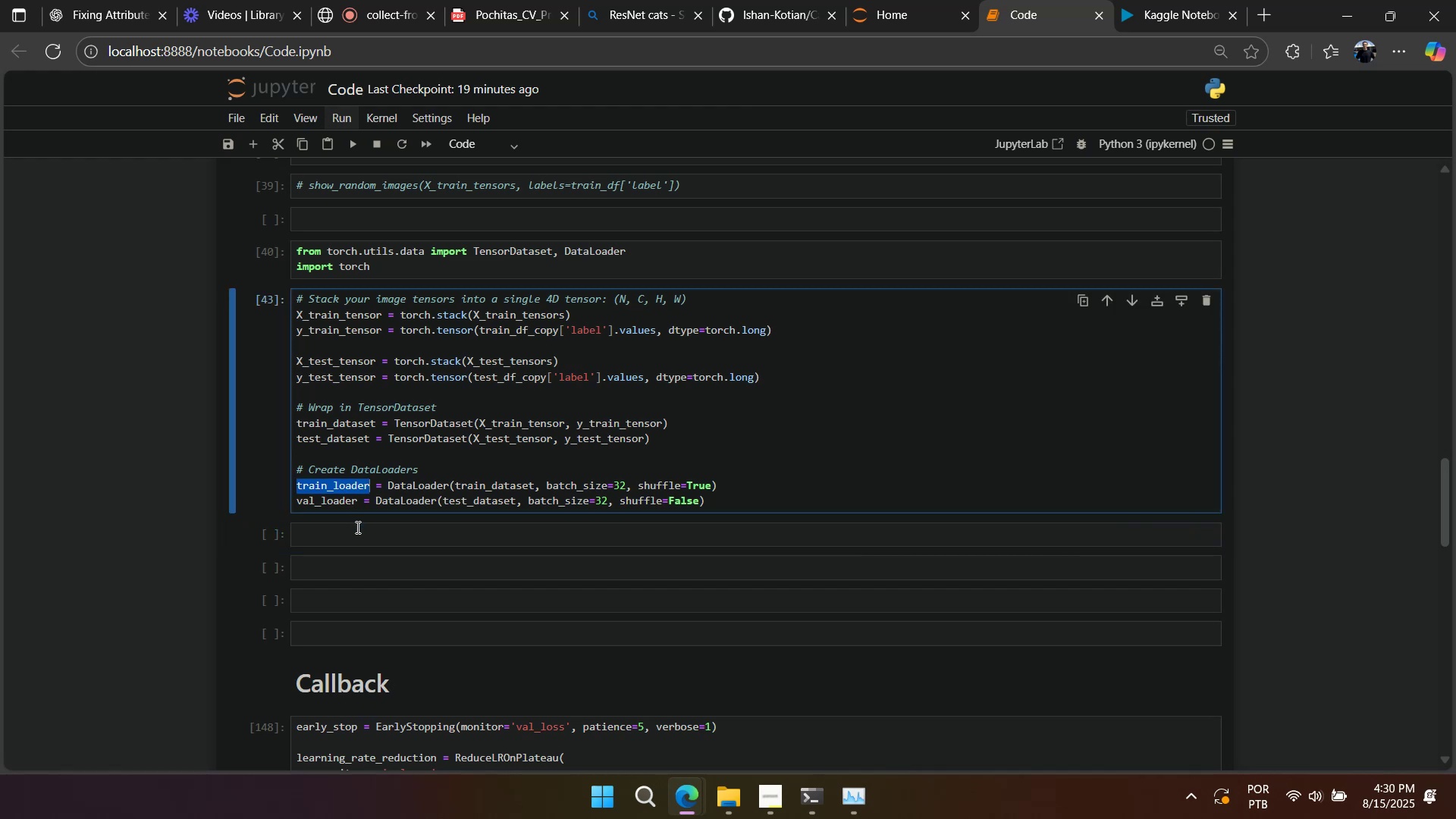 
key(Control+ControlLeft)
 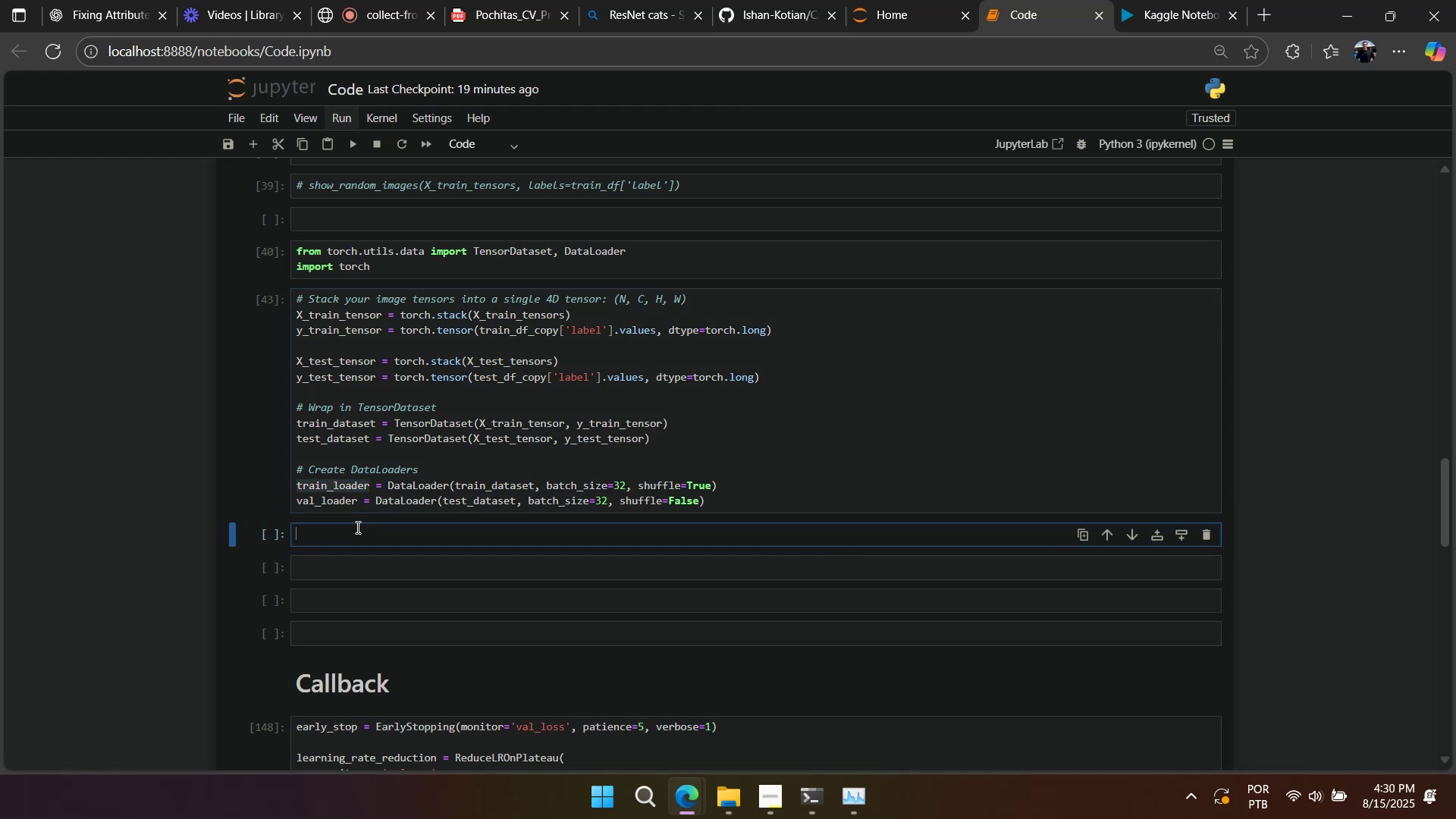 
key(Control+V)
 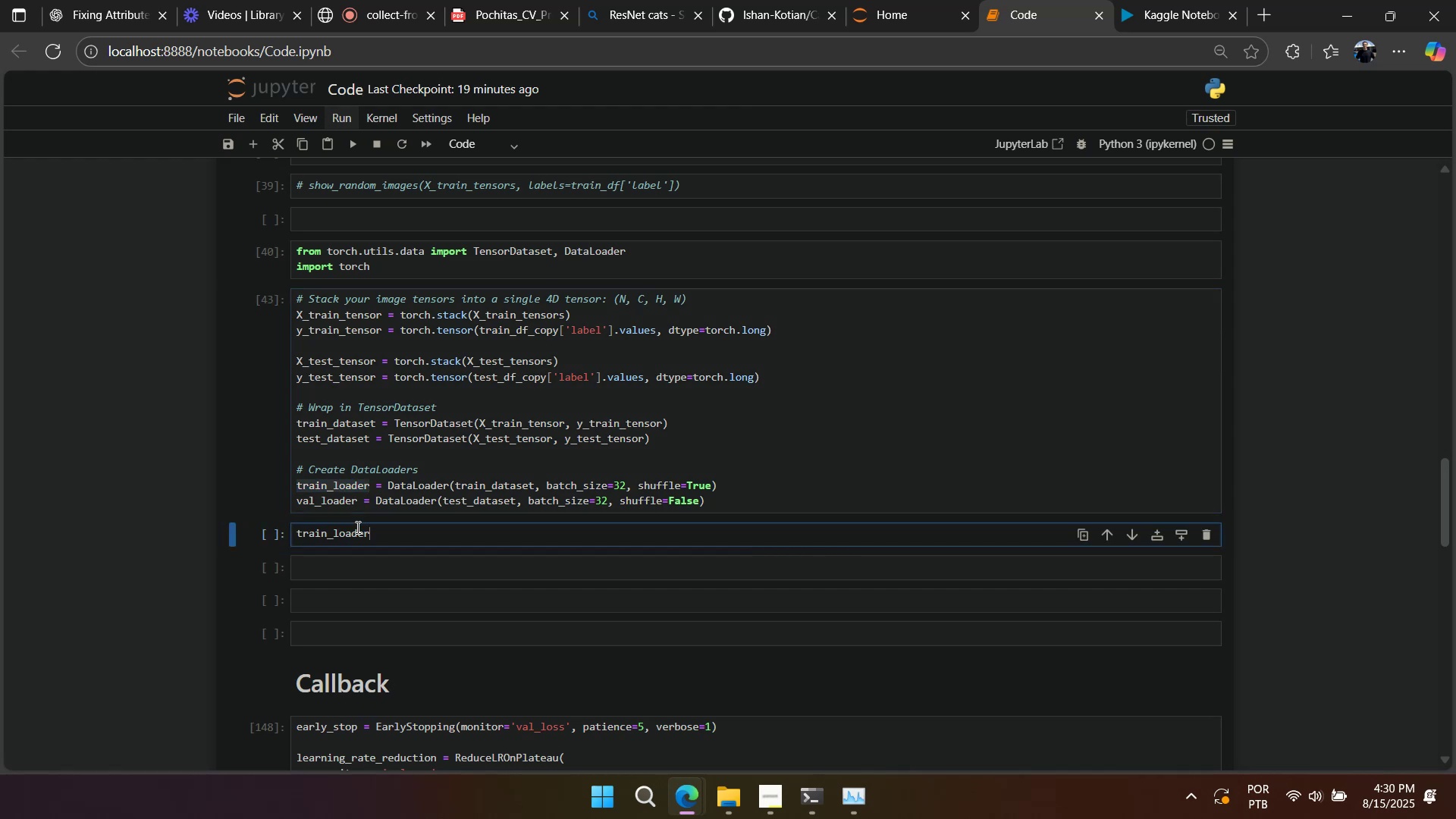 
key(Shift+Enter)
 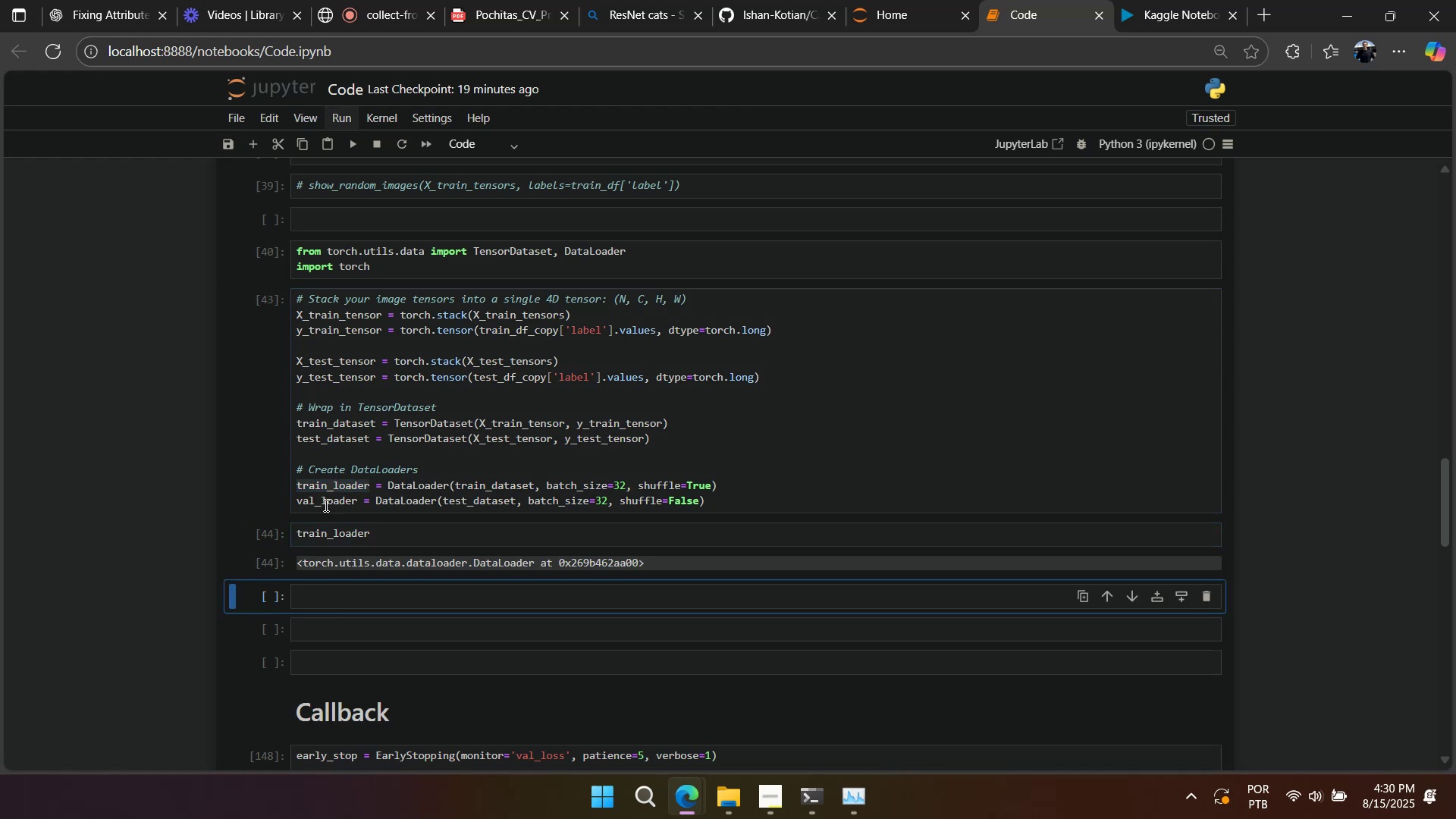 
double_click([323, 500])
 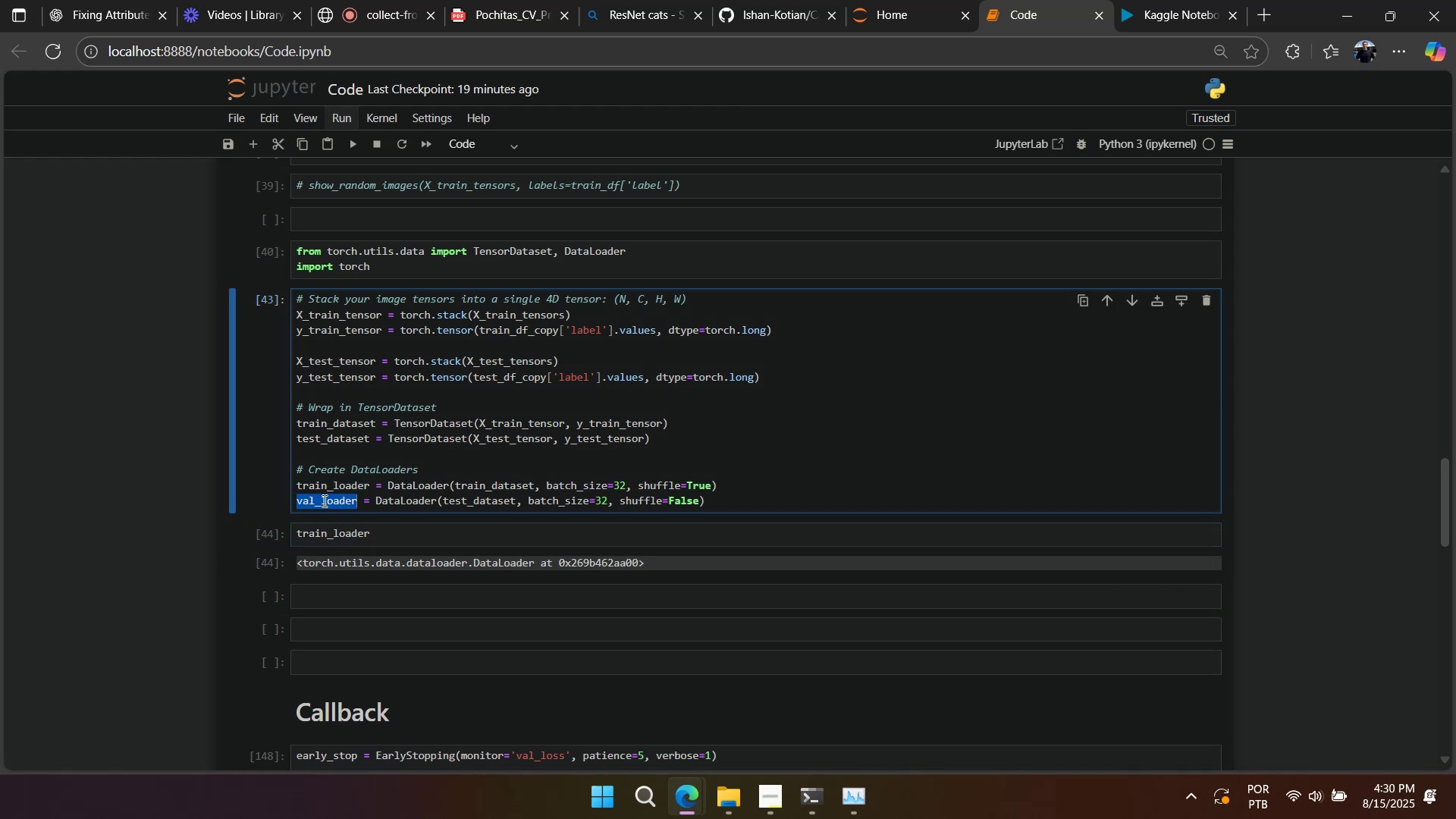 
key(Control+ControlLeft)
 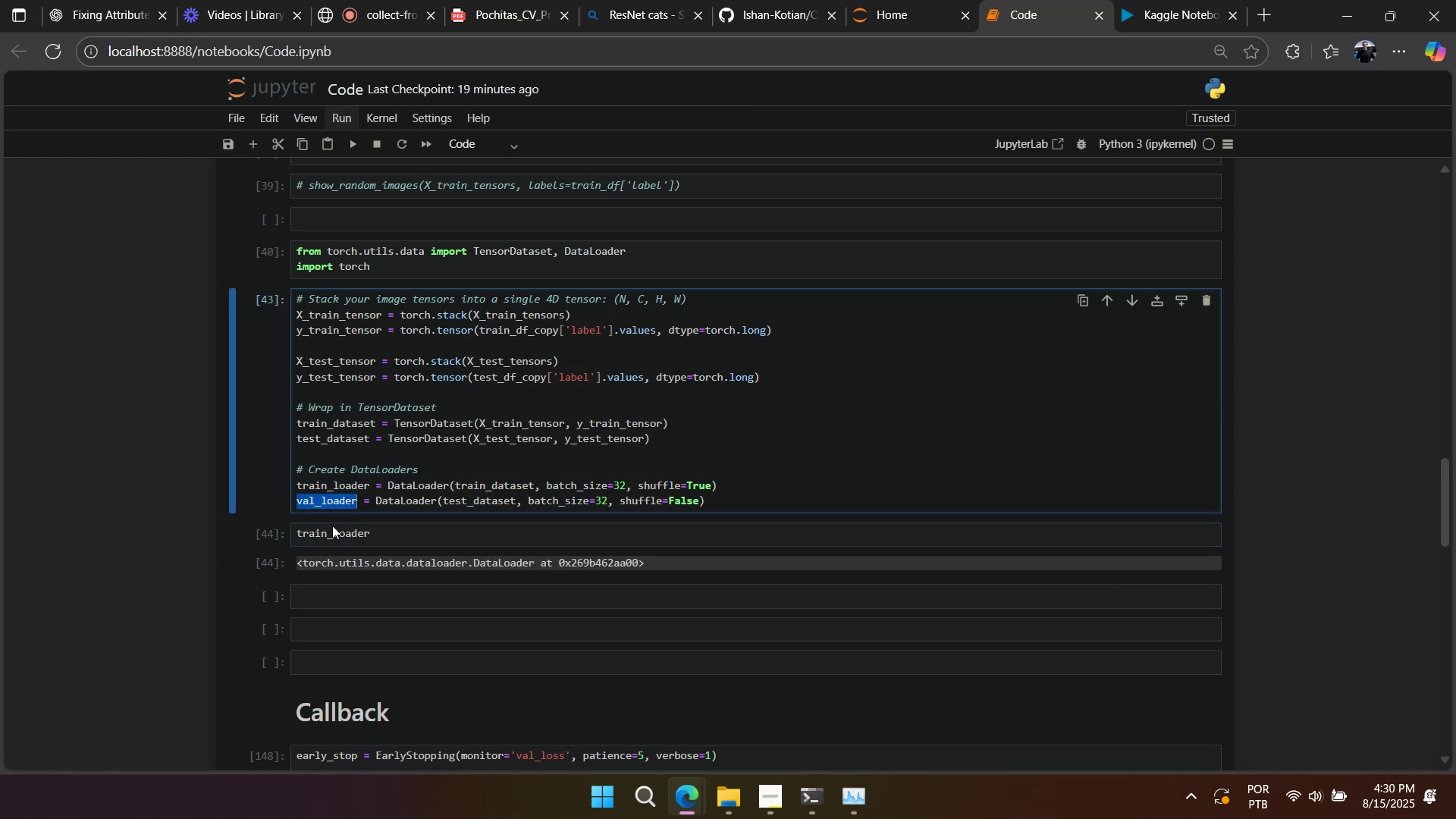 
key(Control+C)
 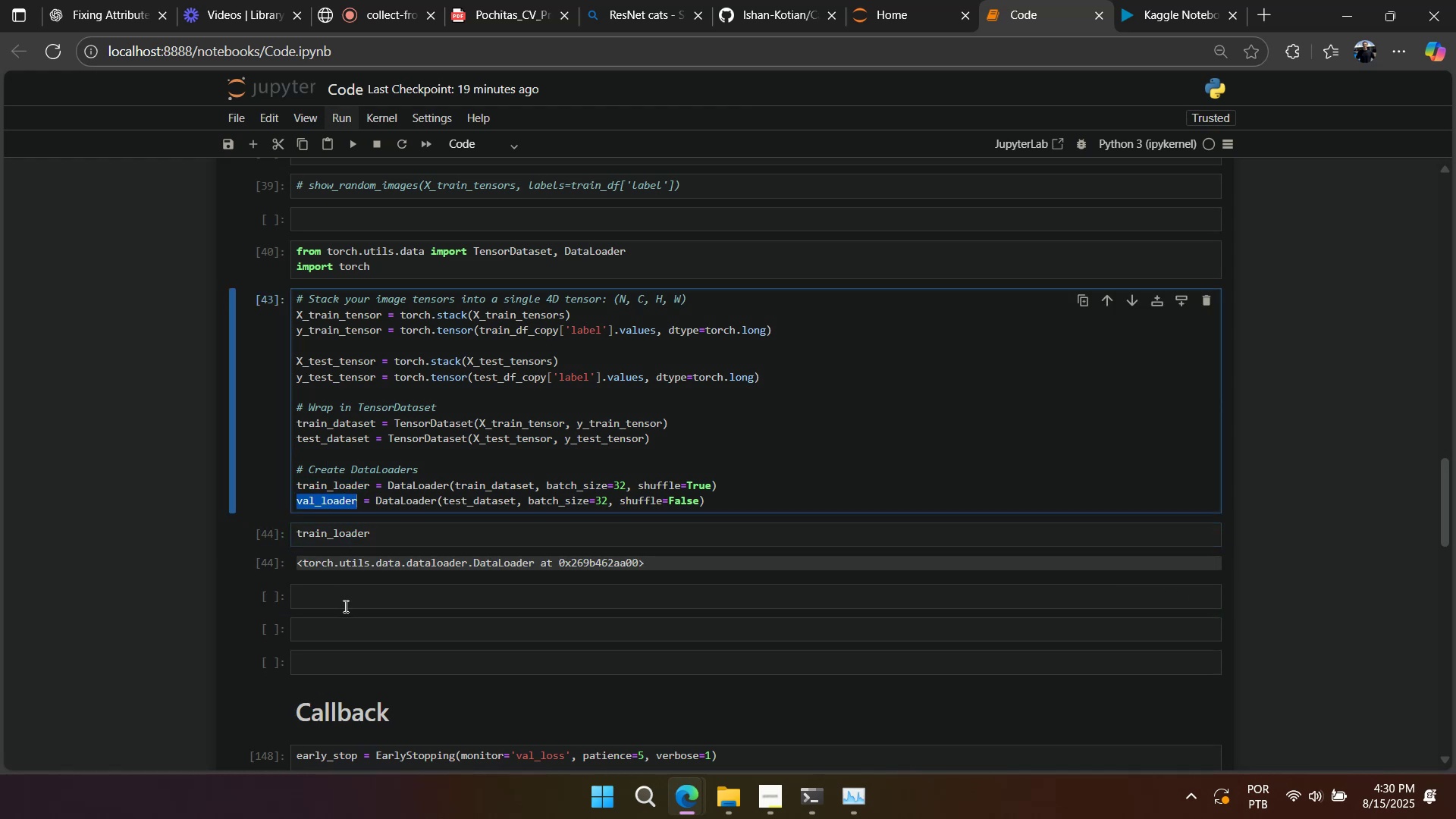 
triple_click([344, 606])
 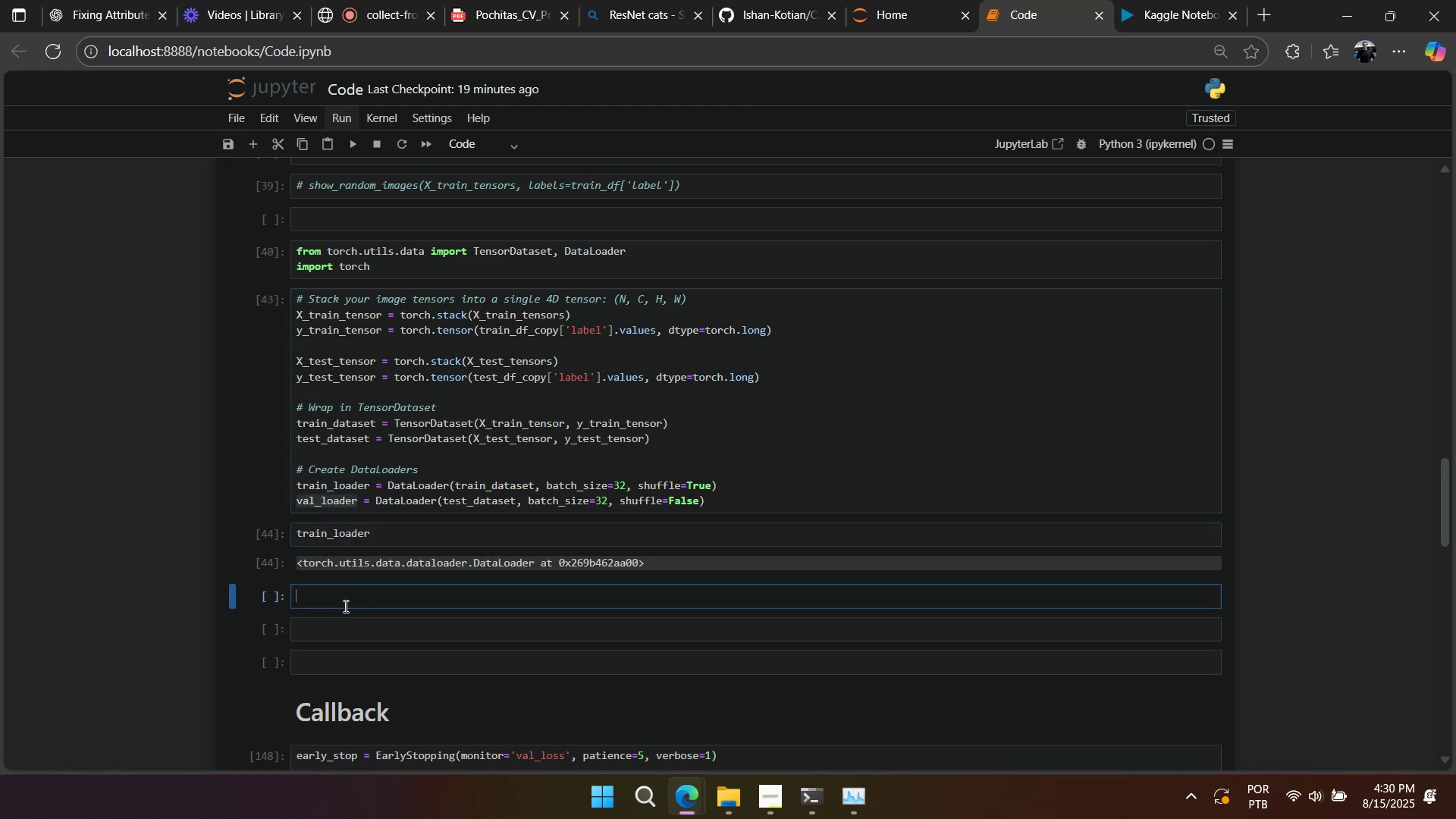 
key(Control+ControlLeft)
 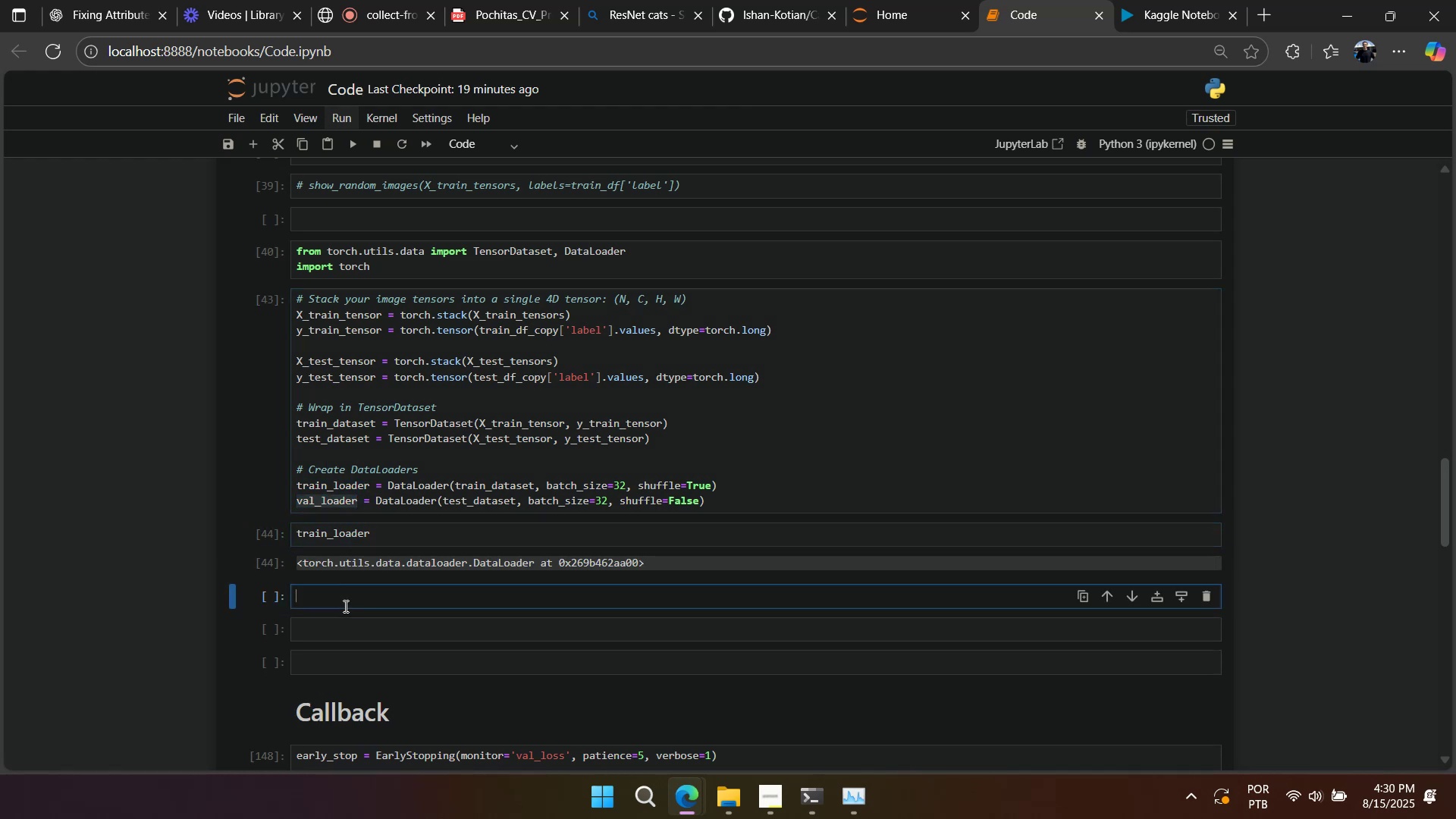 
key(Control+V)
 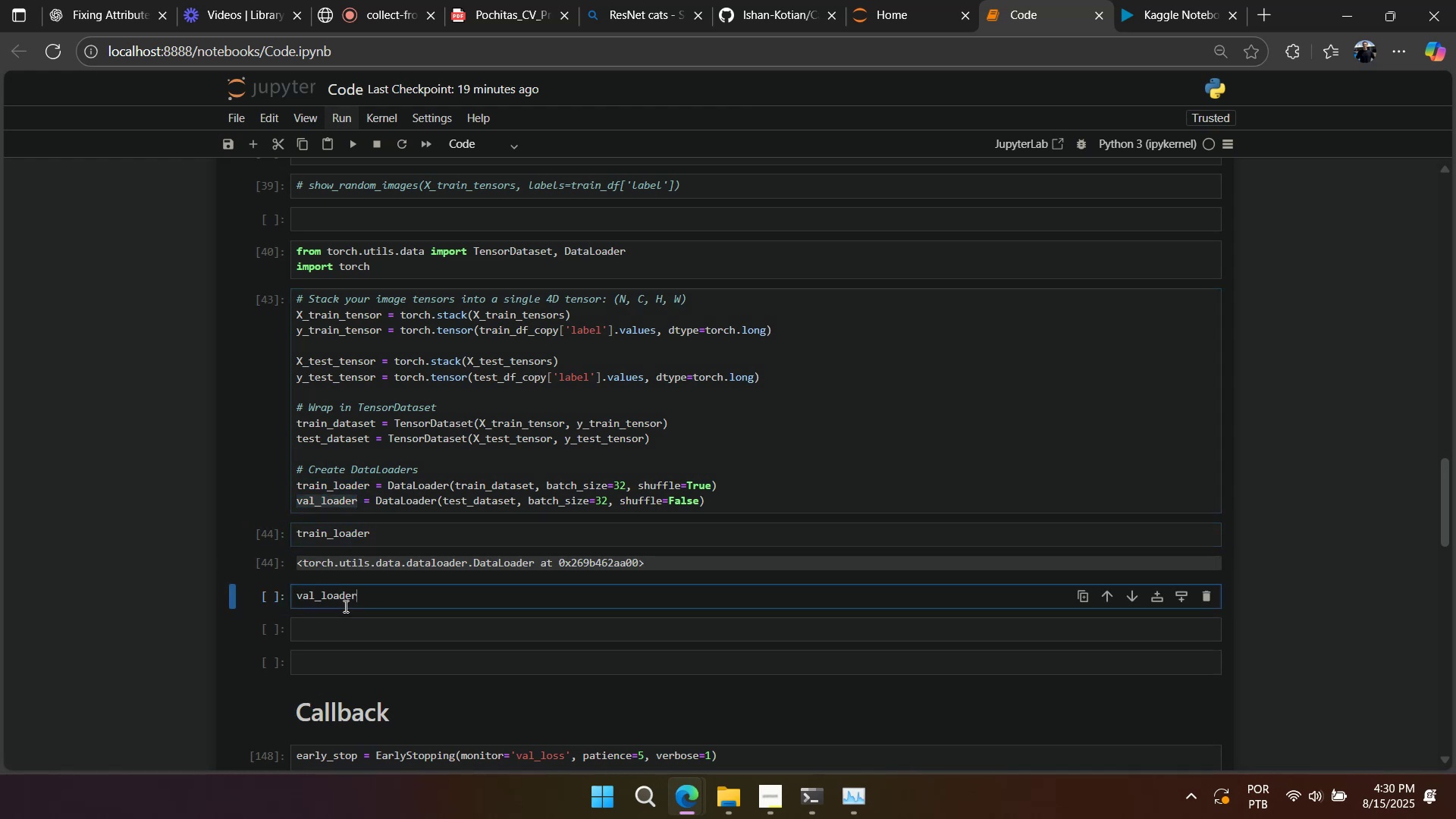 
key(Shift+Enter)
 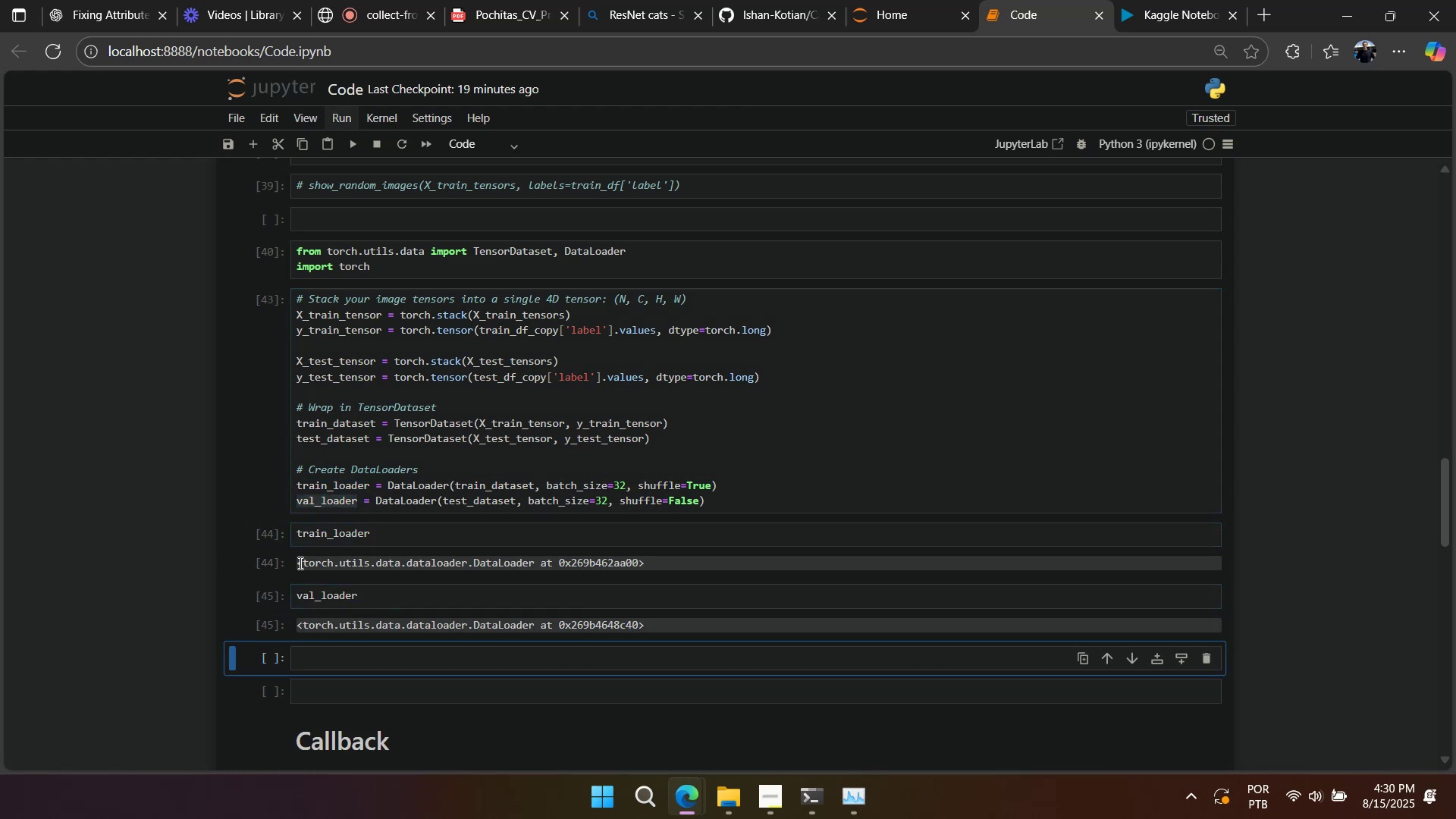 
left_click([260, 522])
 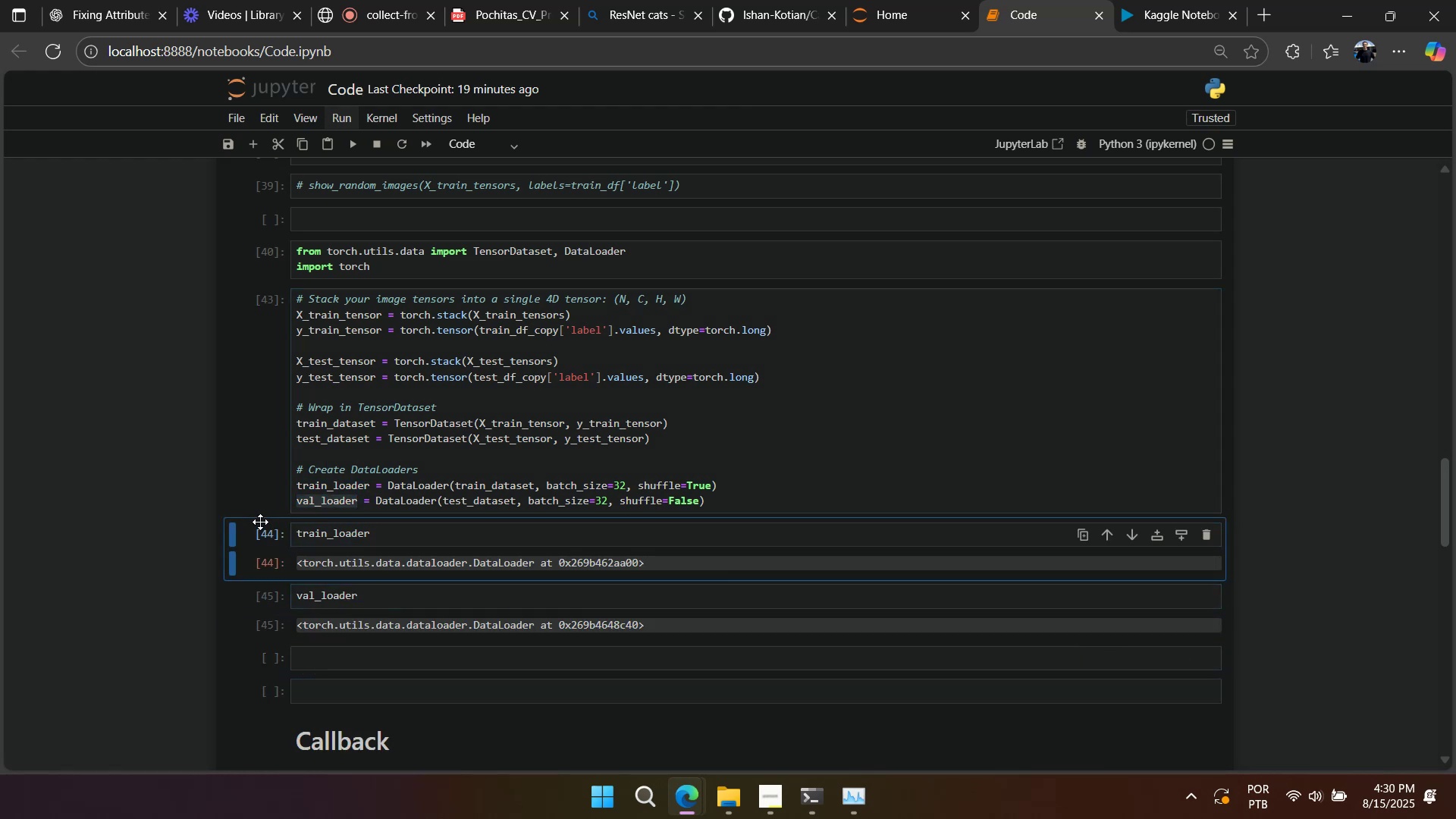 
type(dddd)
 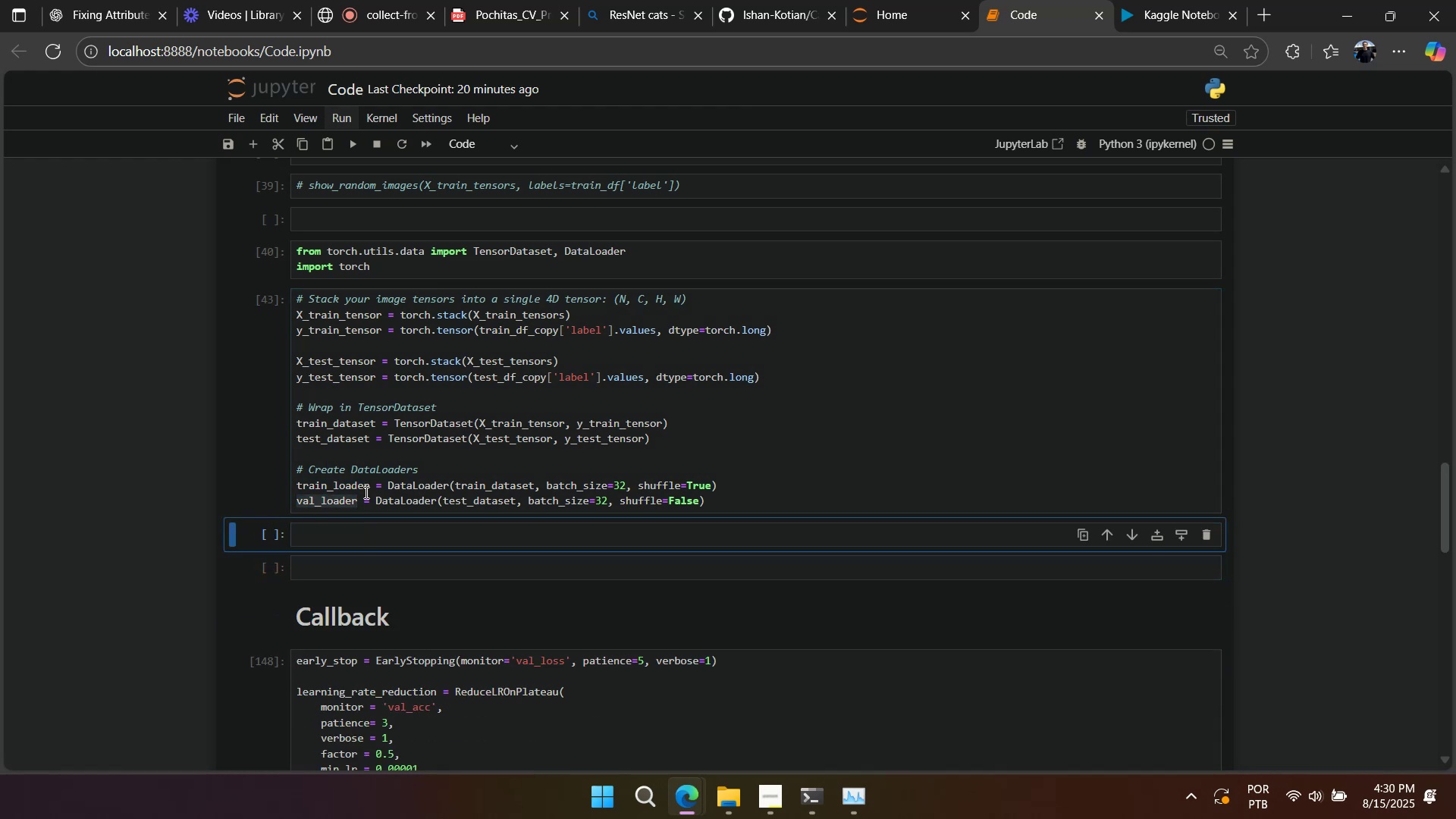 
left_click([366, 492])
 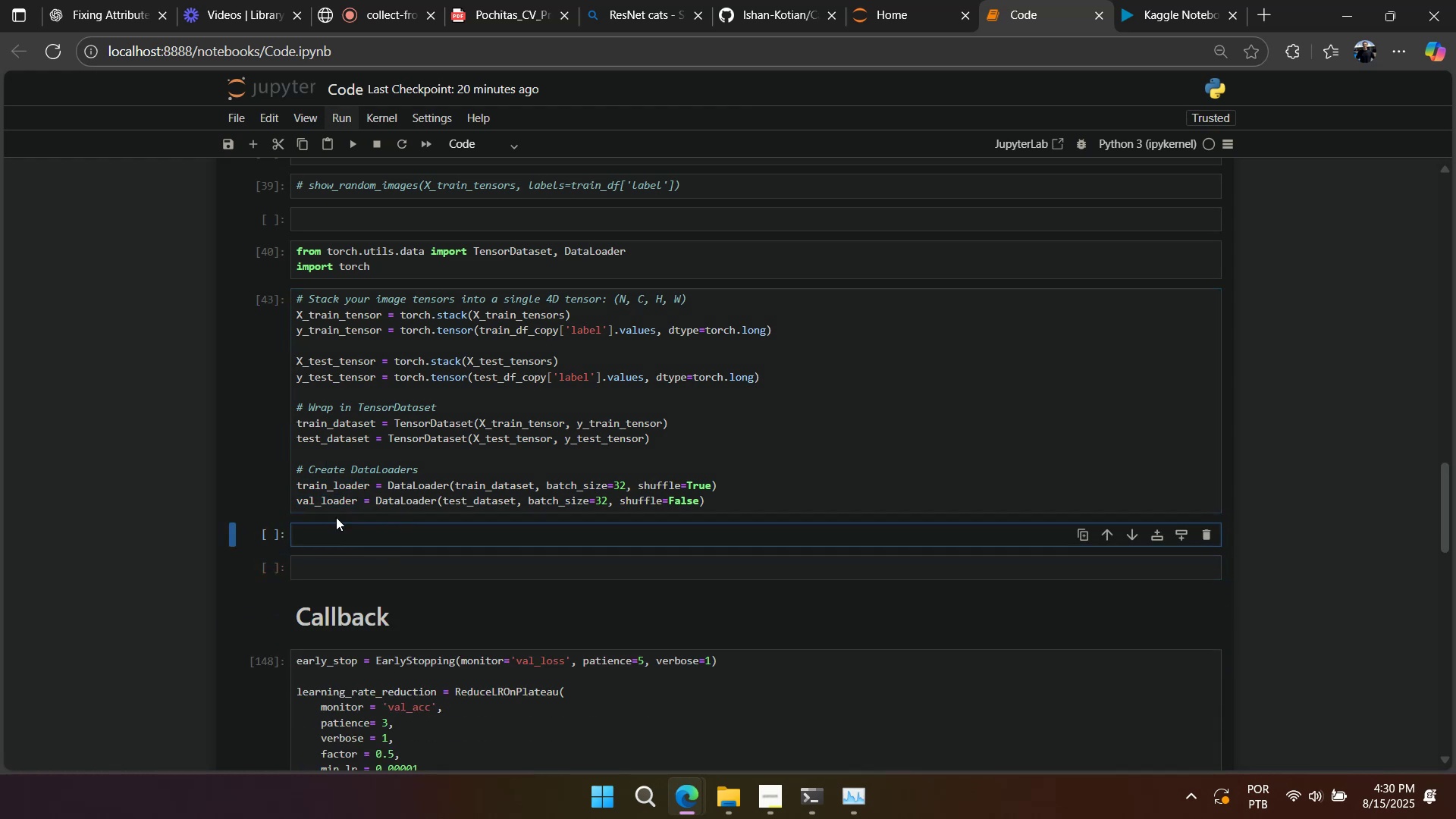 
left_click([263, 535])
 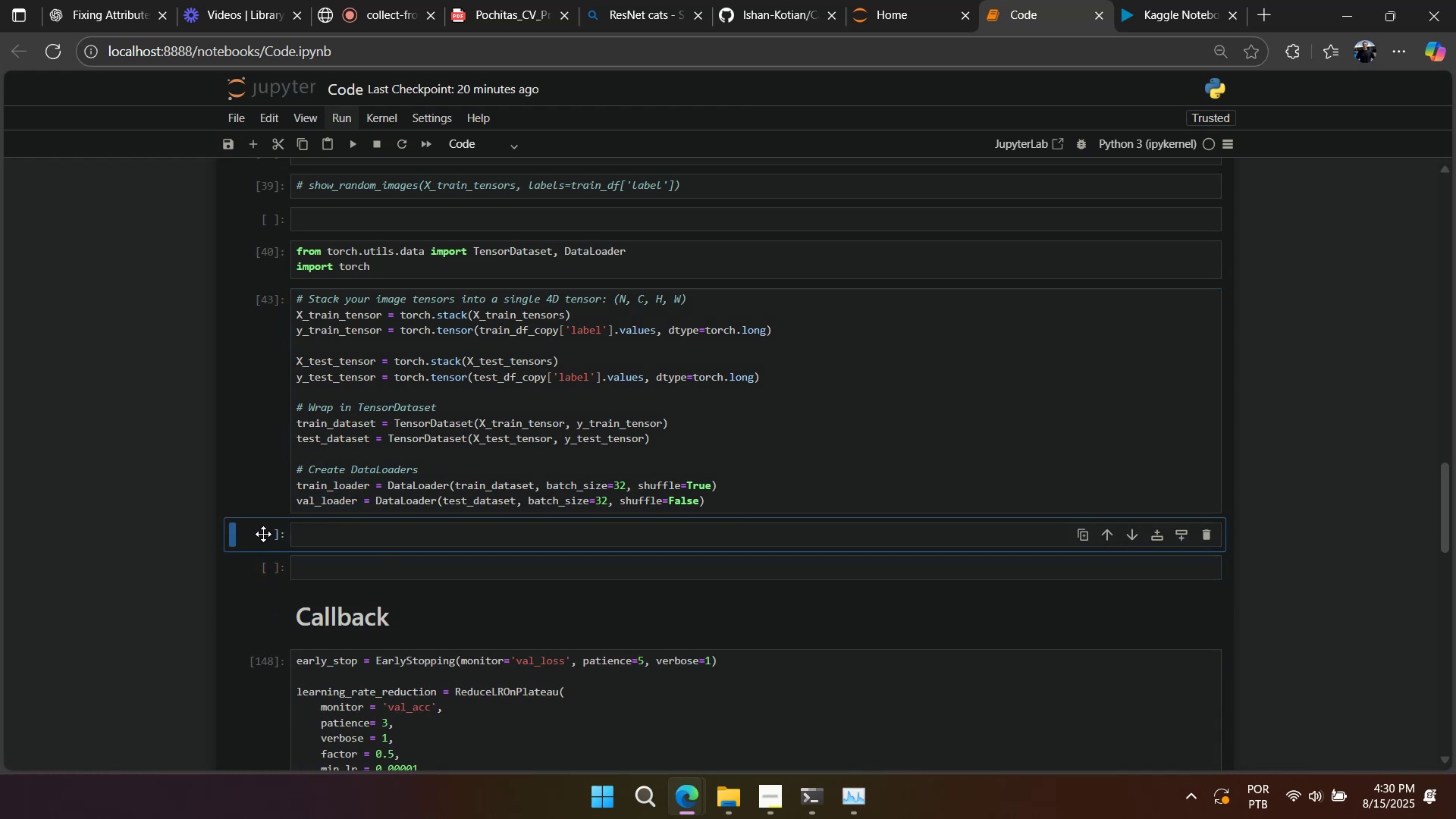 
type(aaaaaaa)
 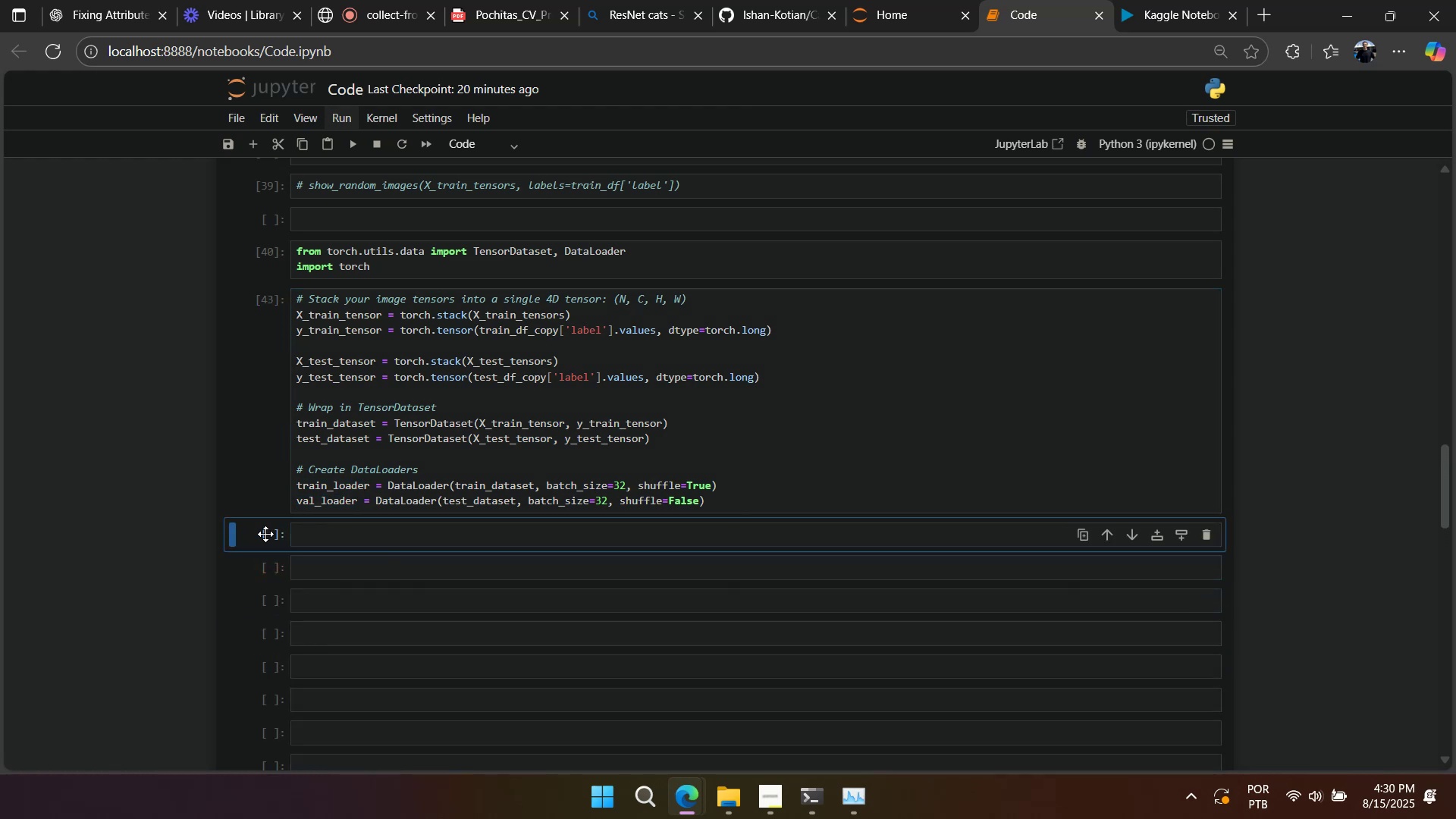 
scroll: coordinate [266, 533], scroll_direction: down, amount: 3.0
 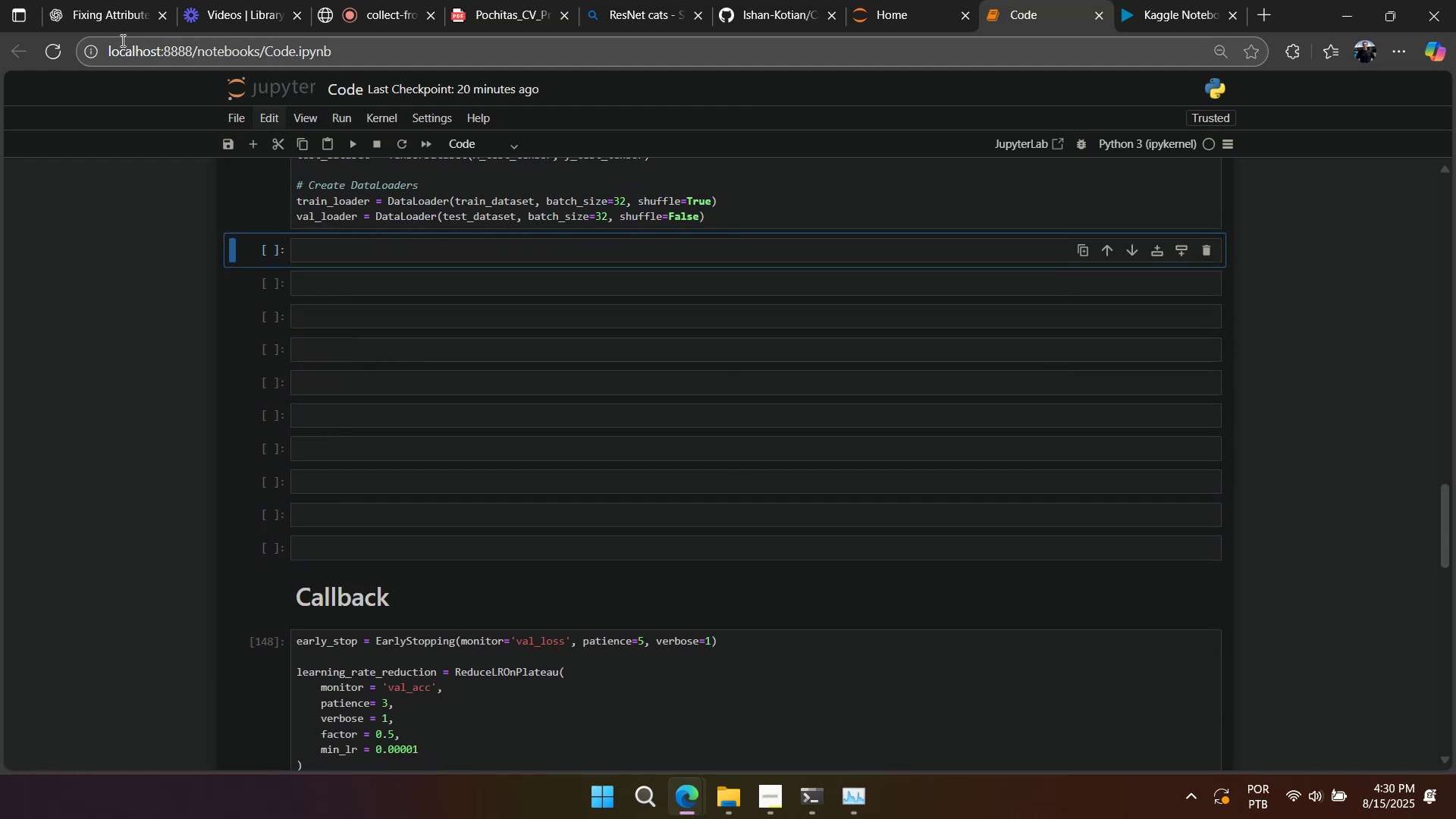 
left_click([111, 21])
 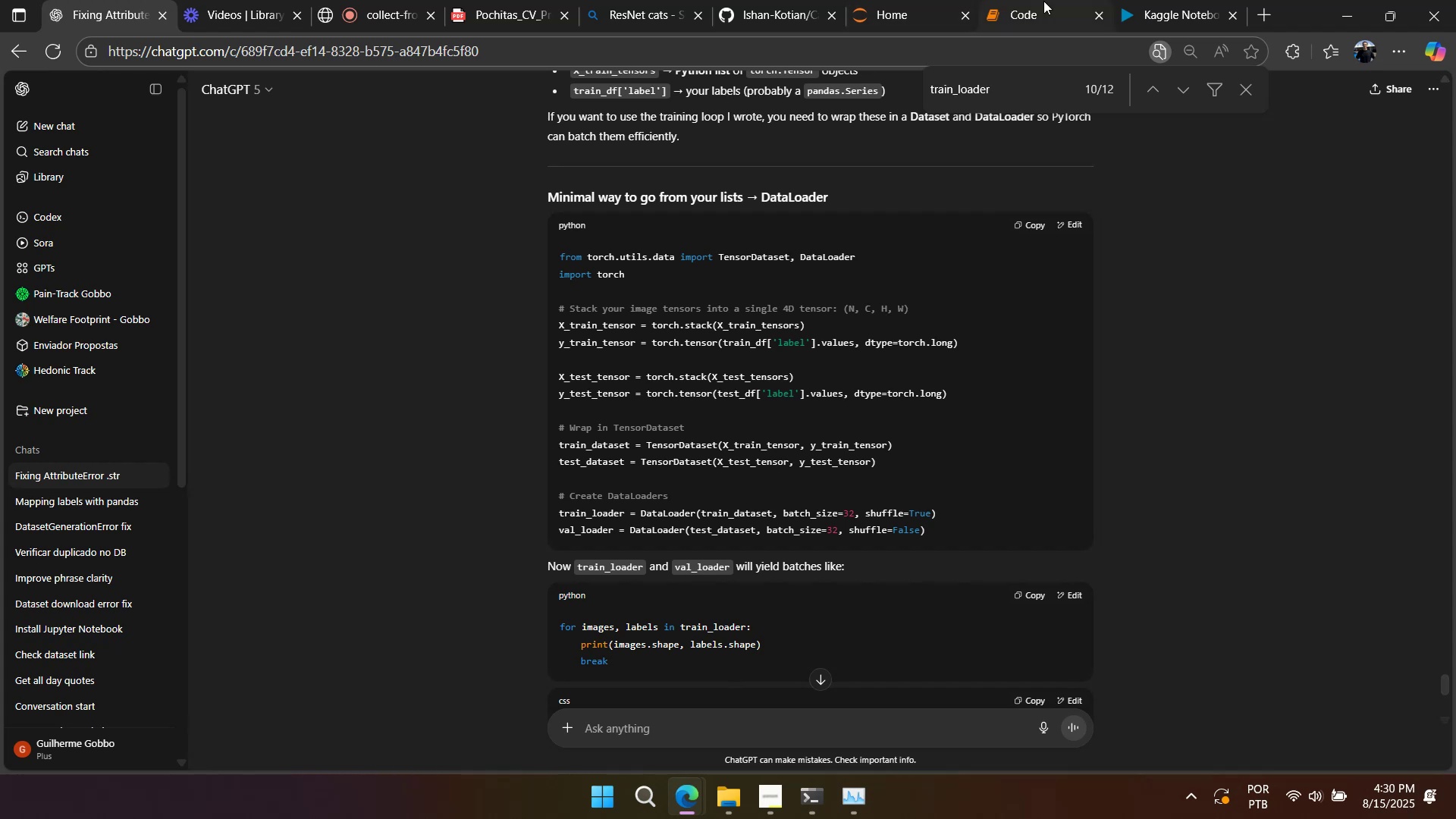 
left_click([1043, 4])
 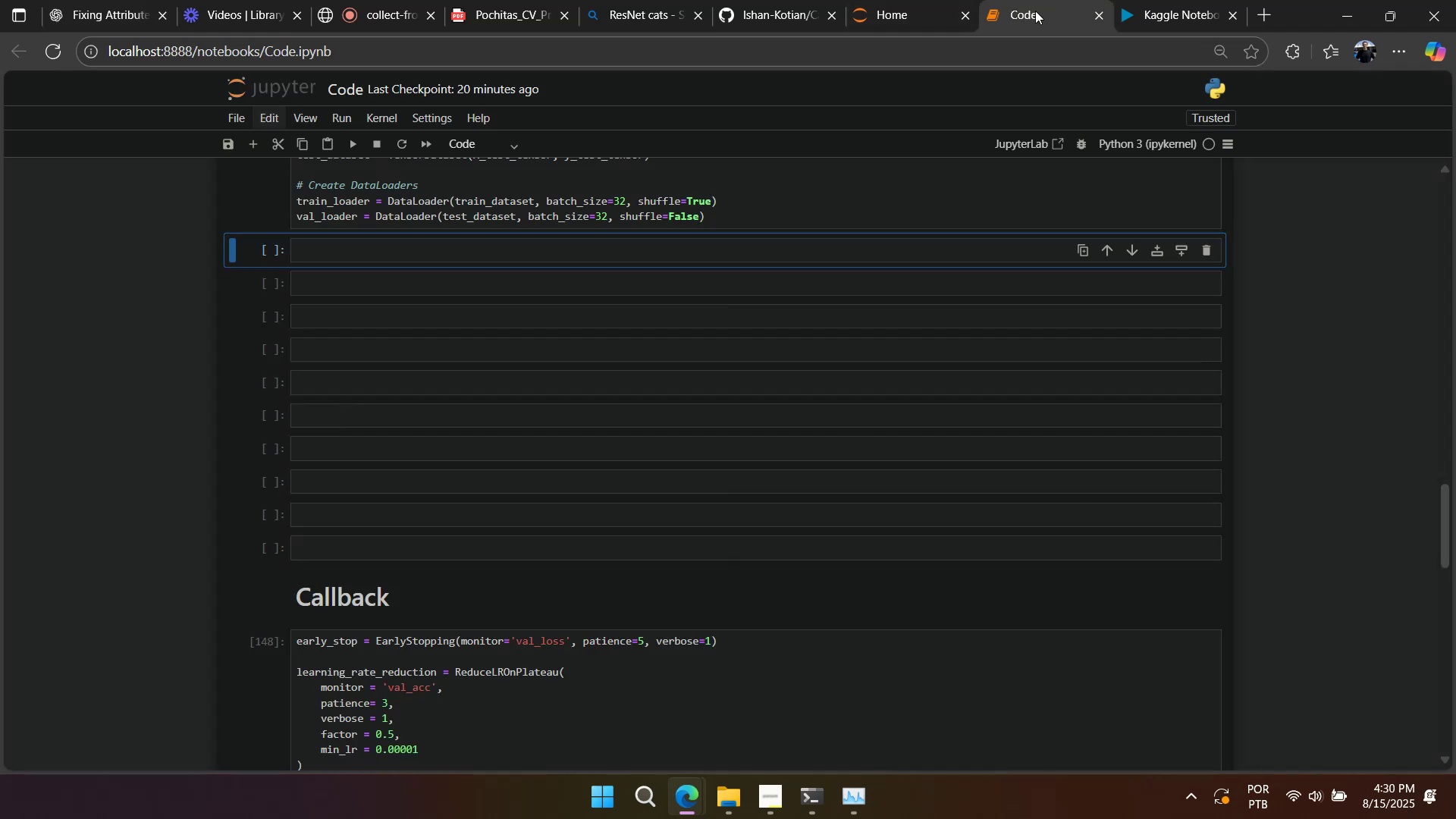 
key(Control+S)
 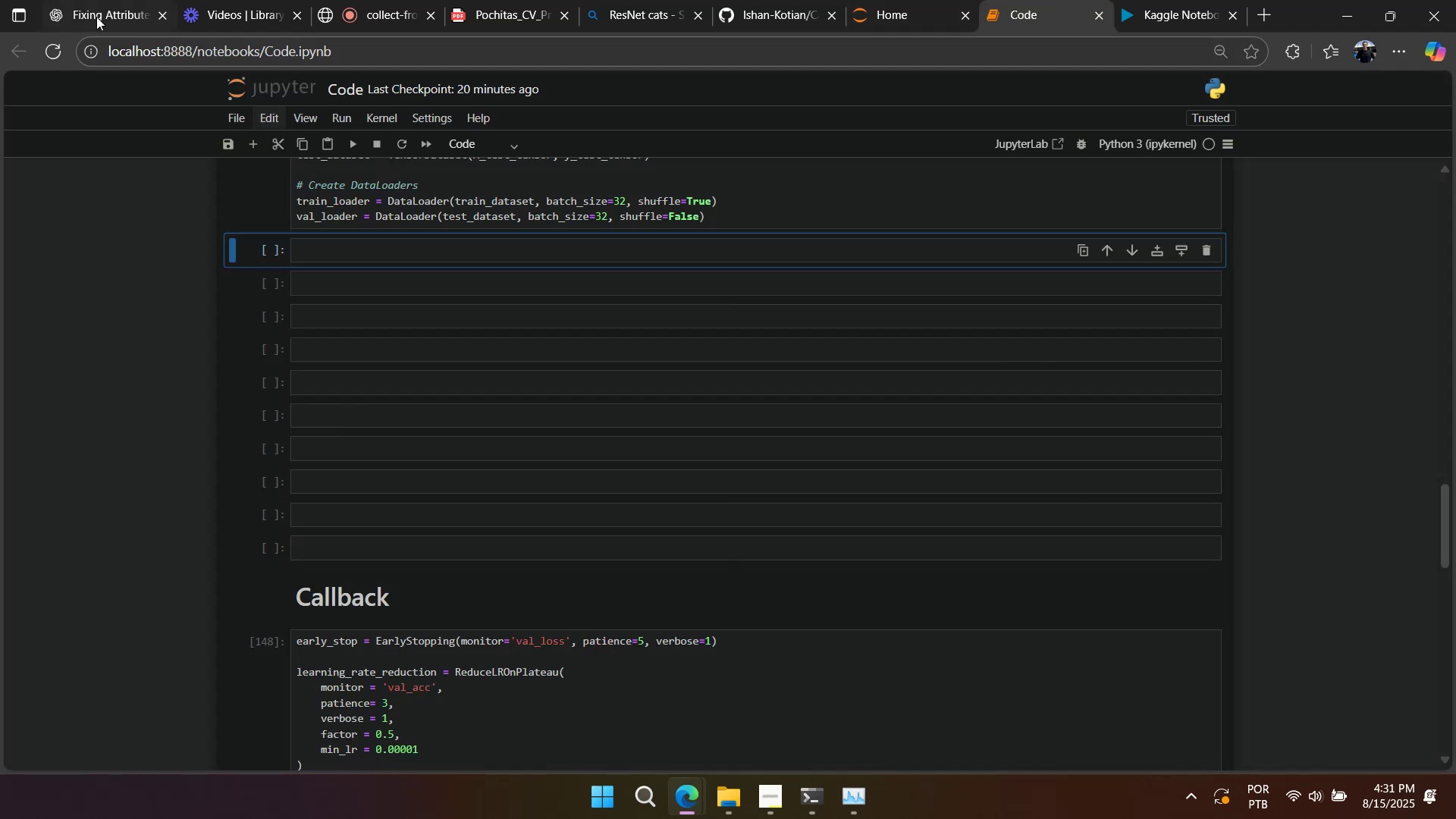 
left_click([98, 17])
 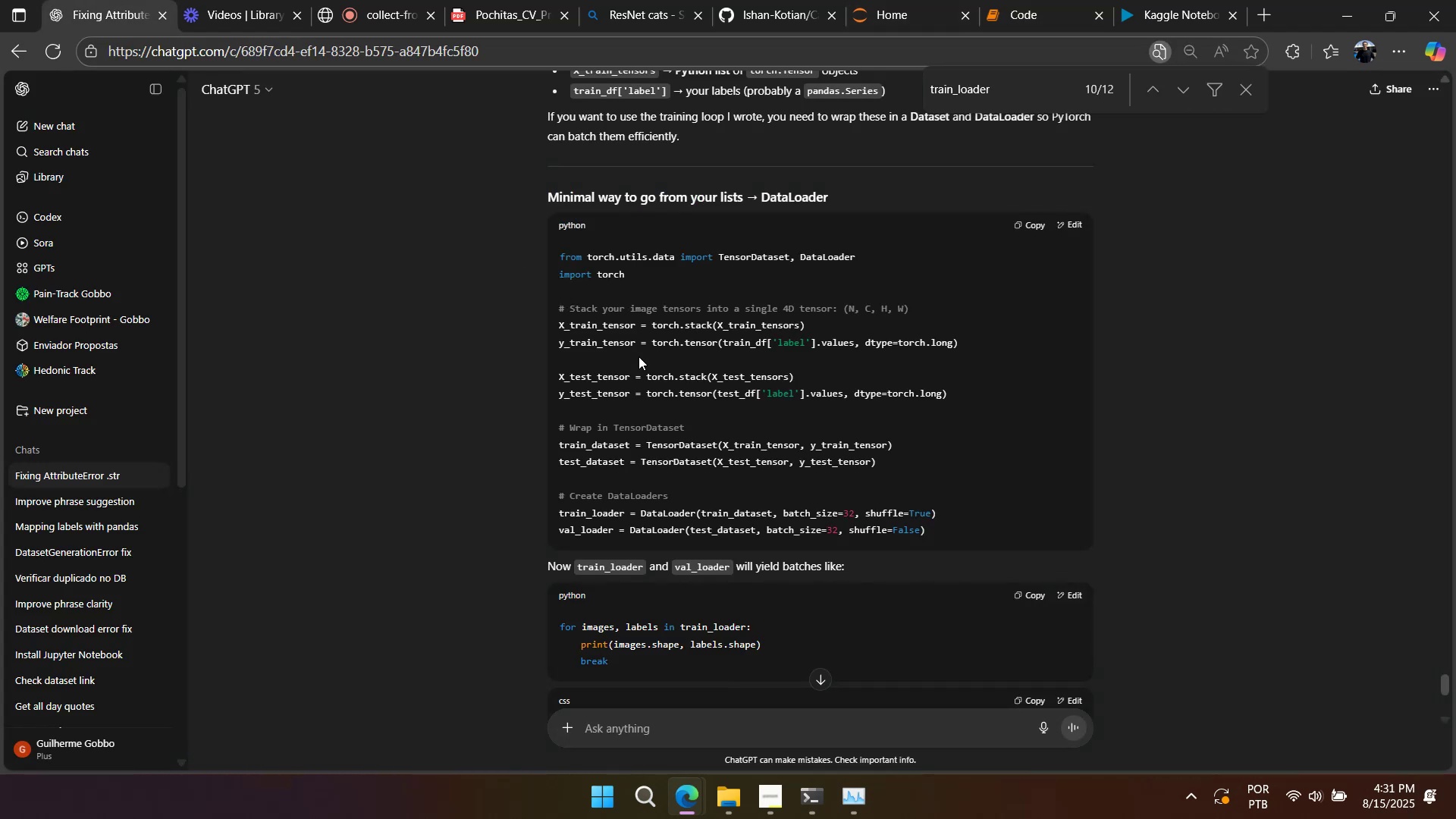 
scroll: coordinate [644, 356], scroll_direction: down, amount: 2.0
 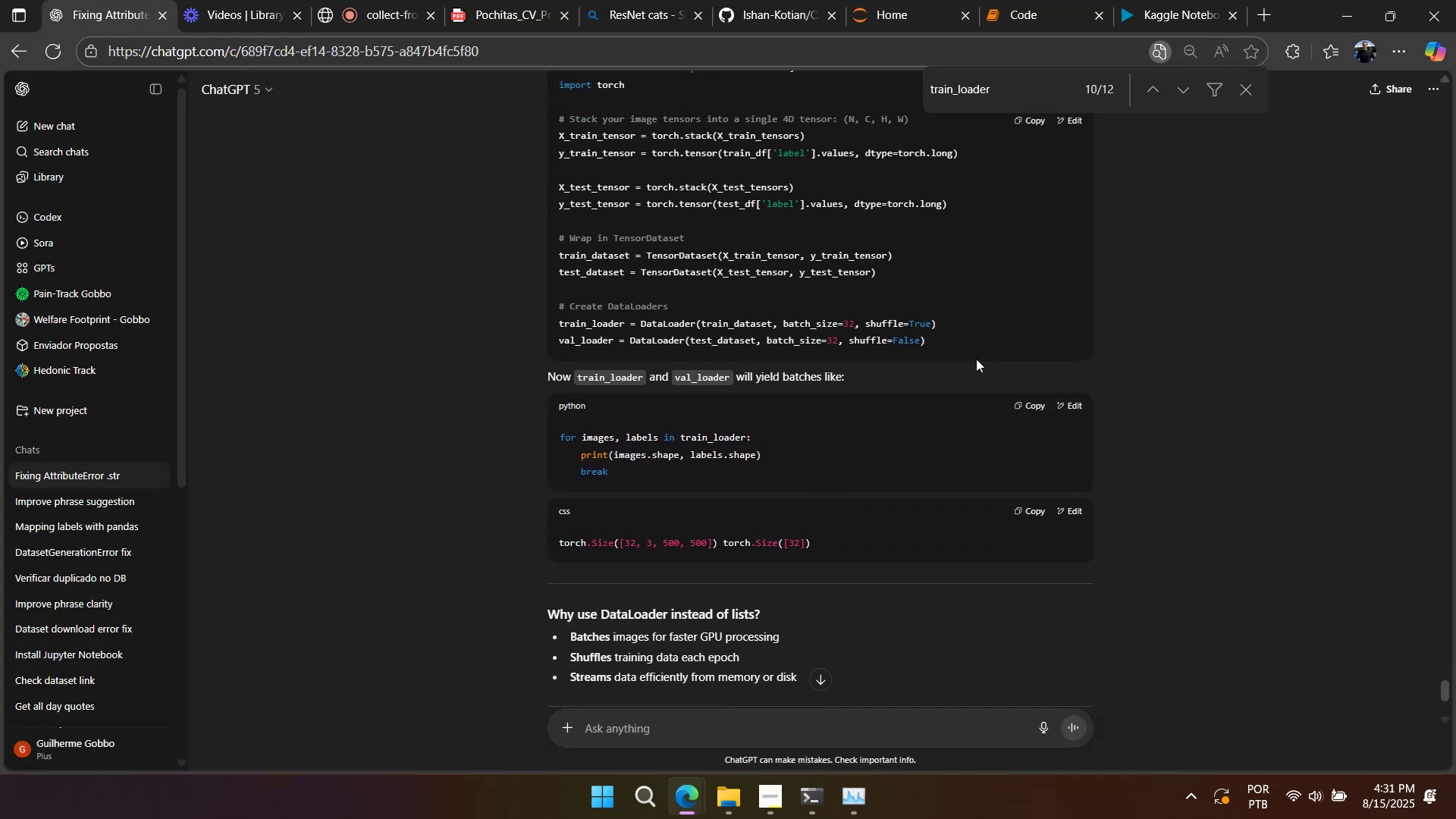 
left_click([942, 353])
 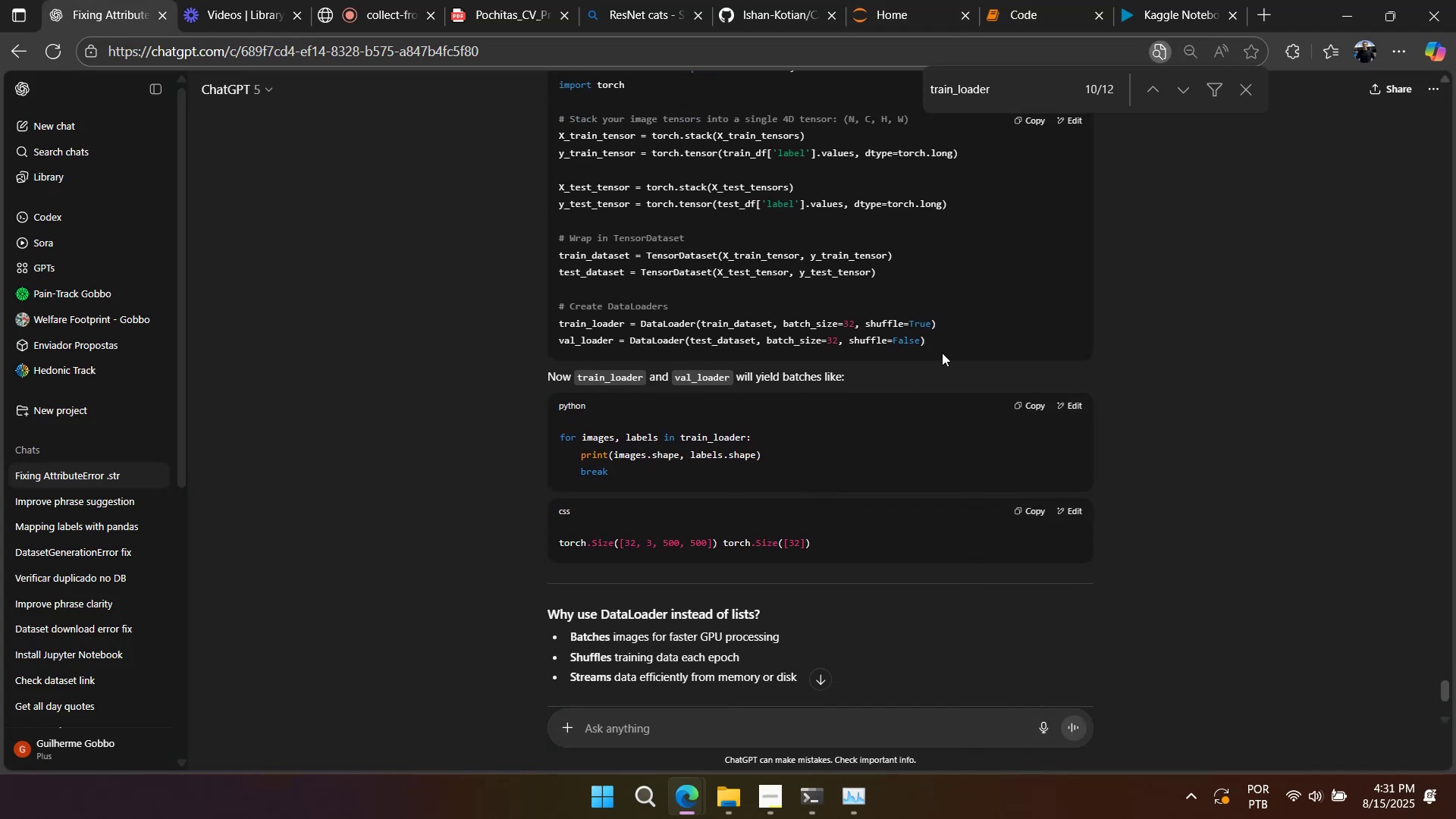 
right_click([942, 353])
 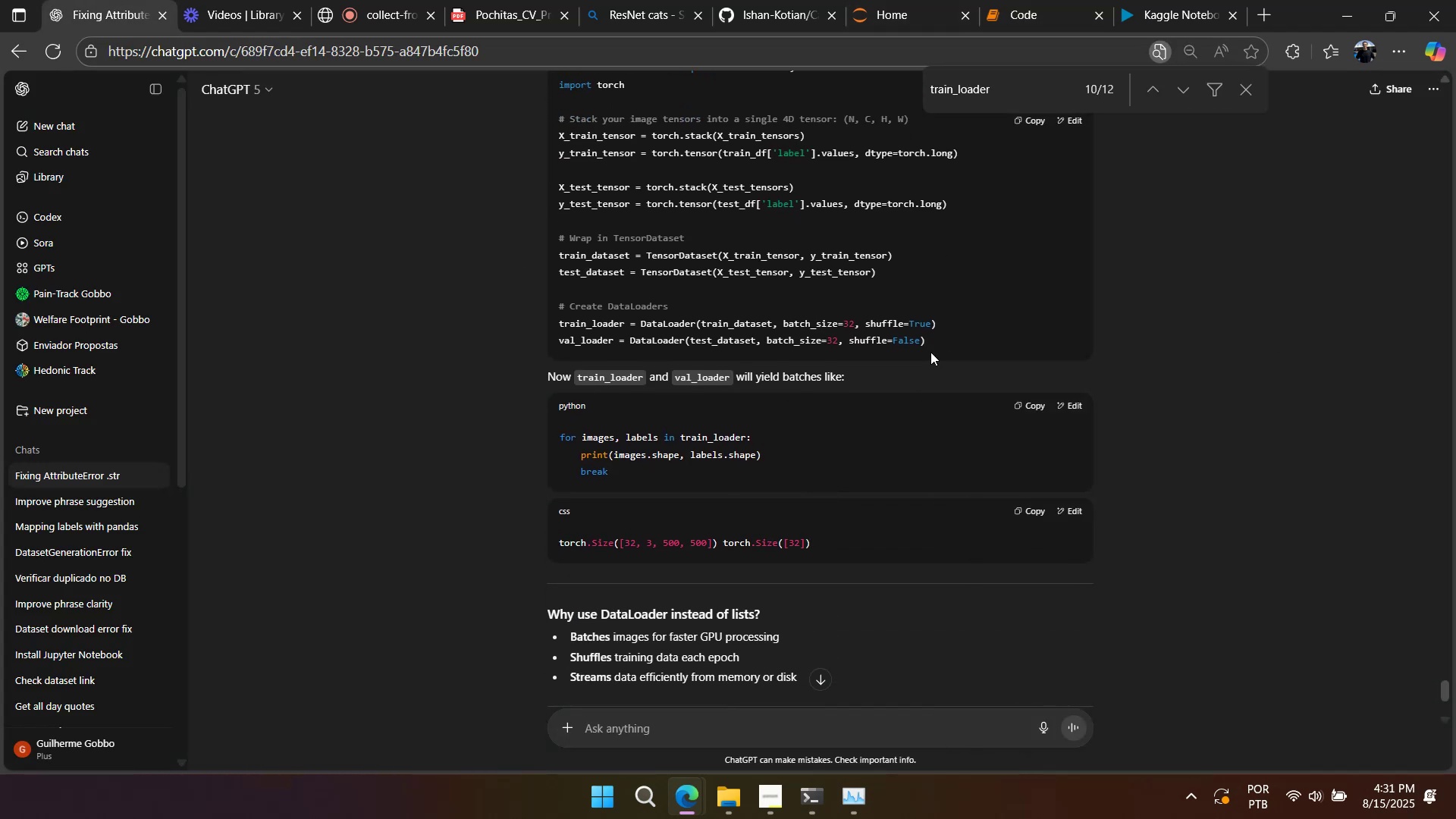 
right_click([930, 352])
 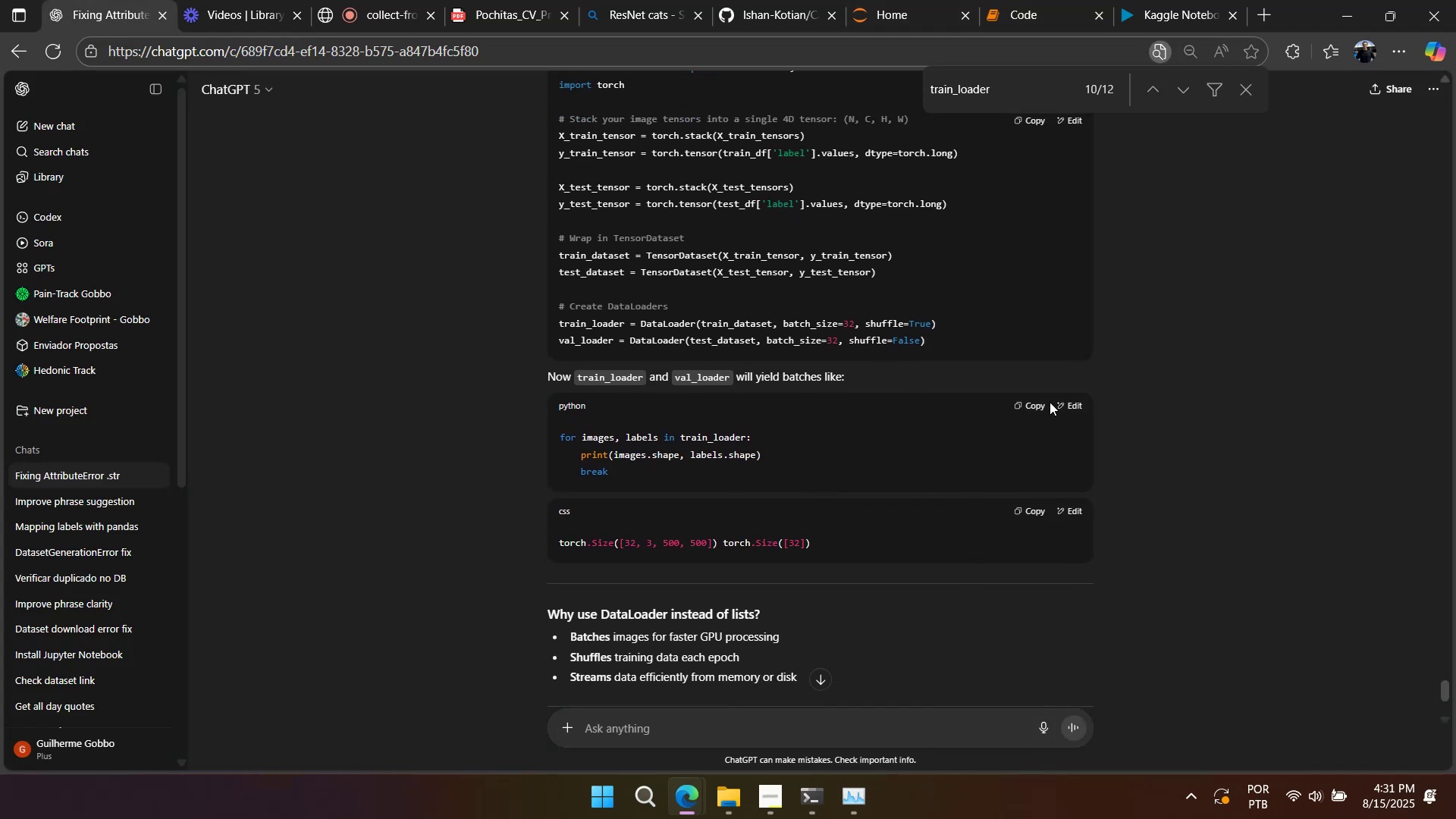 
double_click([1026, 398])
 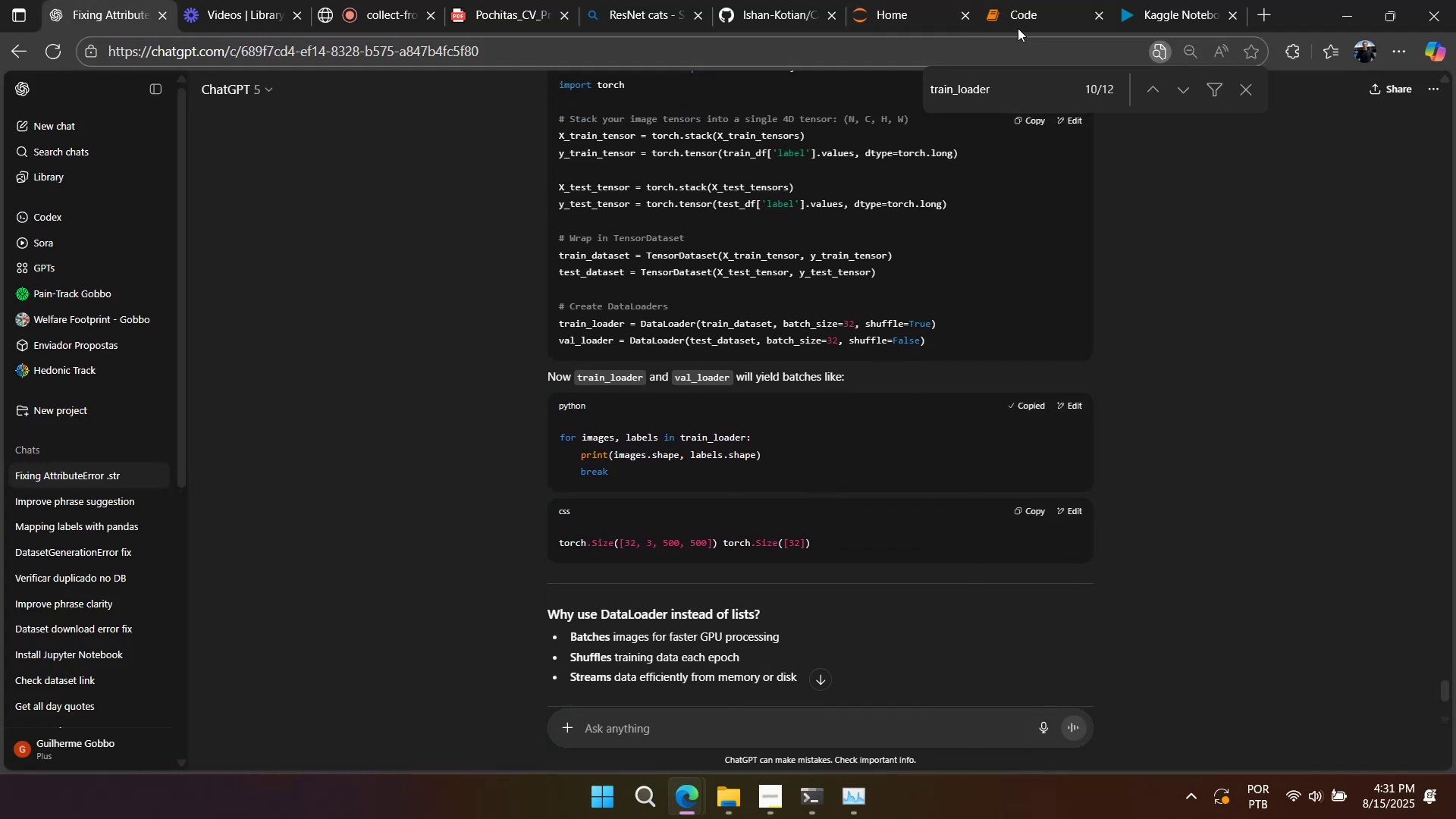 
left_click([1017, 16])
 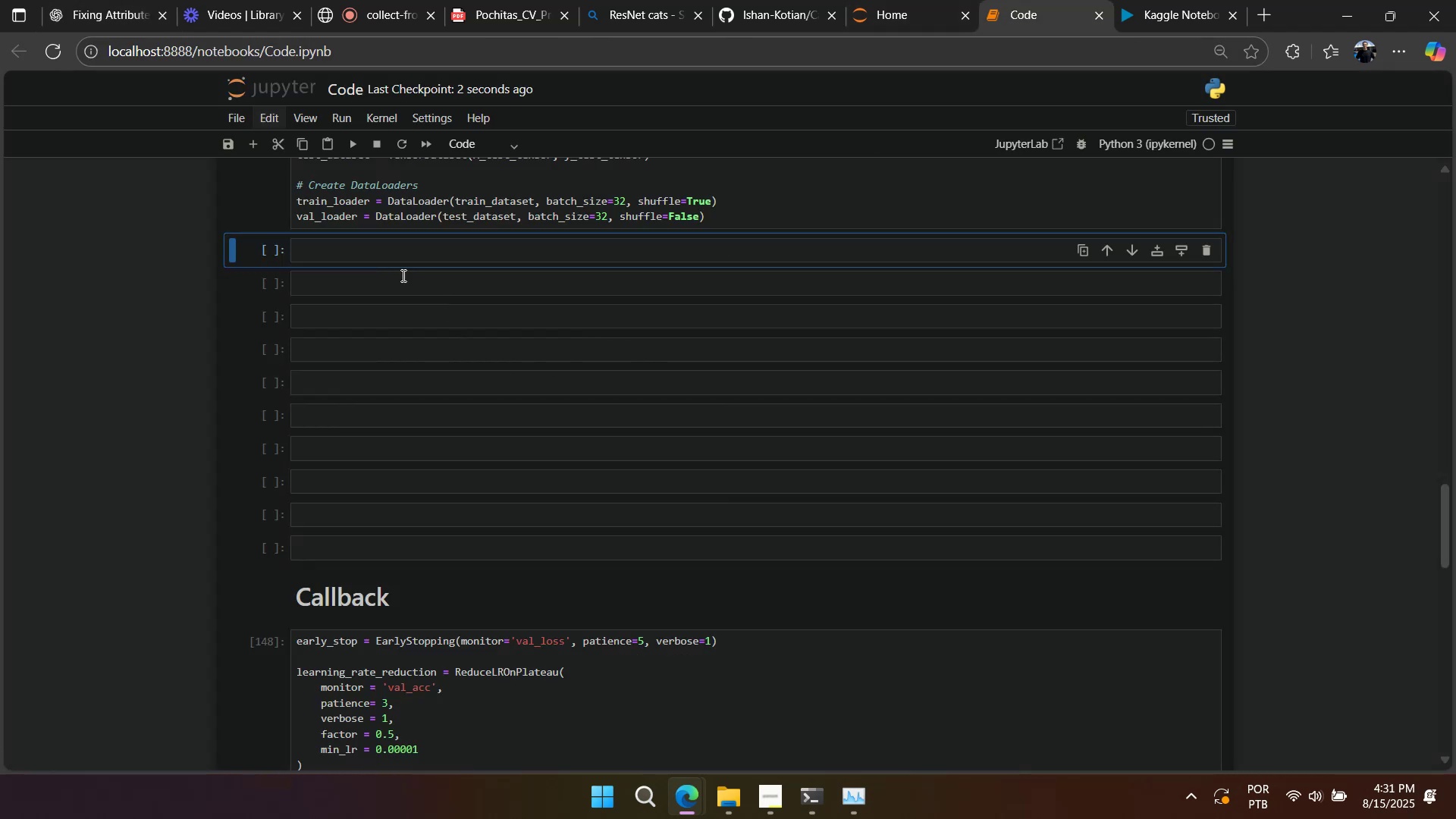 
key(Control+V)
 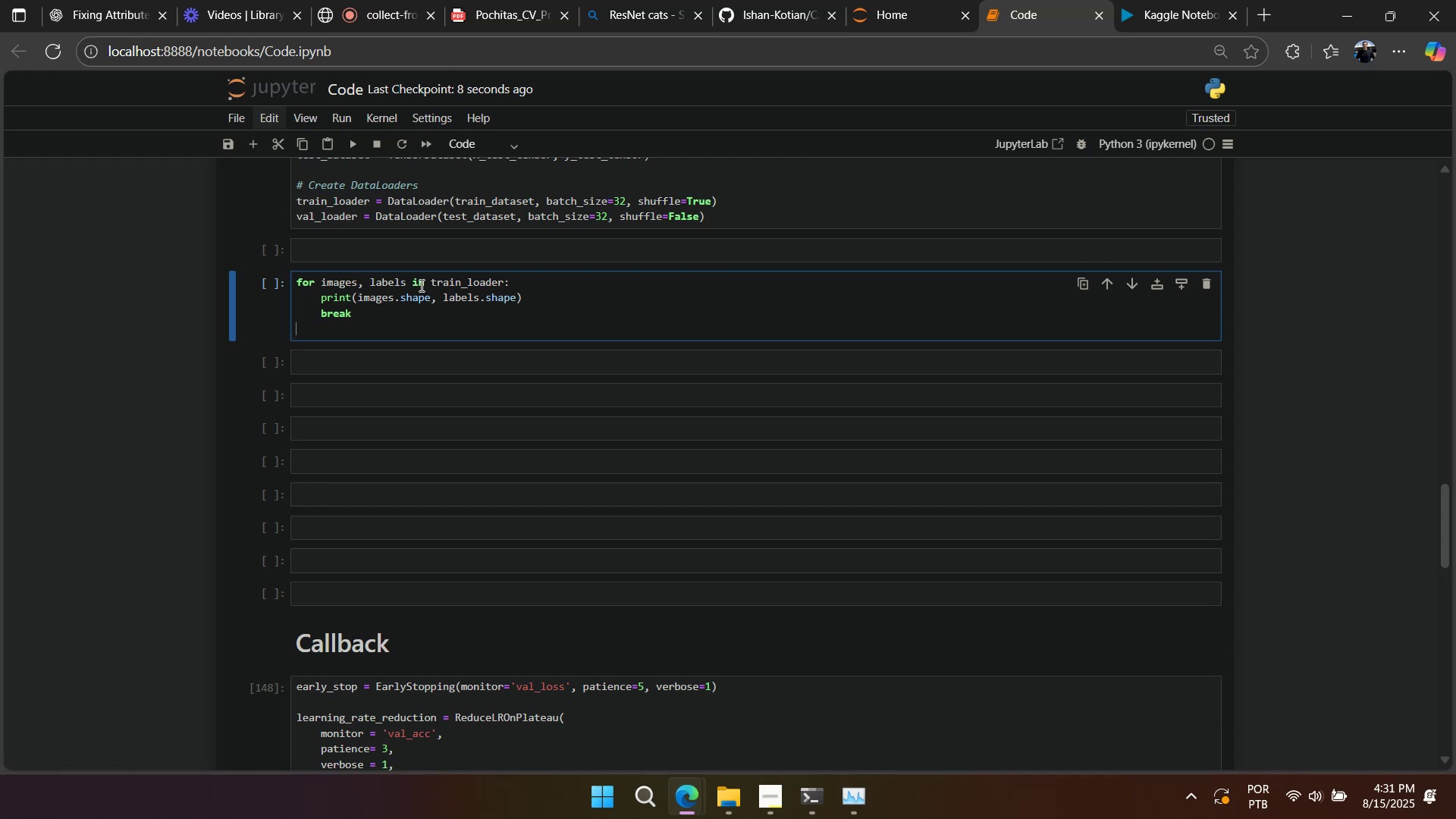 
key(Backspace)
 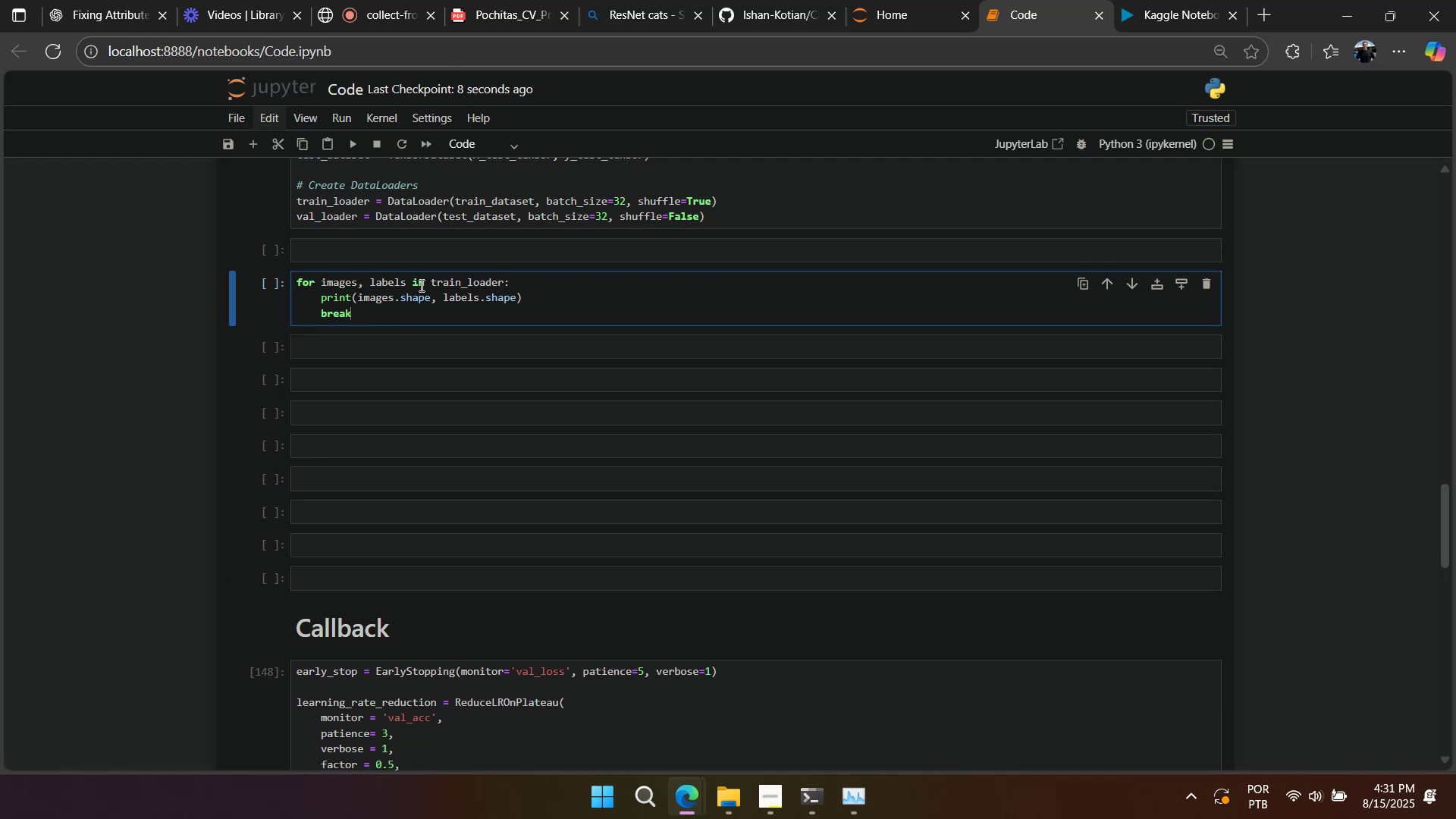 
key(Shift+Enter)
 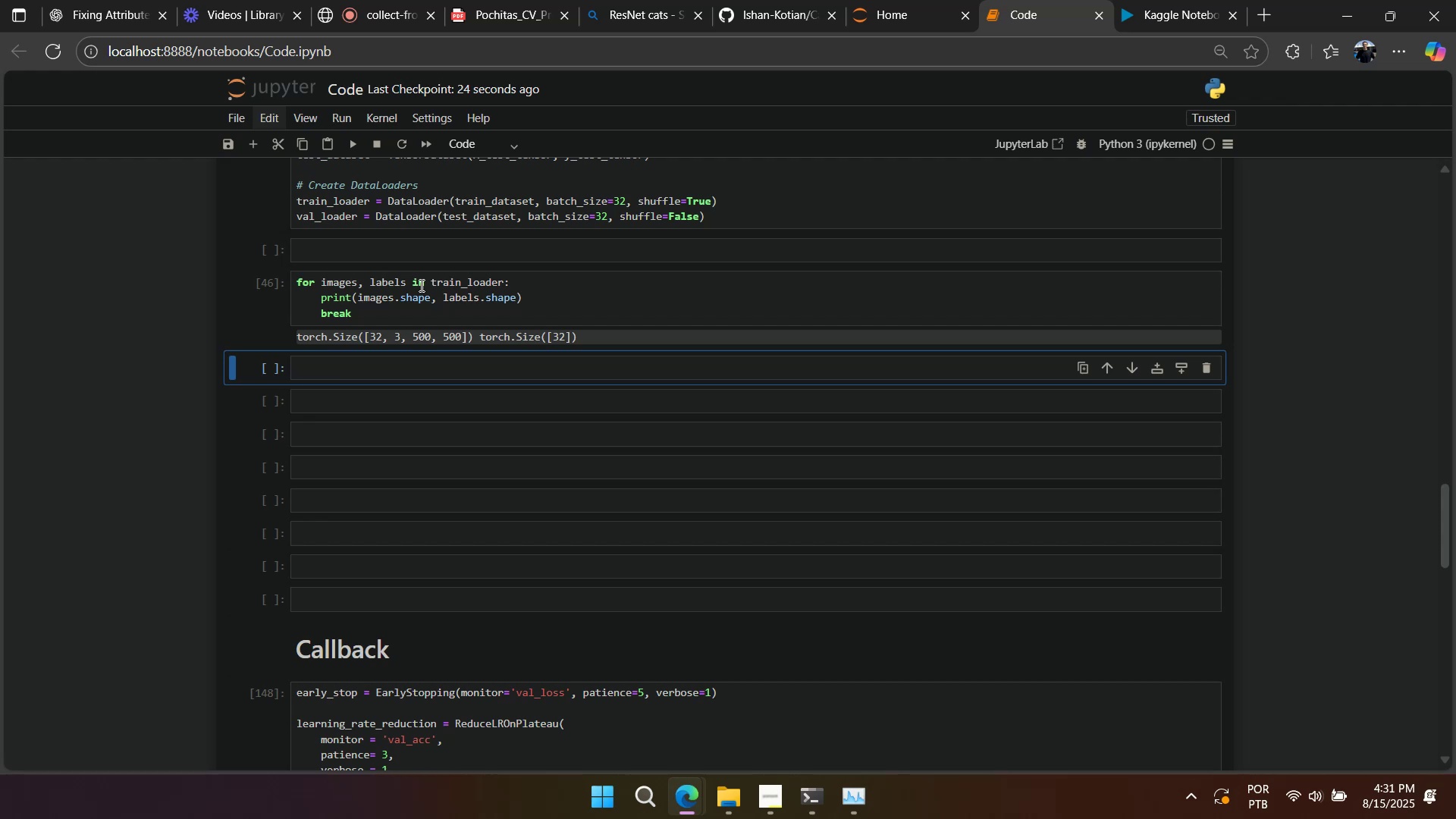 
wait(19.39)
 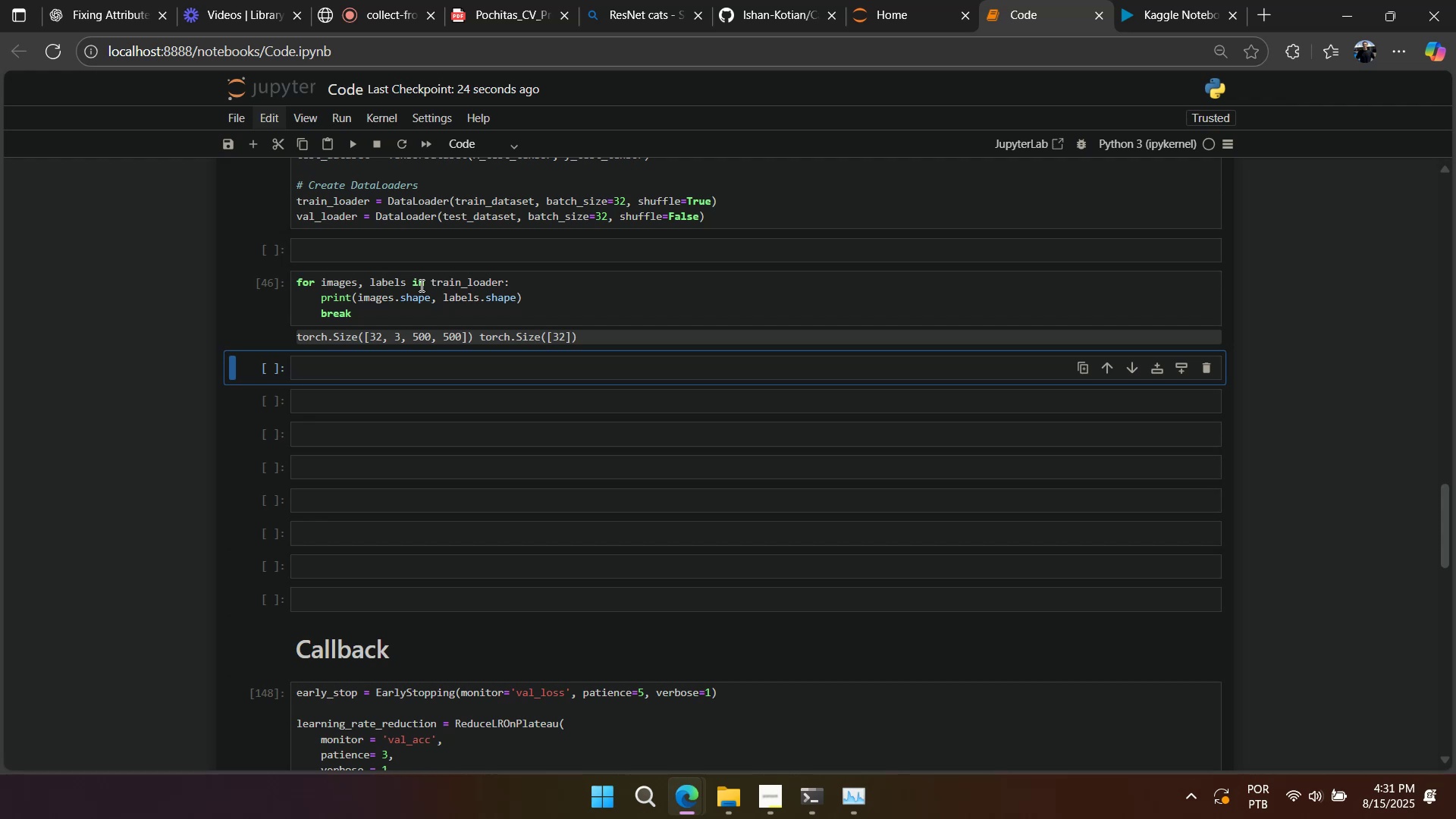 
left_click([485, 289])
 